 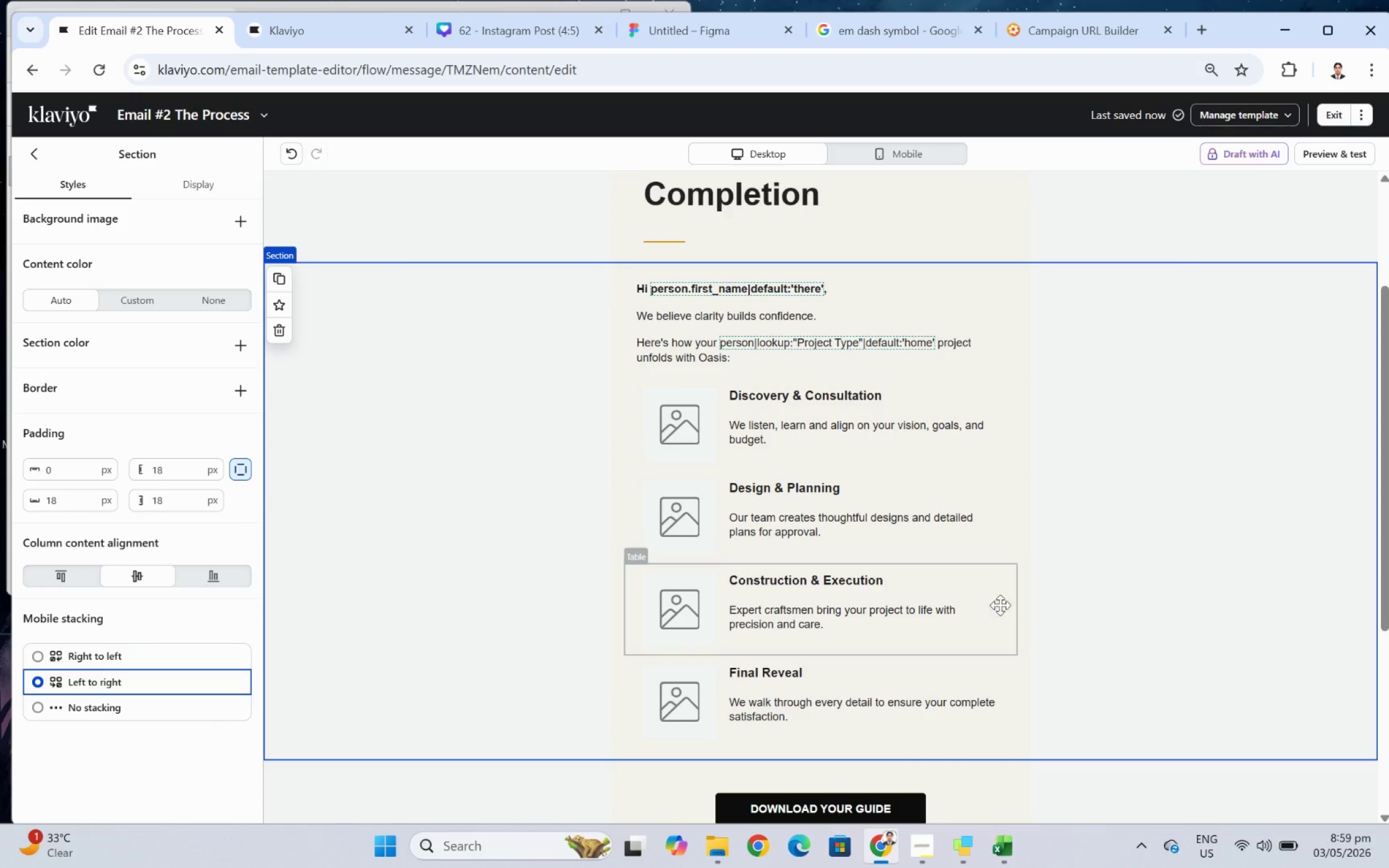 
left_click([982, 680])
 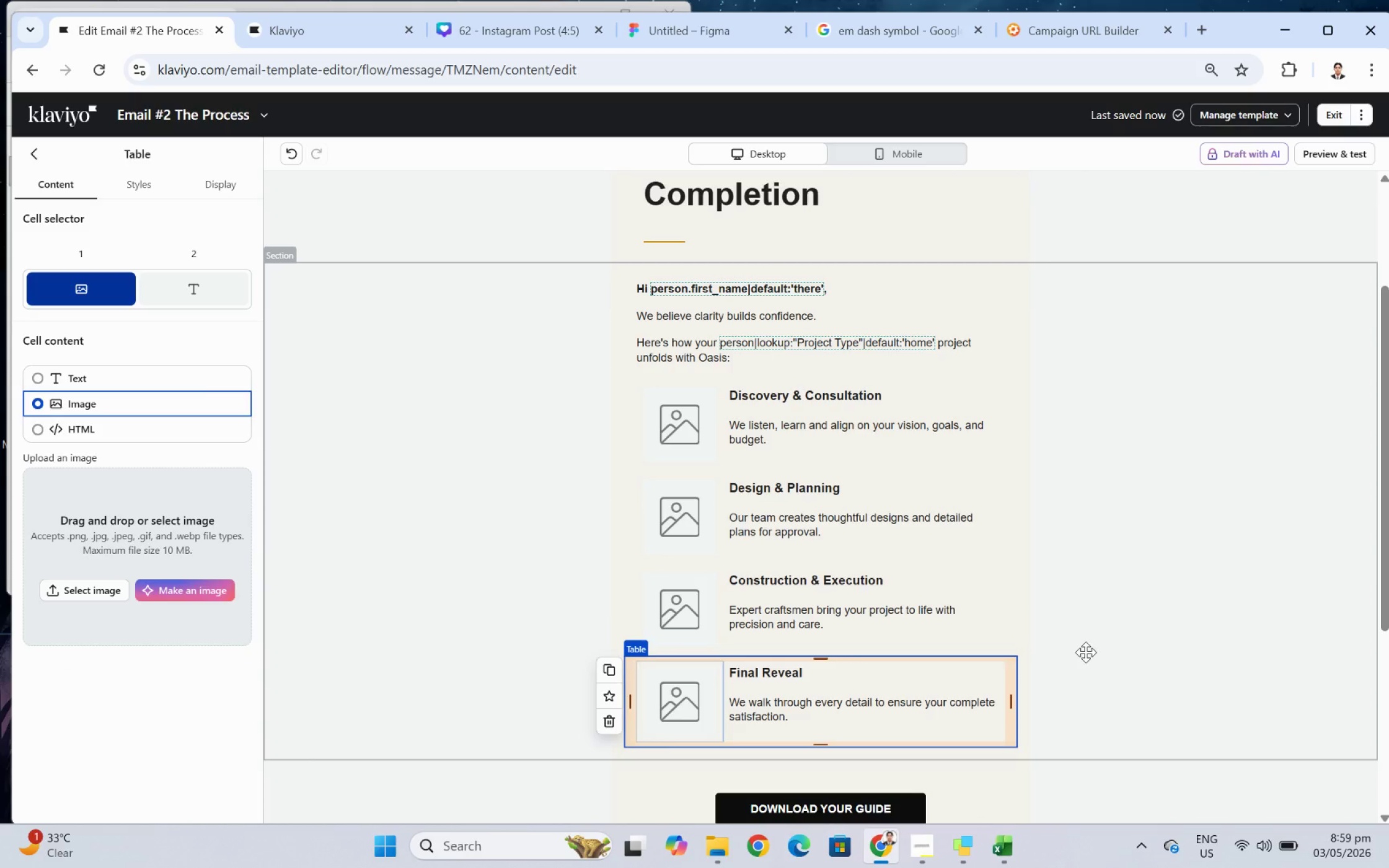 
scroll: coordinate [1083, 652], scroll_direction: down, amount: 4.0
 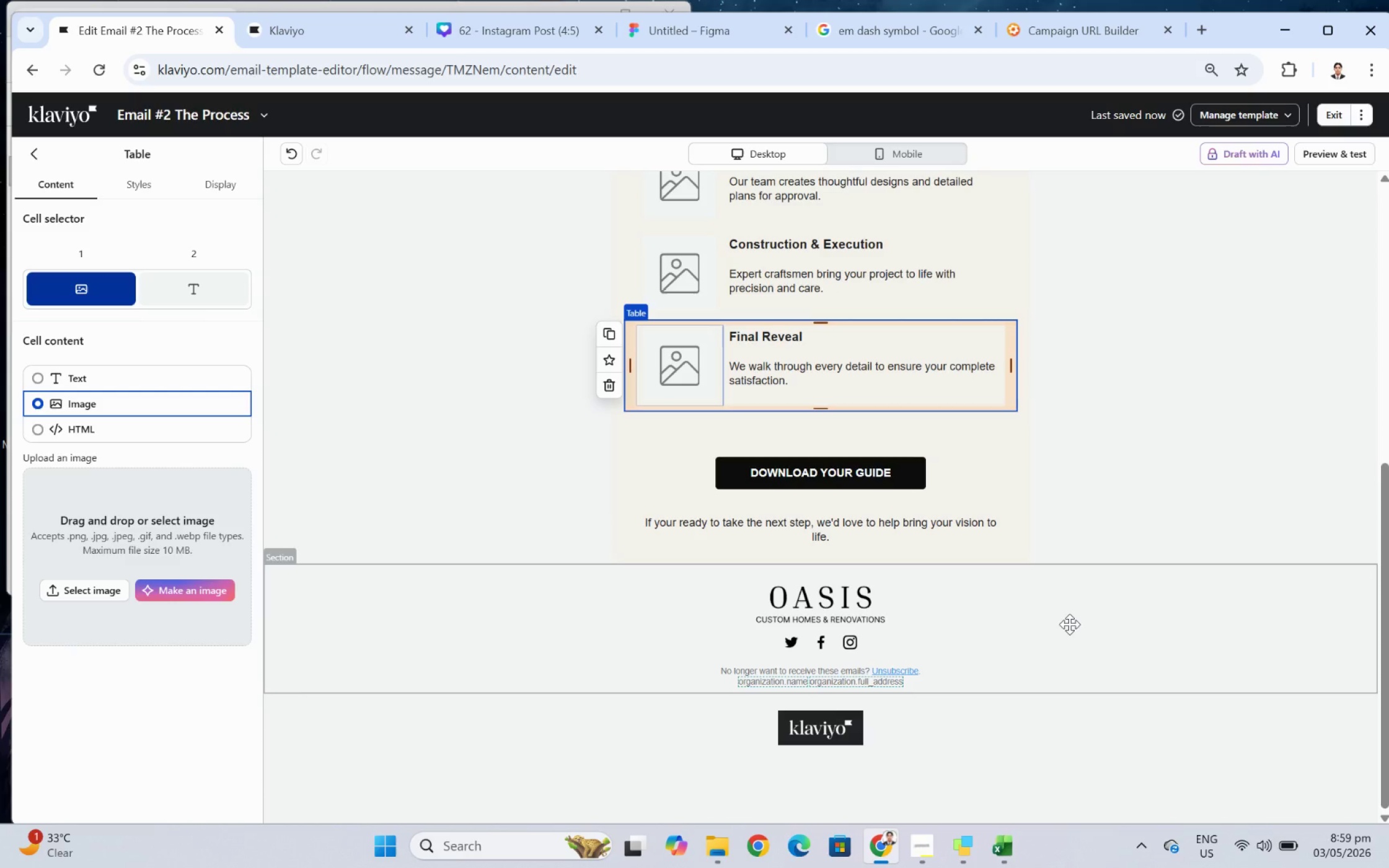 
wait(14.63)
 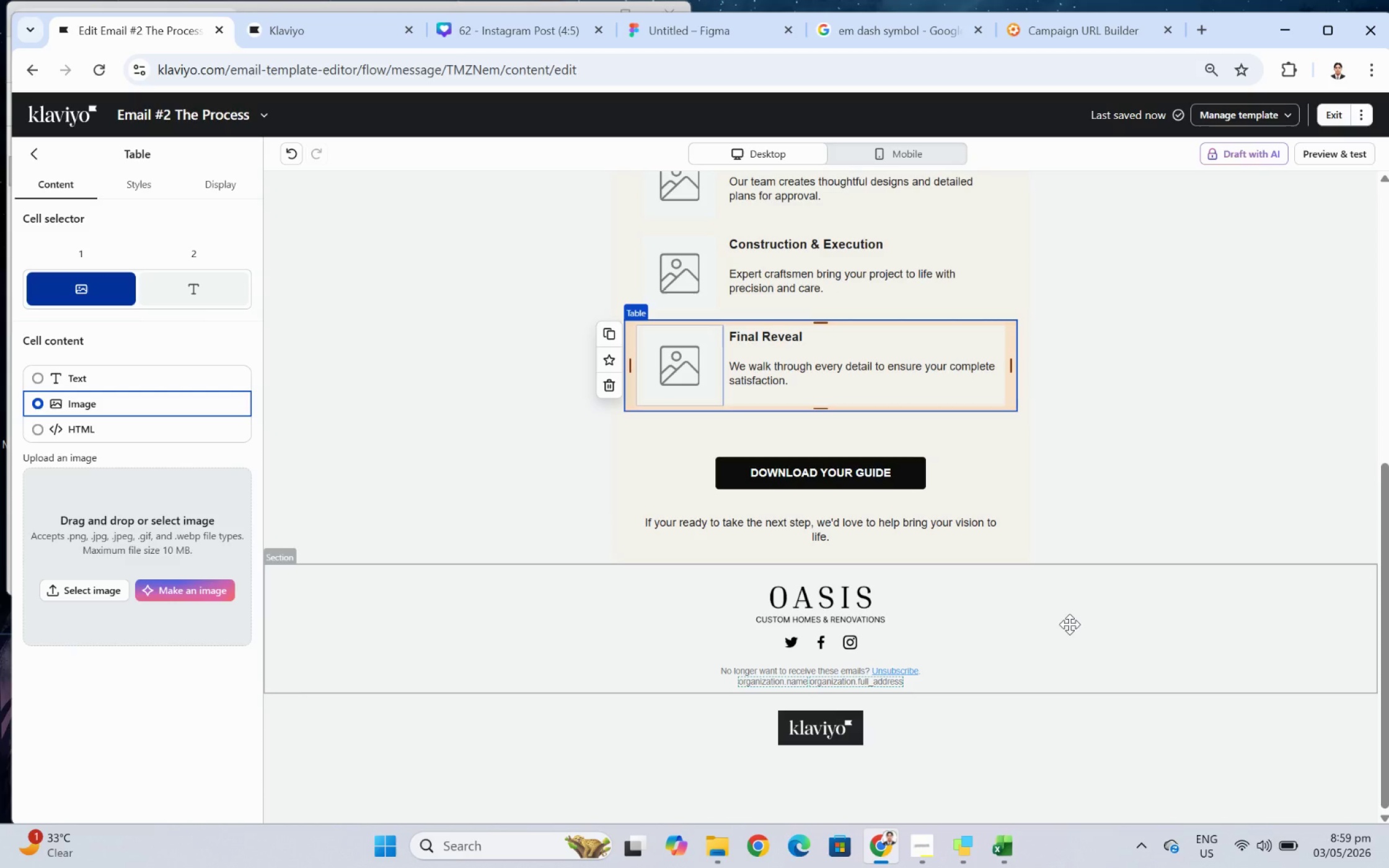 
left_click([893, 529])
 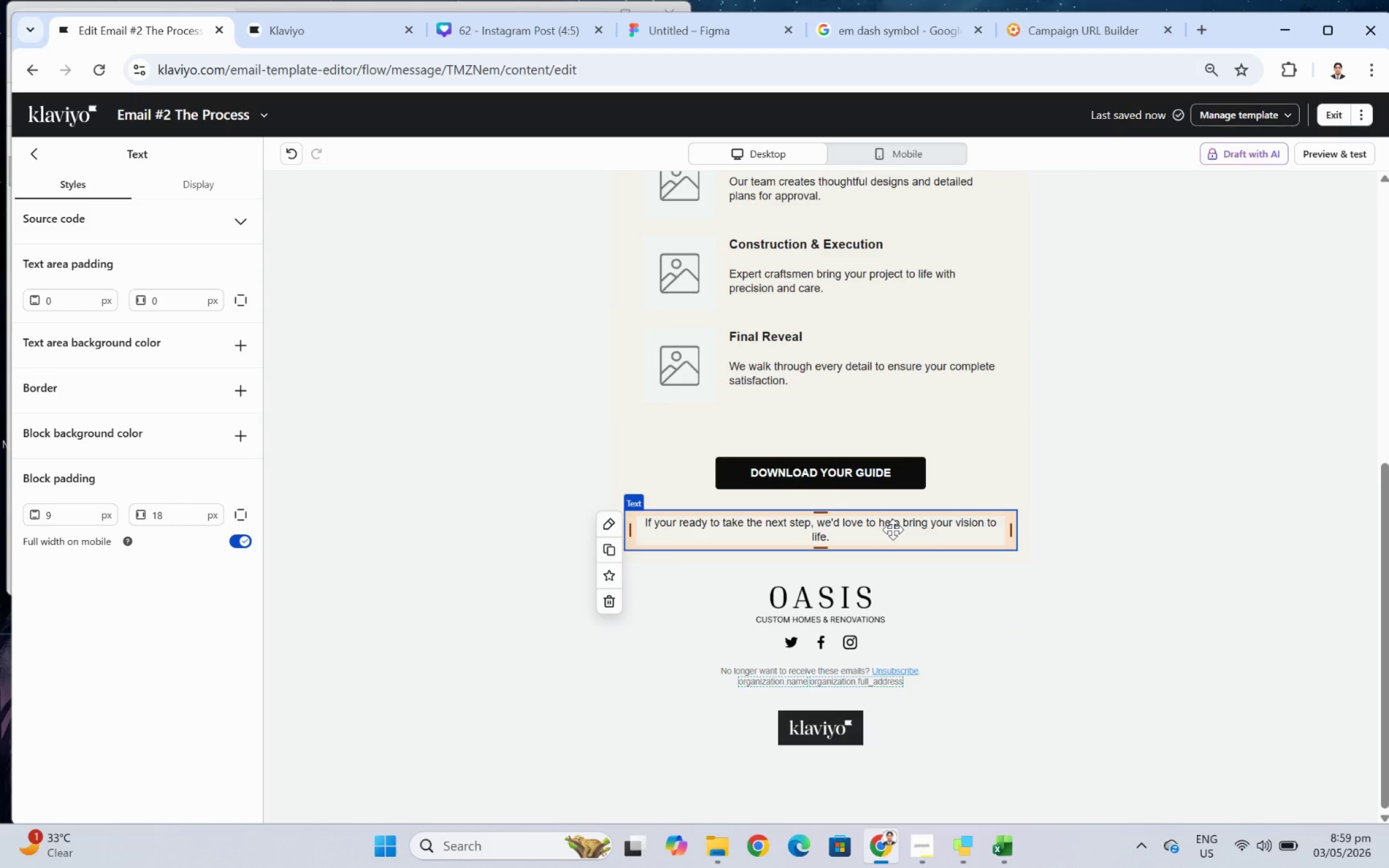 
double_click([893, 529])
 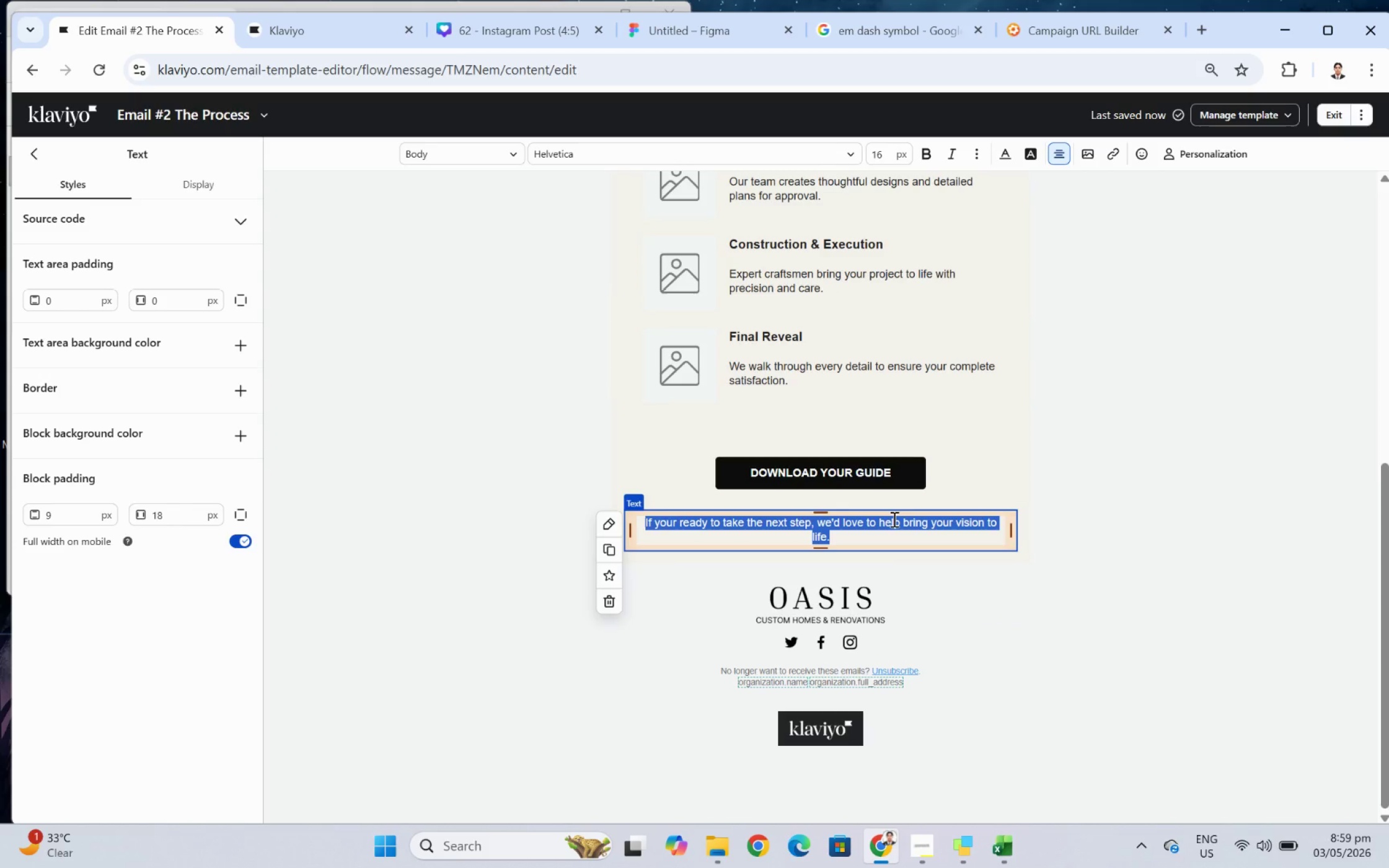 
type(Every phase is guided by precision, communication, and craftmanship,)
 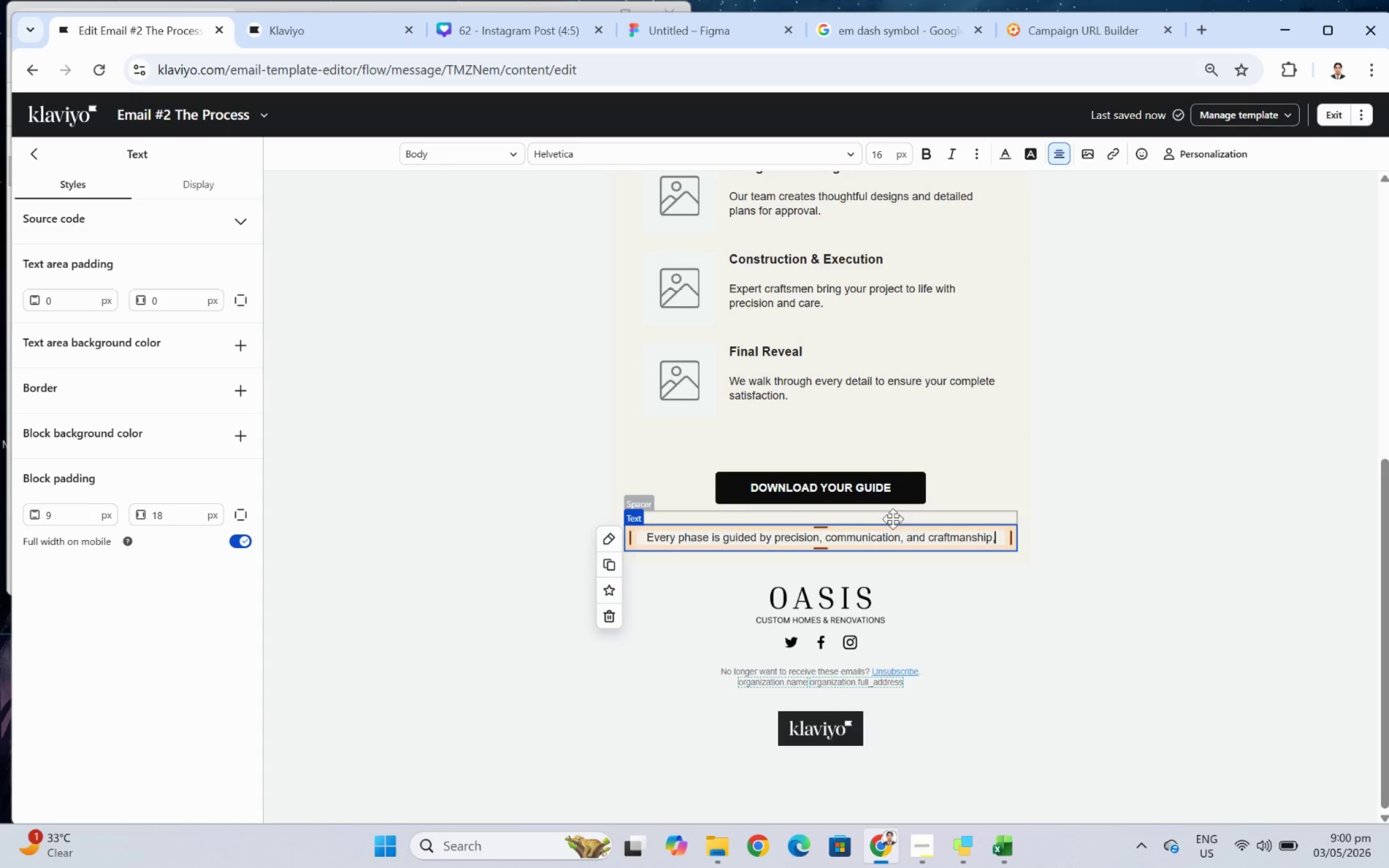 
wait(21.86)
 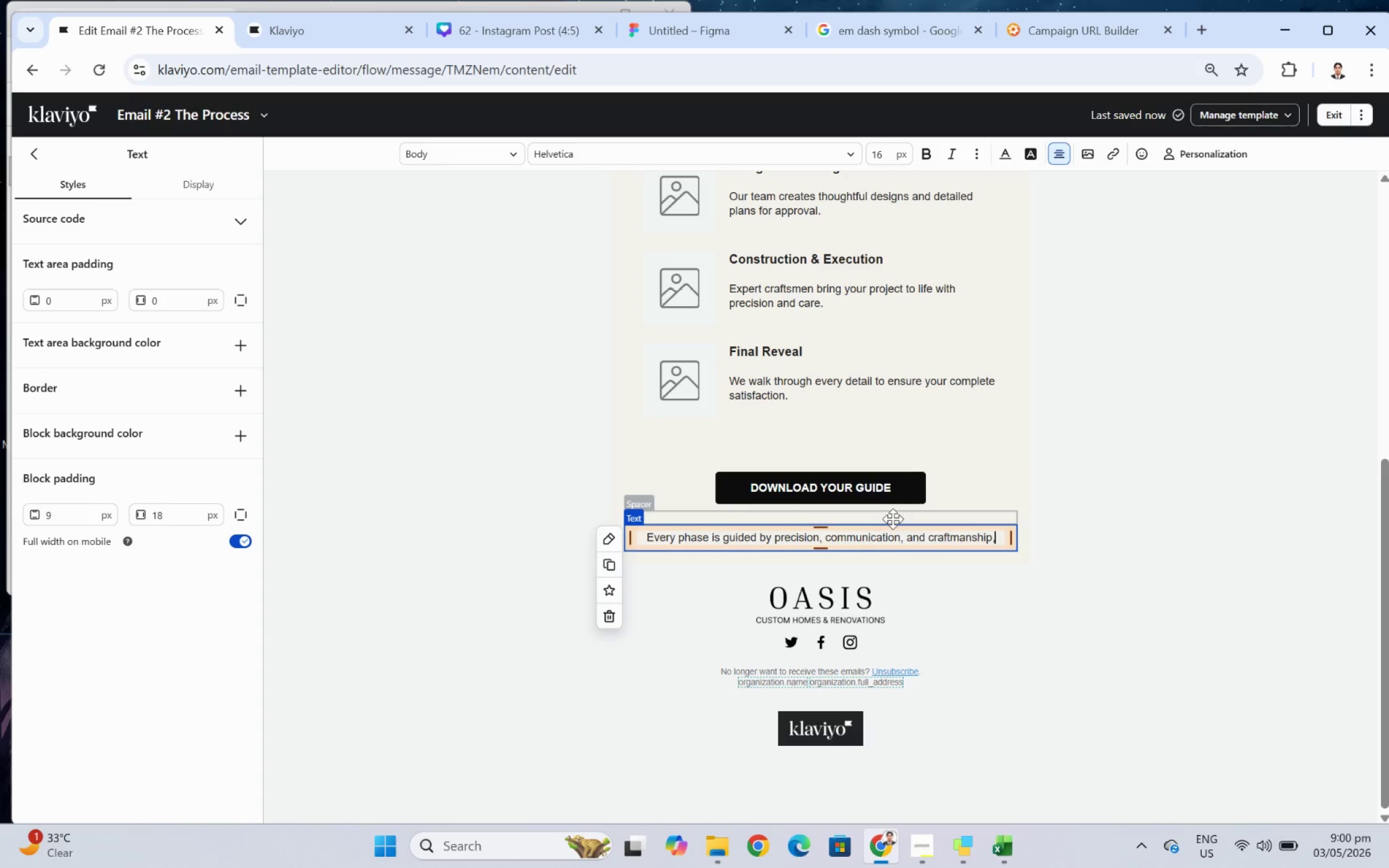 
left_click([1237, 587])
 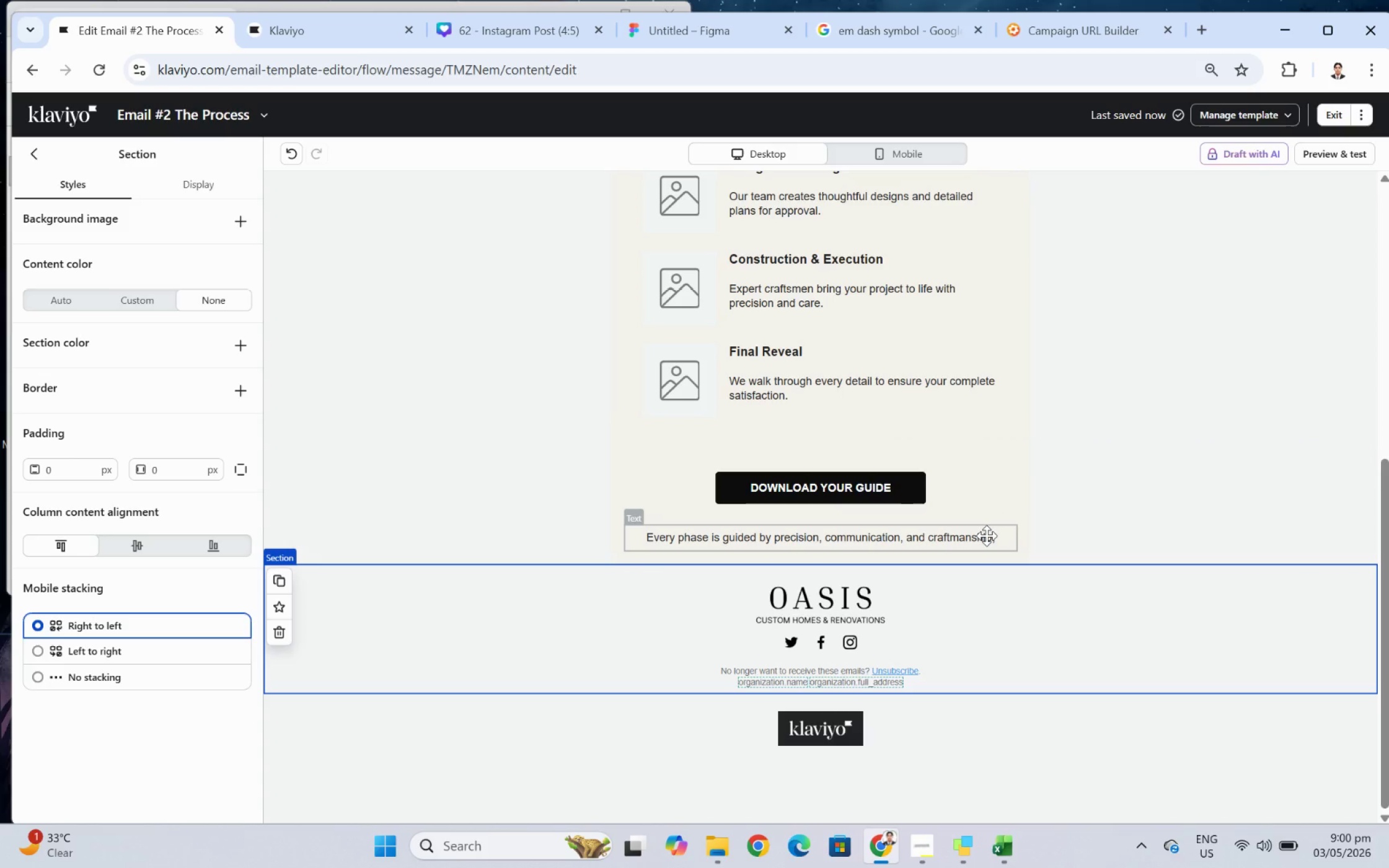 
left_click([986, 535])
 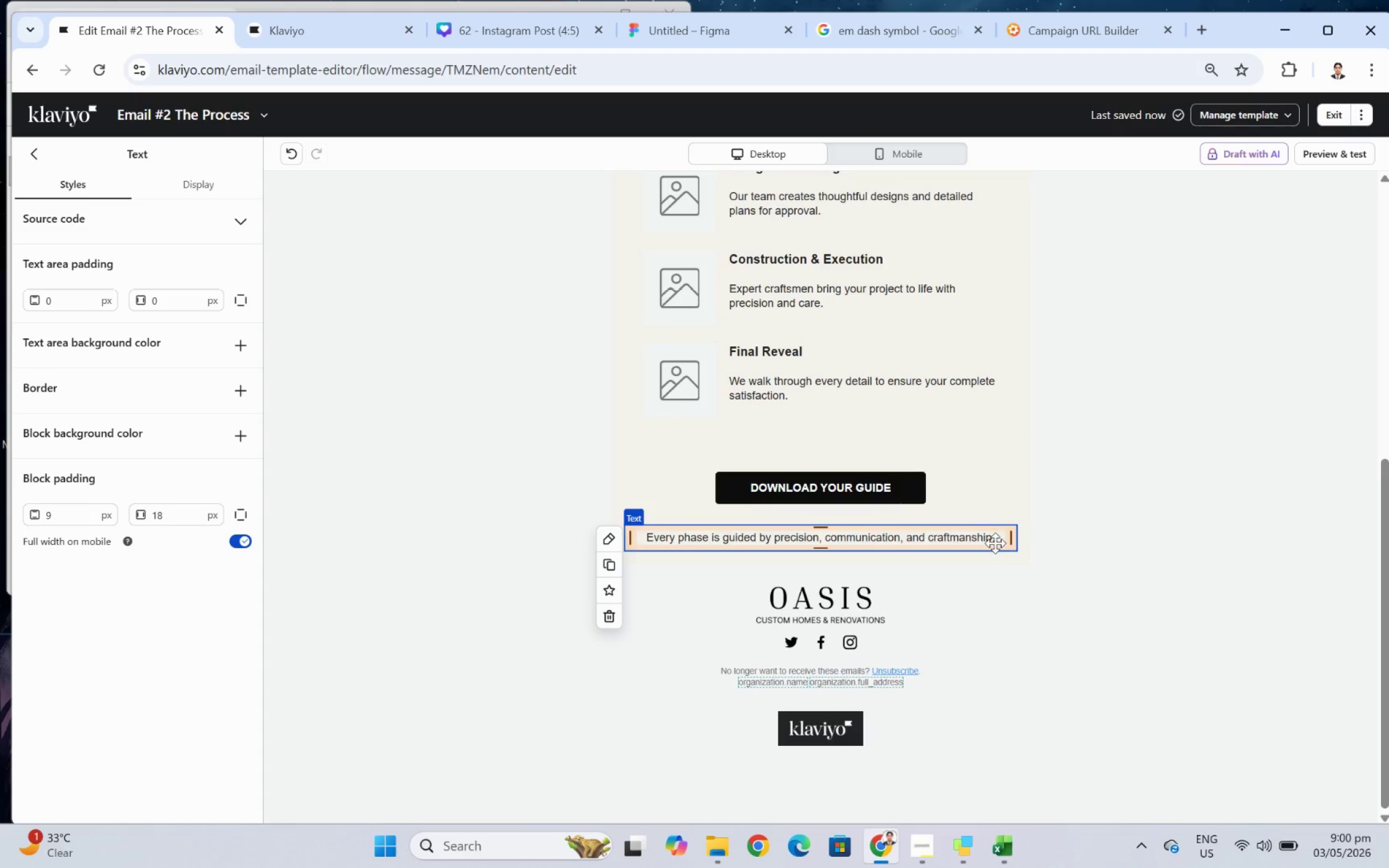 
left_click_drag(start_coordinate=[995, 543], to_coordinate=[999, 454])
 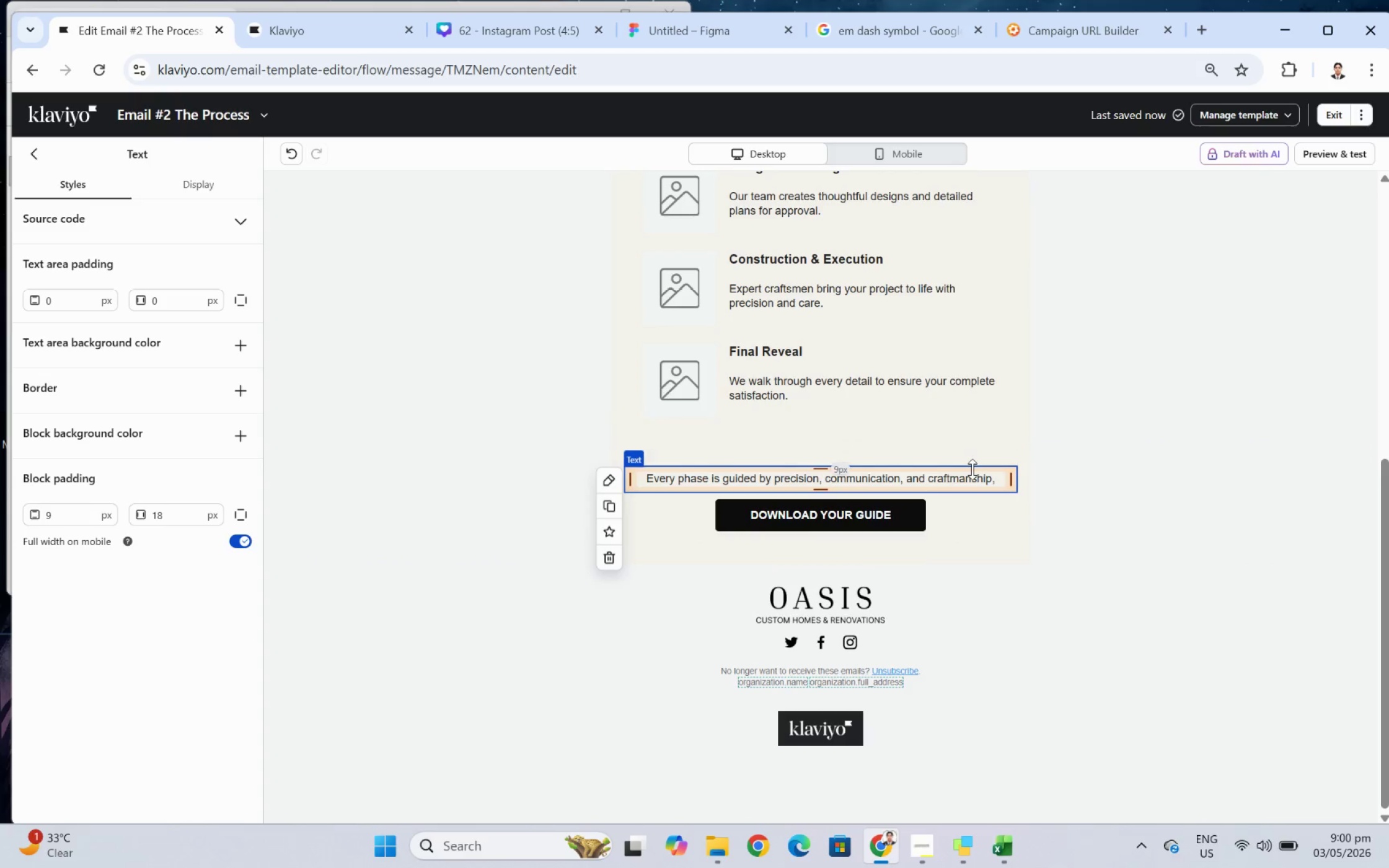 
left_click_drag(start_coordinate=[976, 455], to_coordinate=[985, 502])
 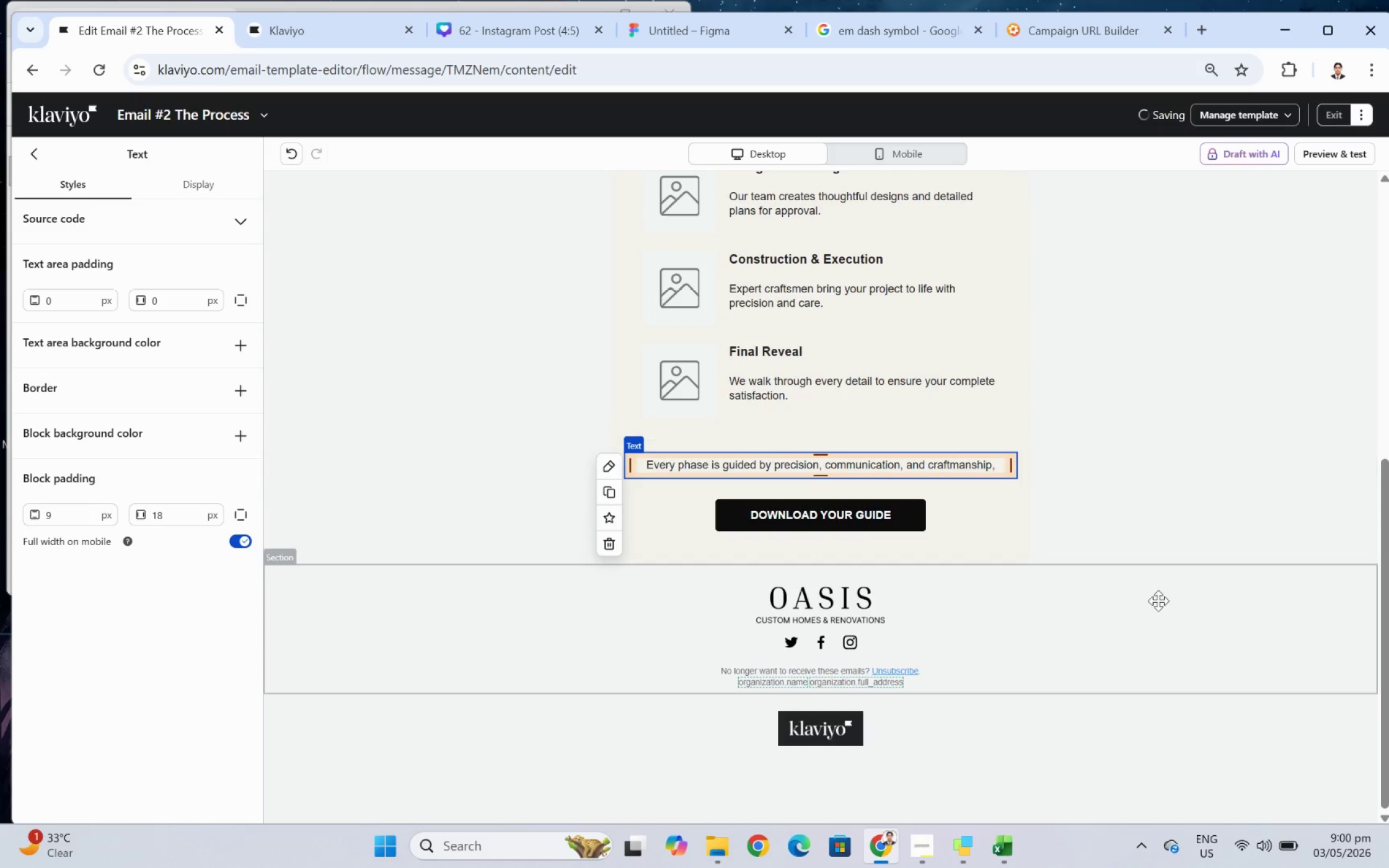 
left_click([1158, 603])
 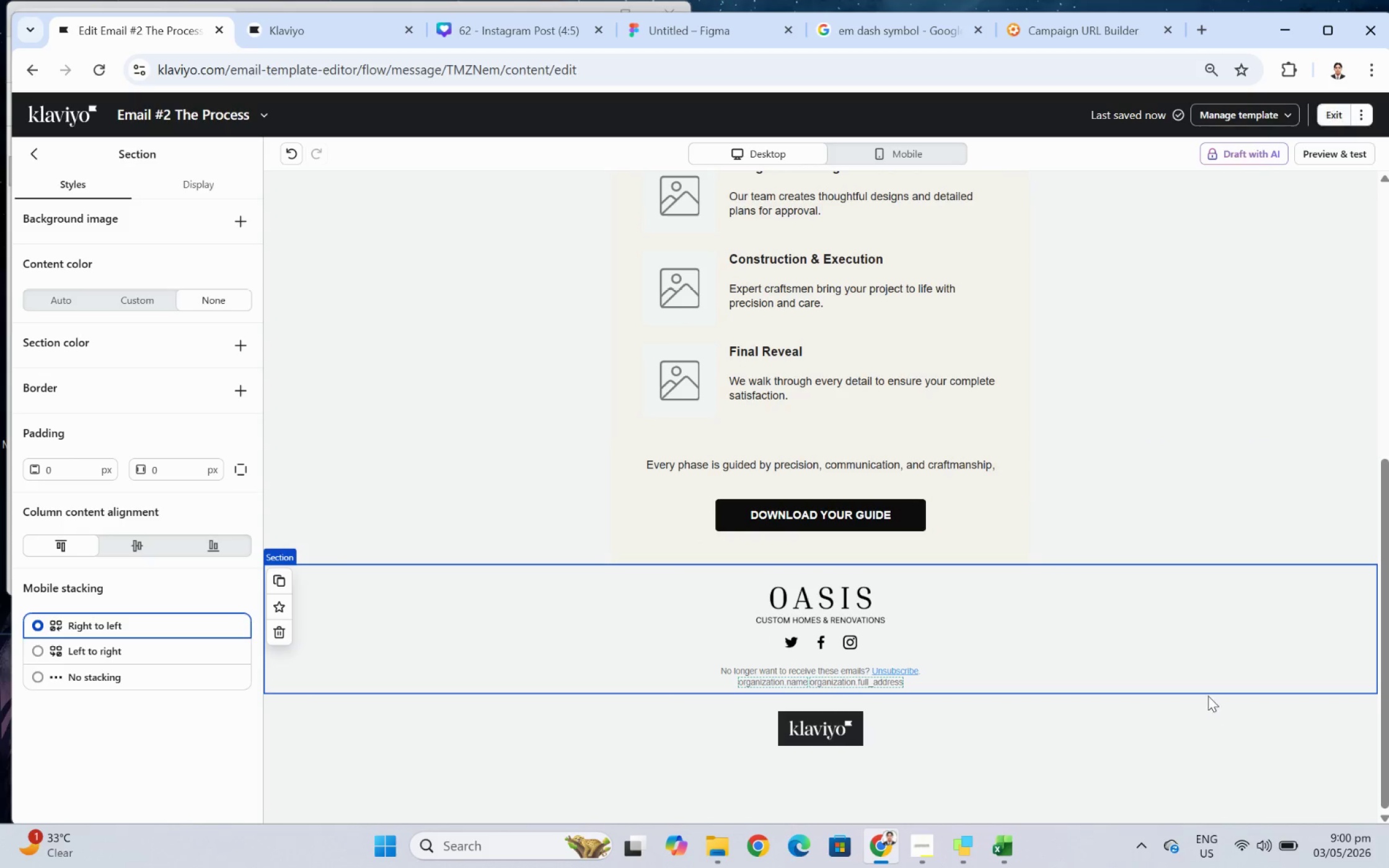 
scroll: coordinate [1206, 648], scroll_direction: up, amount: 3.0
 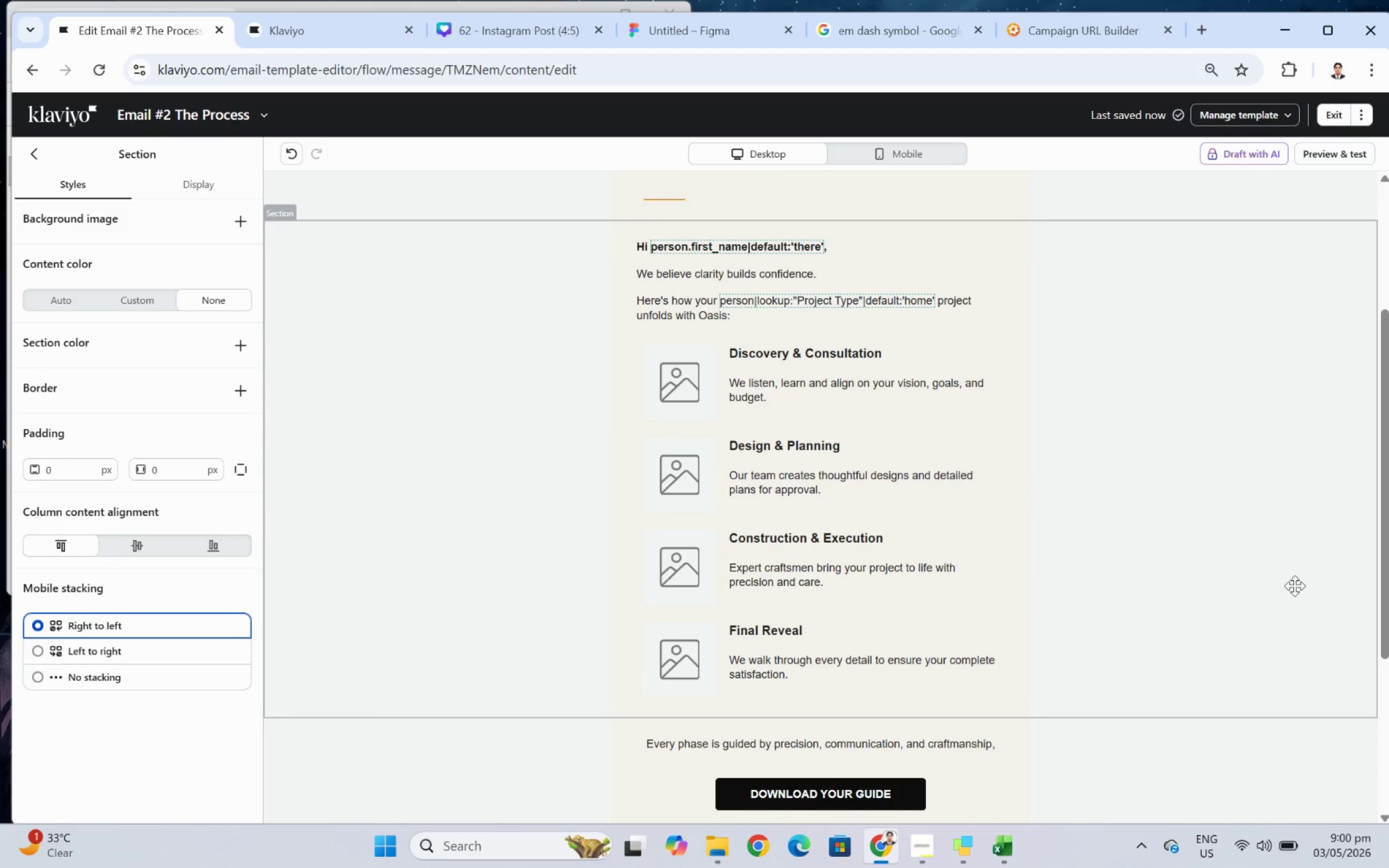 
scroll: coordinate [1297, 585], scroll_direction: down, amount: 4.0
 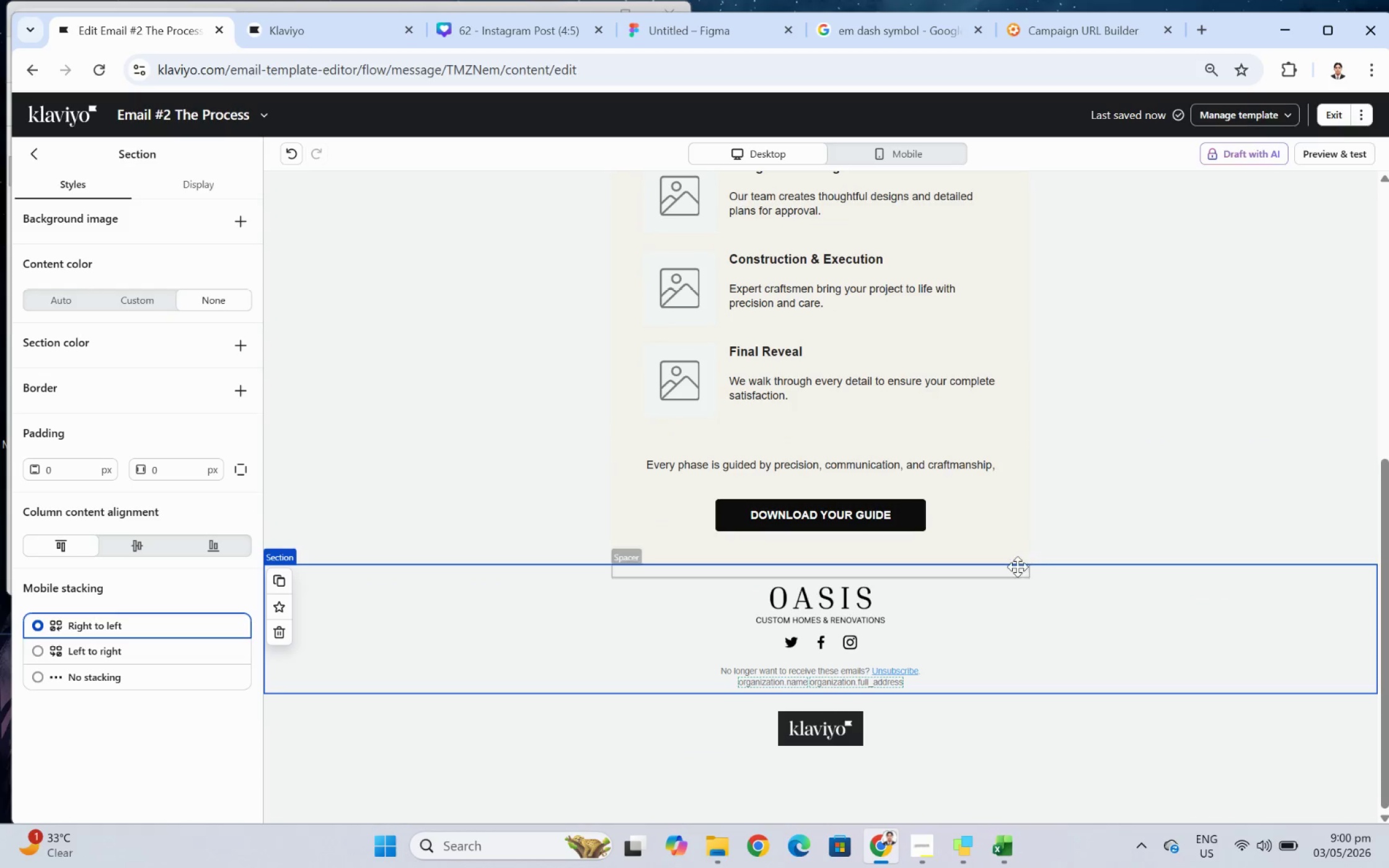 
left_click([964, 517])
 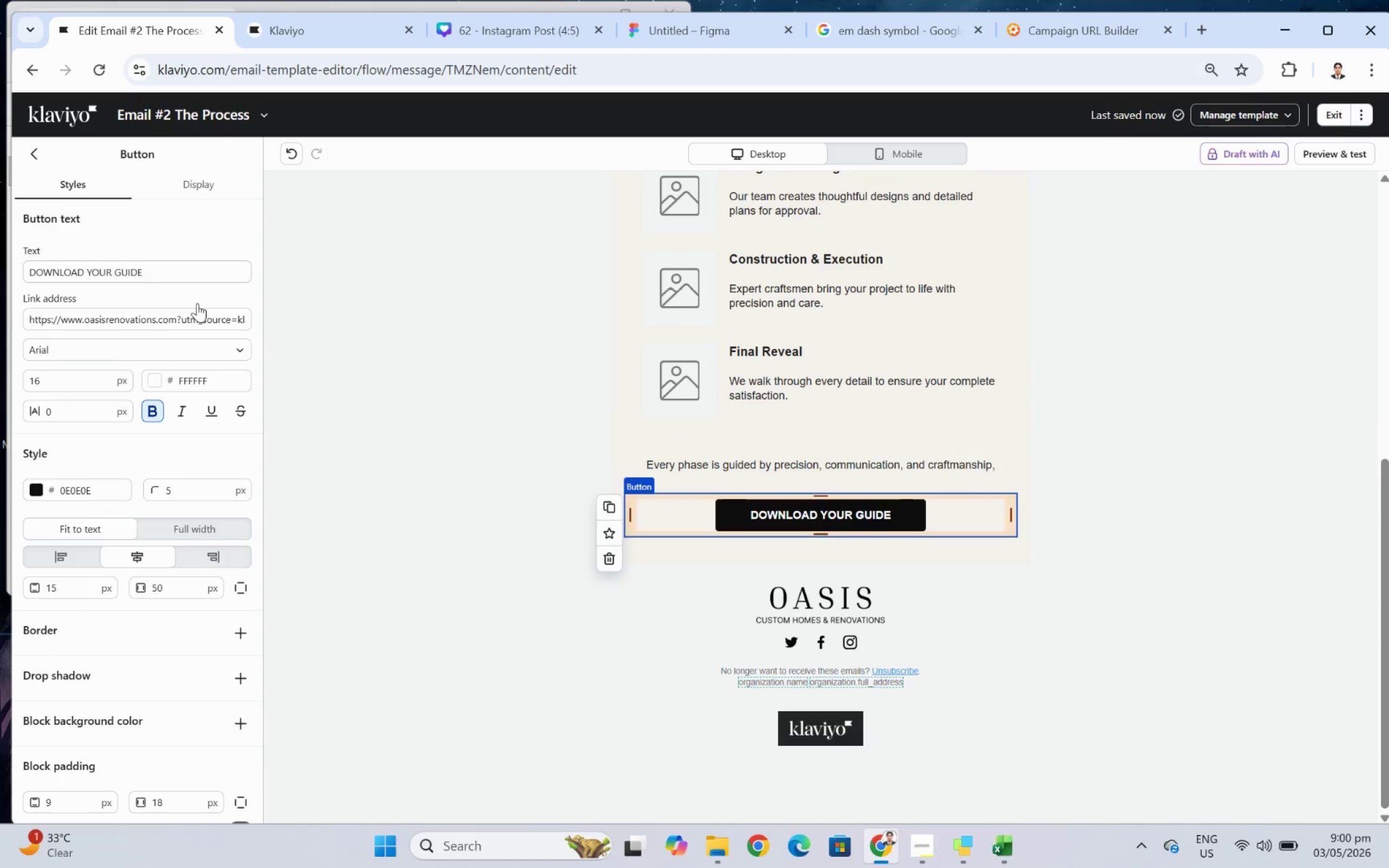 
double_click([207, 273])
 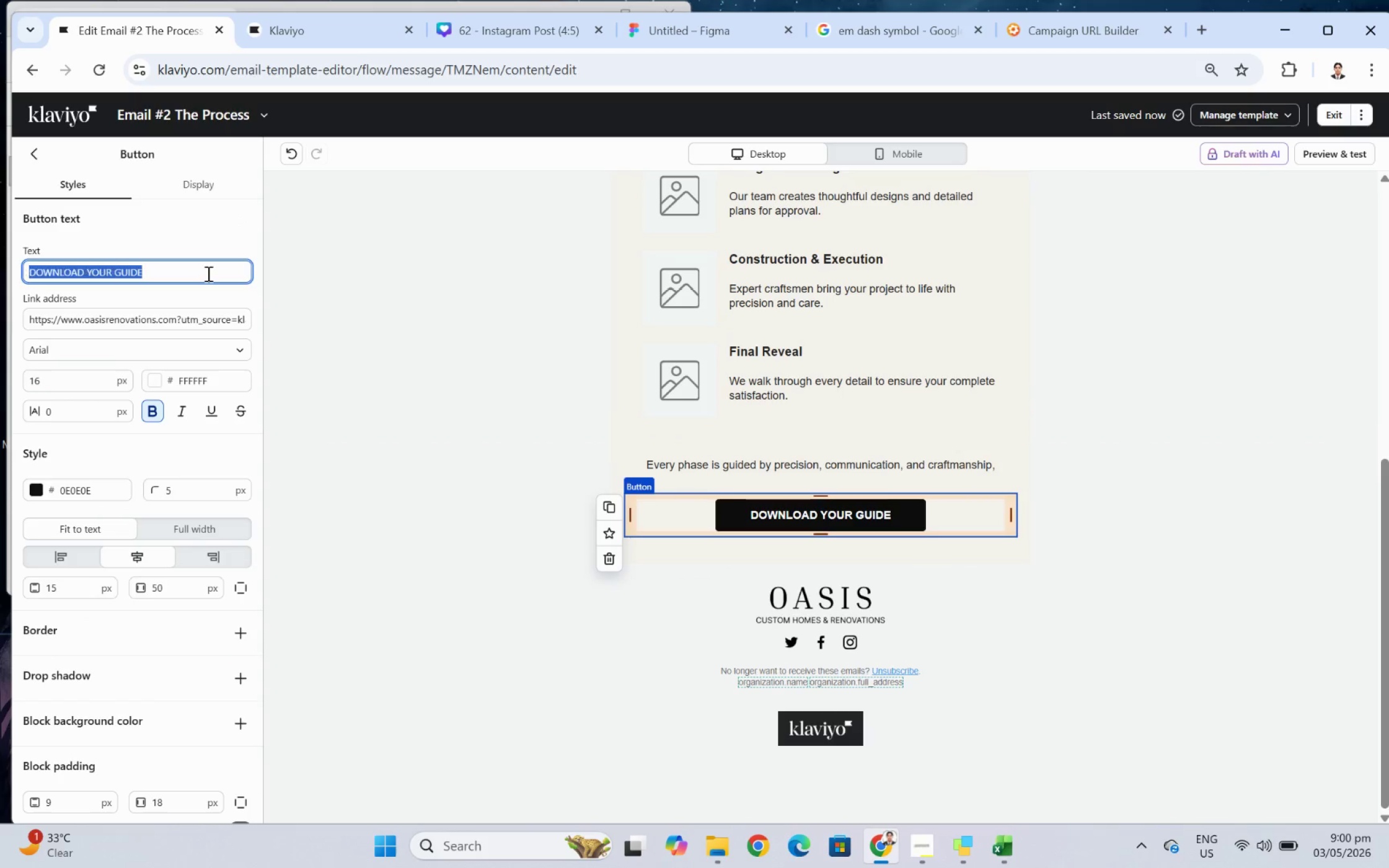 
triple_click([207, 273])
 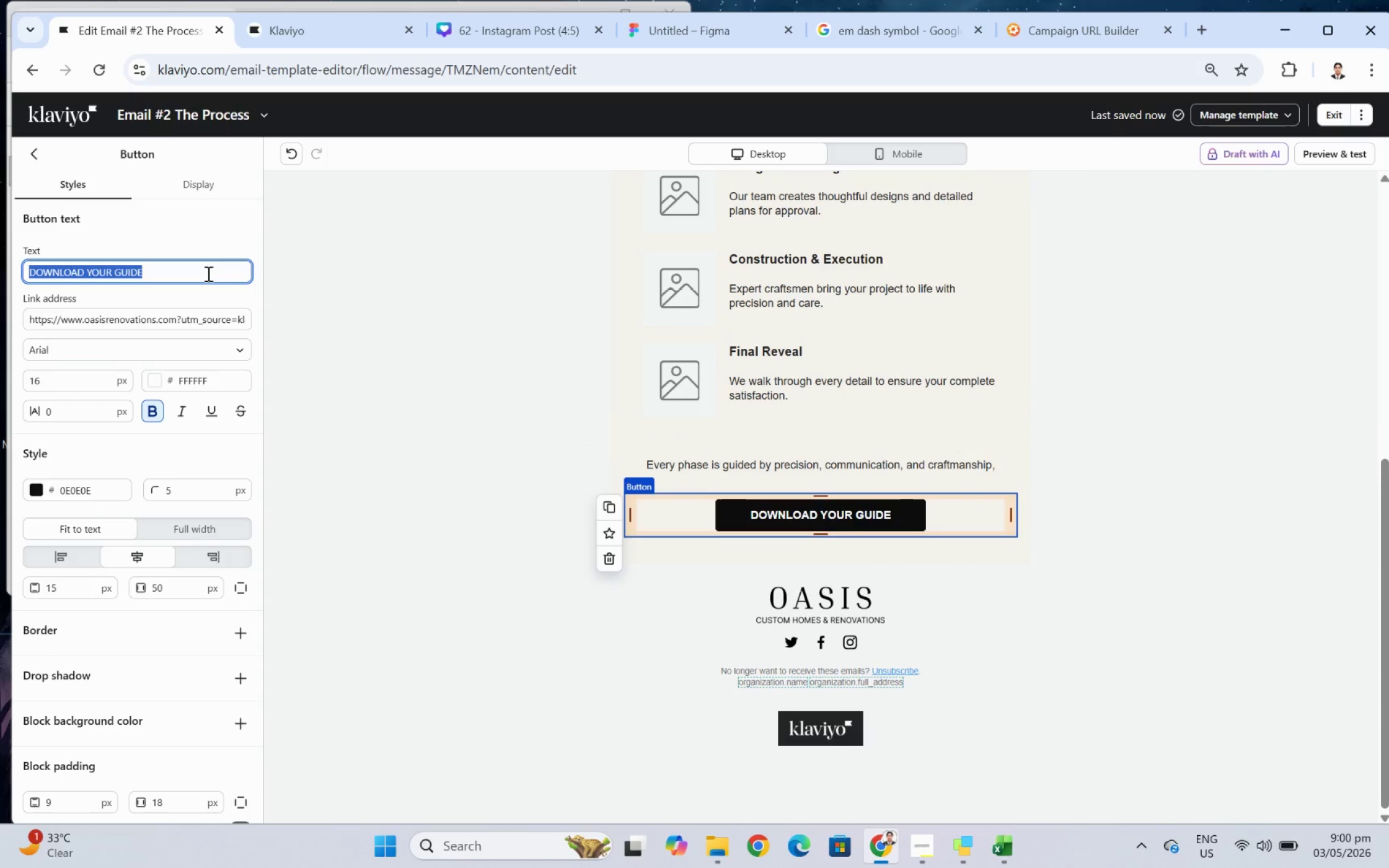 
type(EXPLORE OUR PORTFOLIO)
 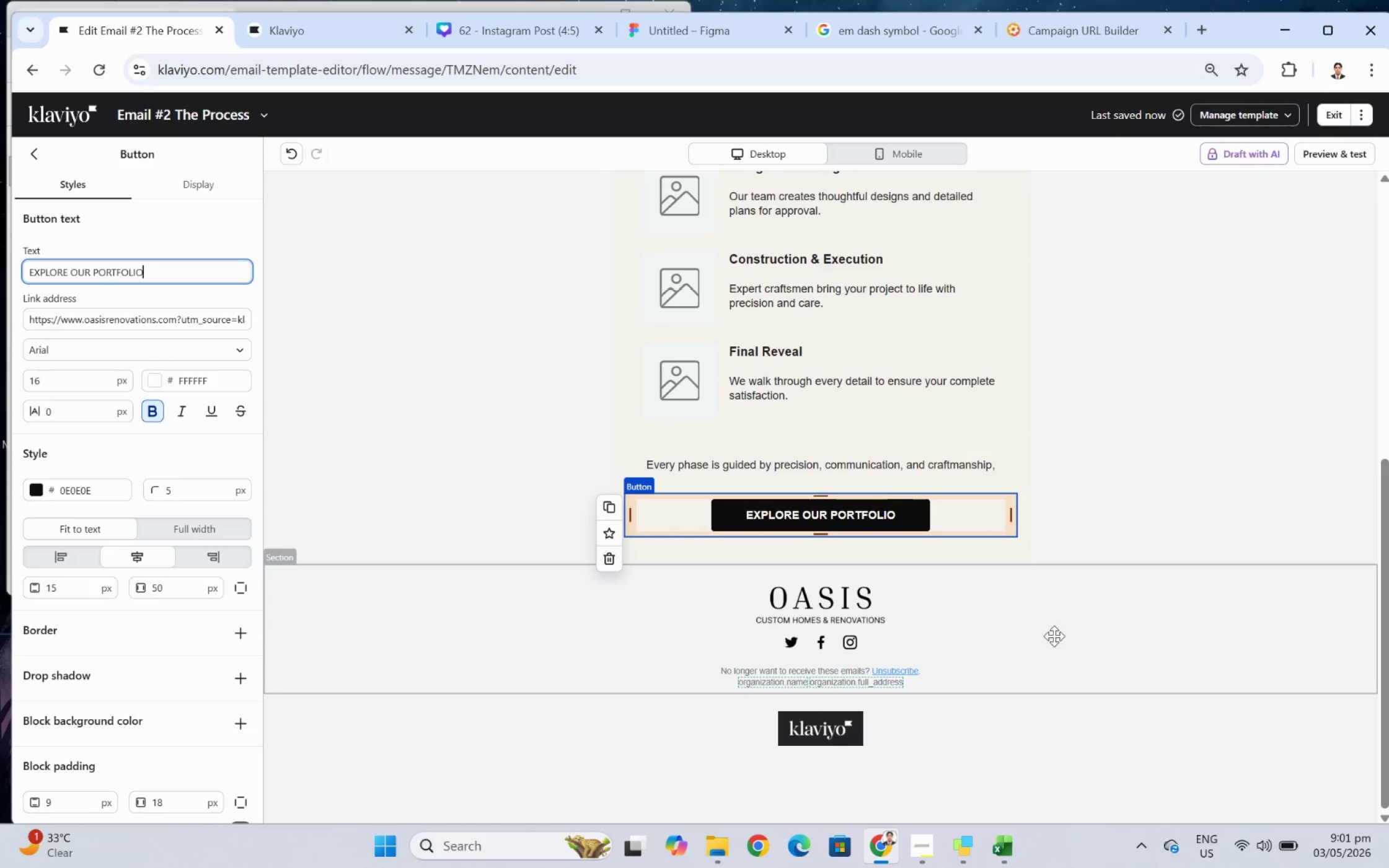 
left_click([1082, 618])
 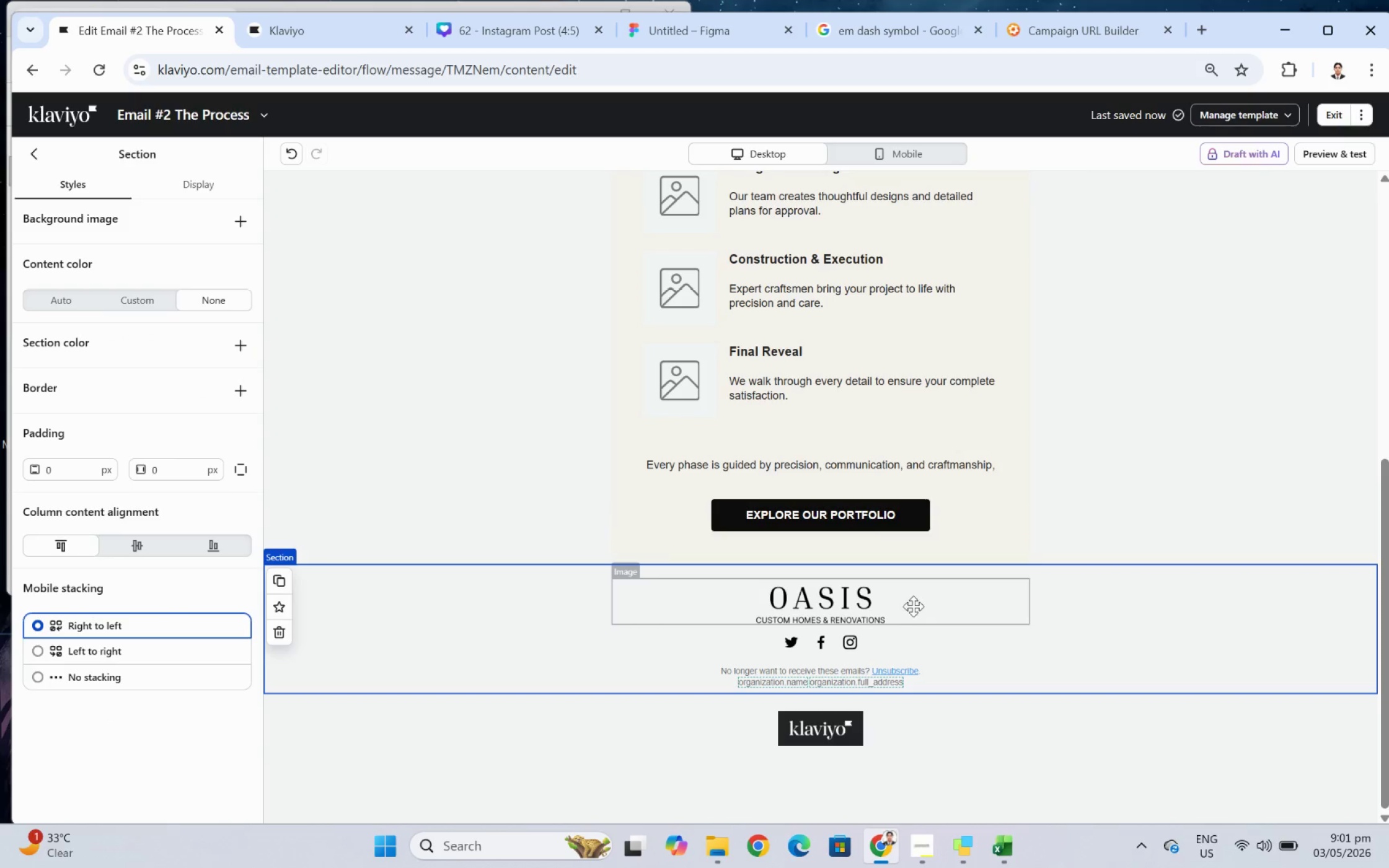 
left_click([845, 637])
 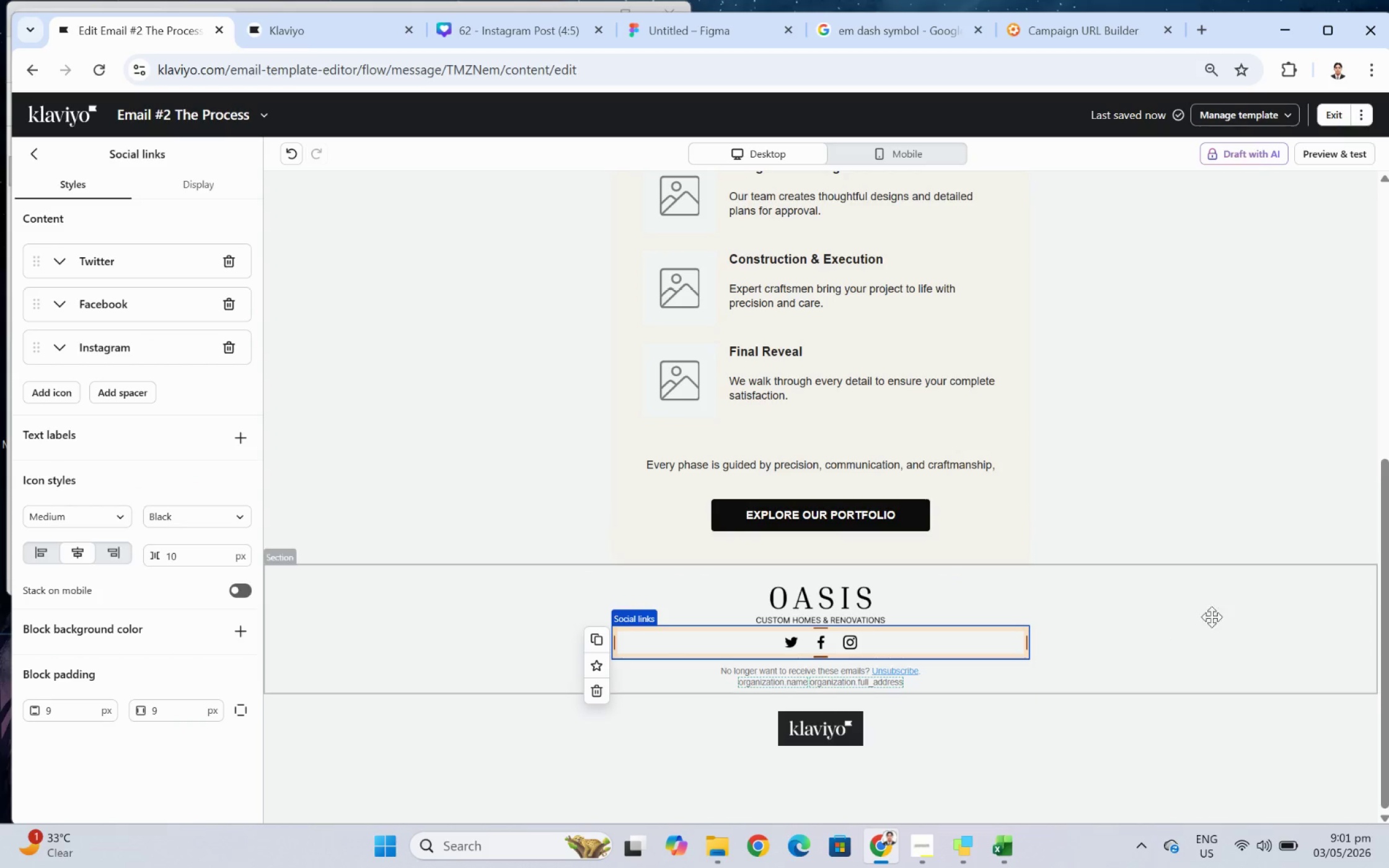 
left_click([1208, 597])
 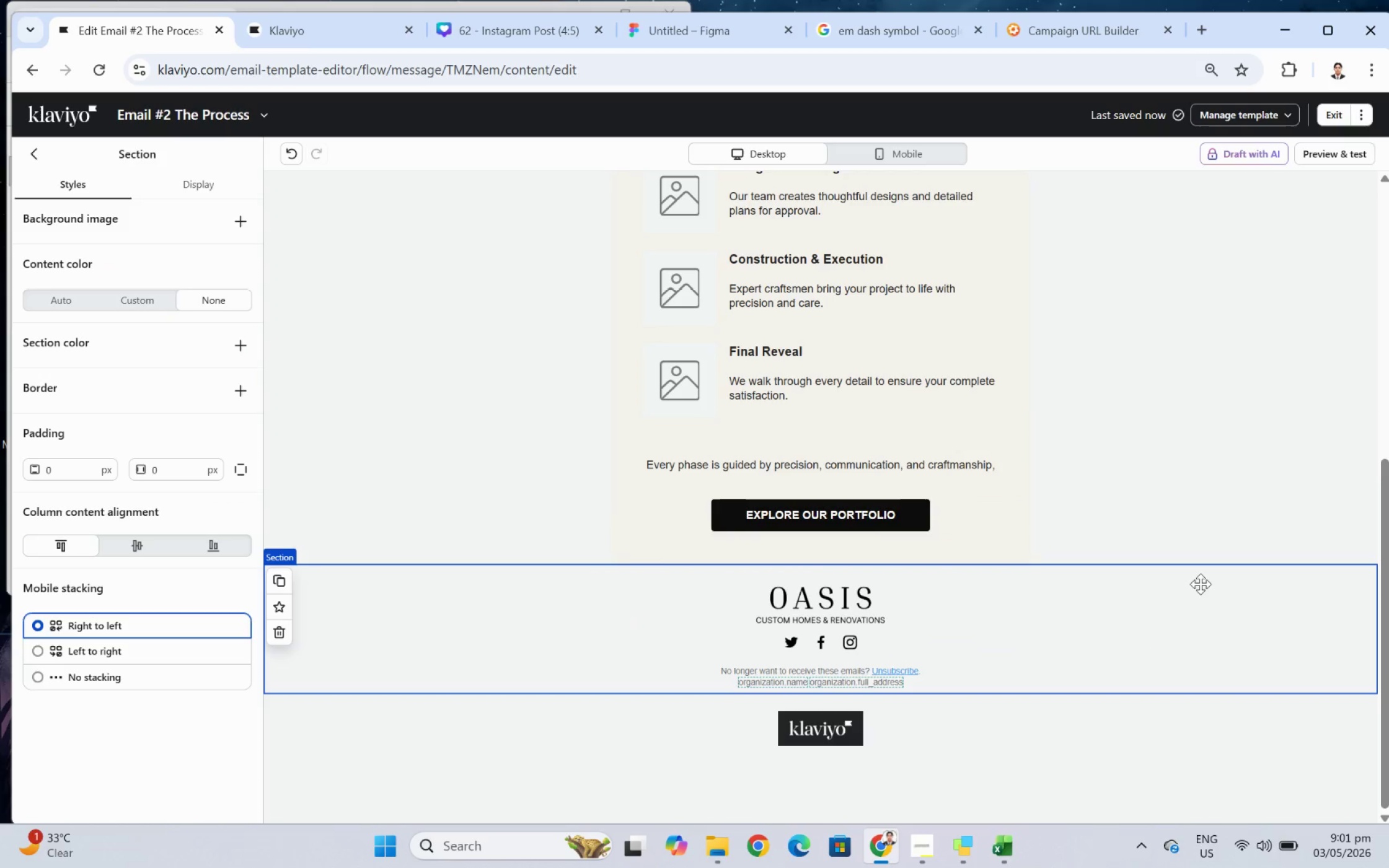 
wait(6.04)
 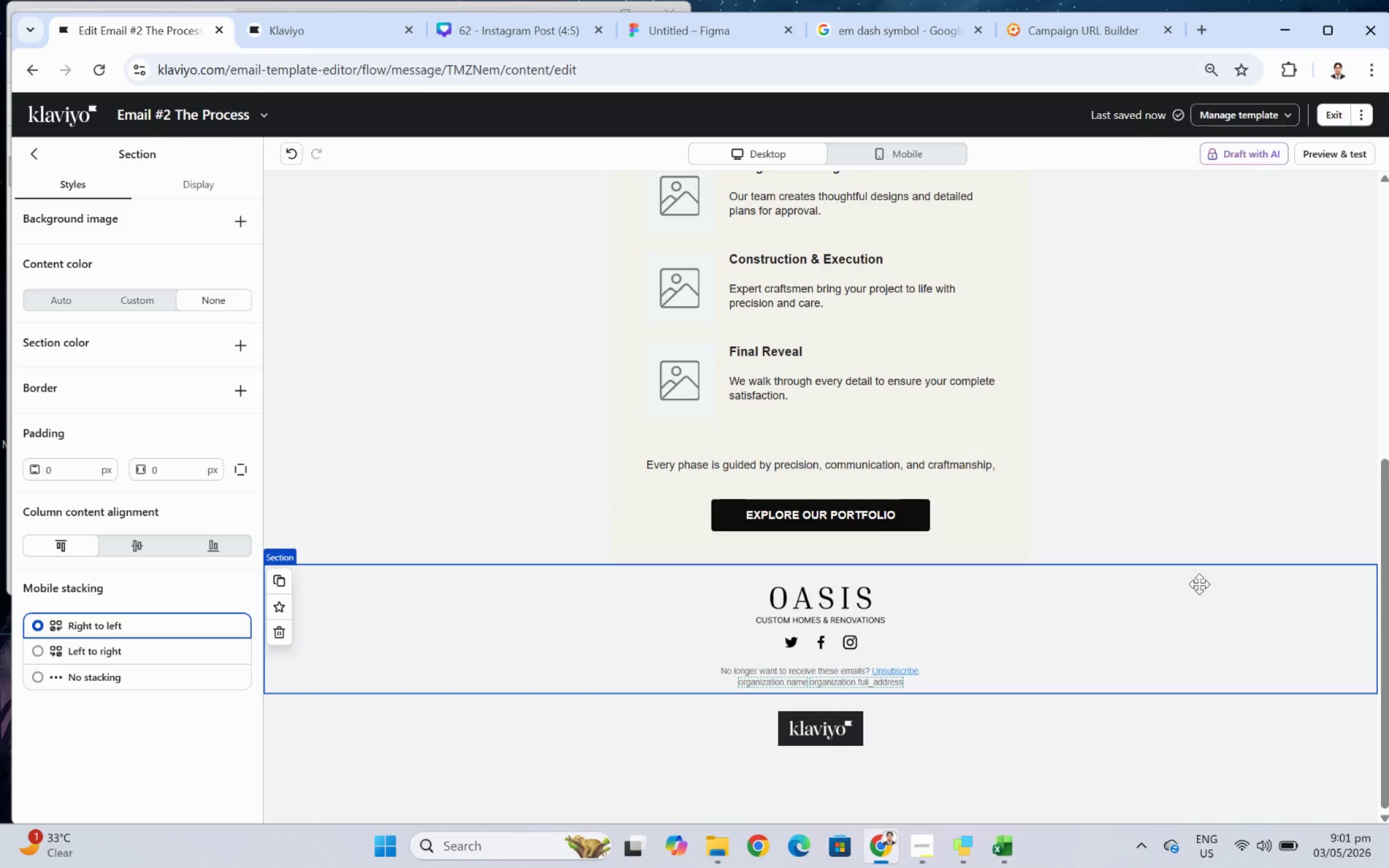 
left_click([1165, 734])
 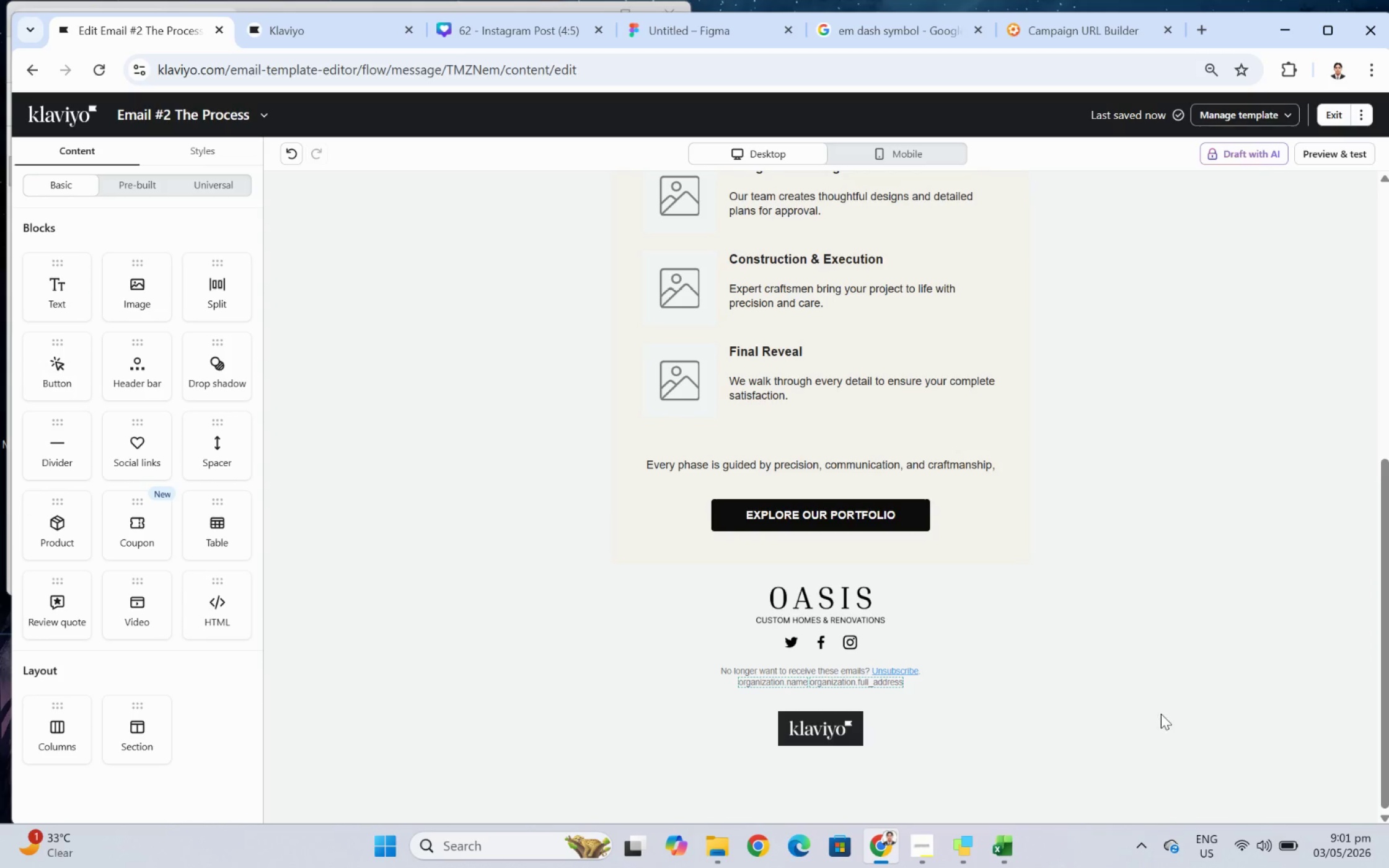 
scroll: coordinate [1145, 698], scroll_direction: up, amount: 5.0
 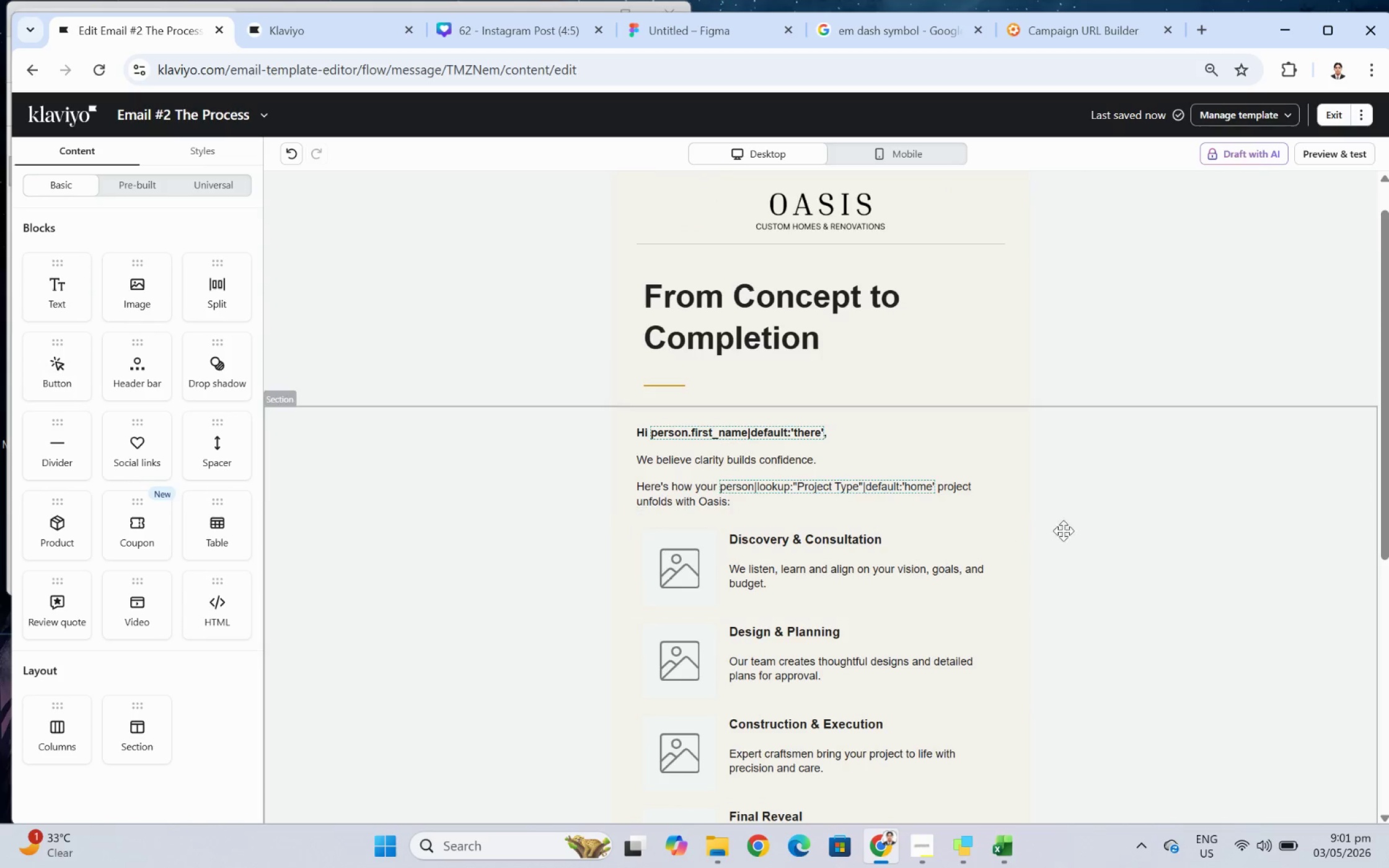 
scroll: coordinate [1136, 539], scroll_direction: down, amount: 2.0
 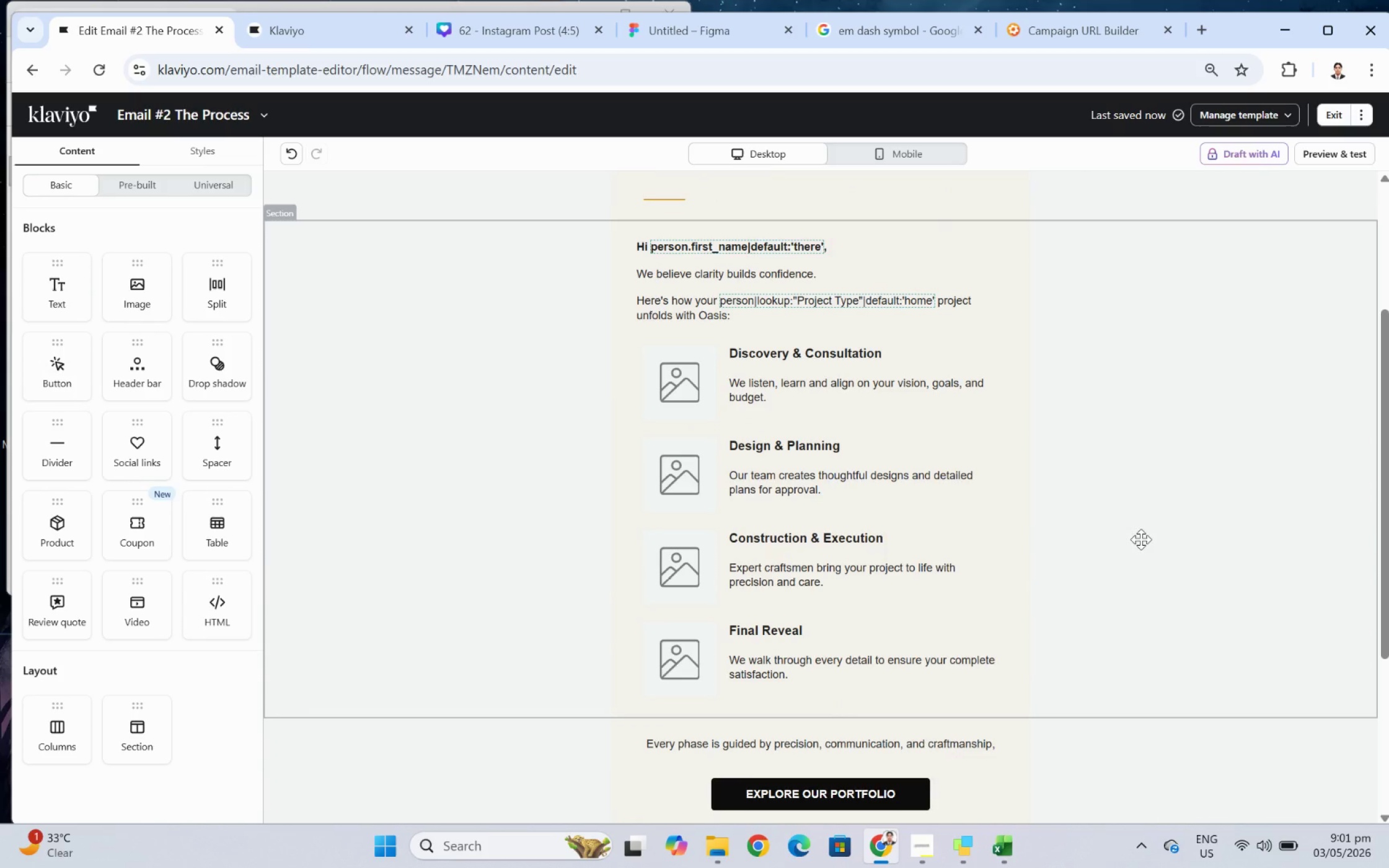 
wait(5.34)
 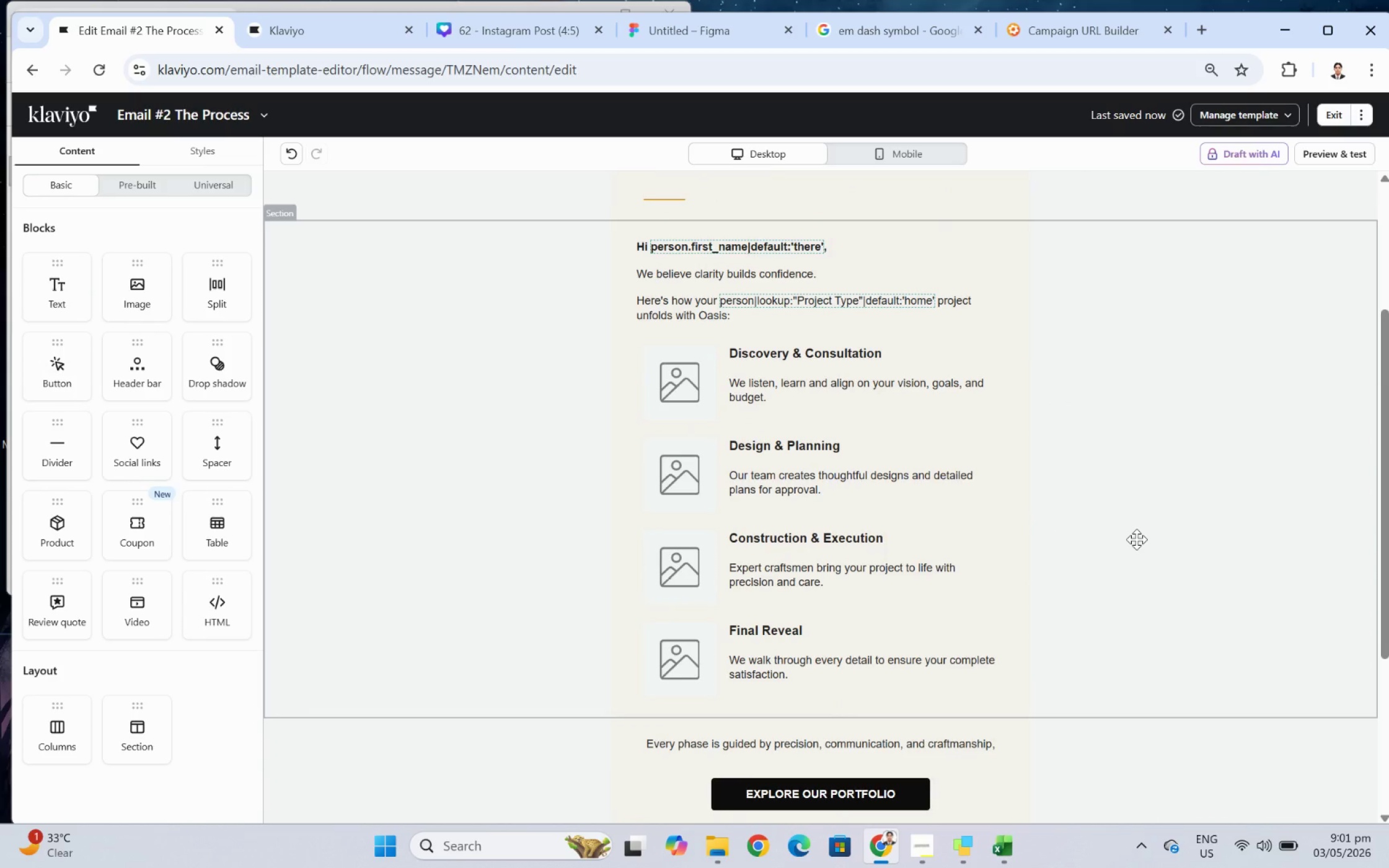 
scroll: coordinate [1137, 534], scroll_direction: down, amount: 3.0
 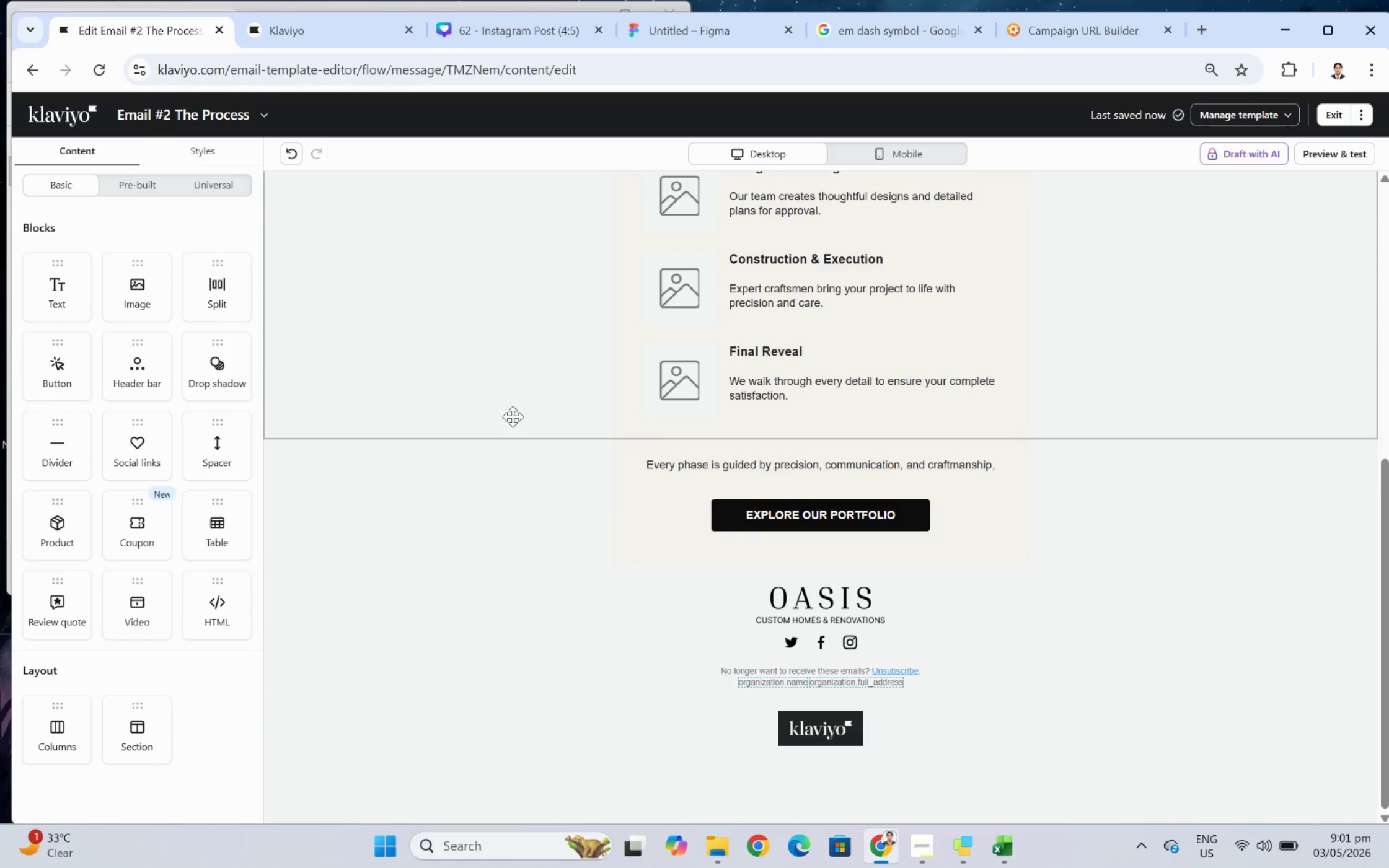 
wait(17.38)
 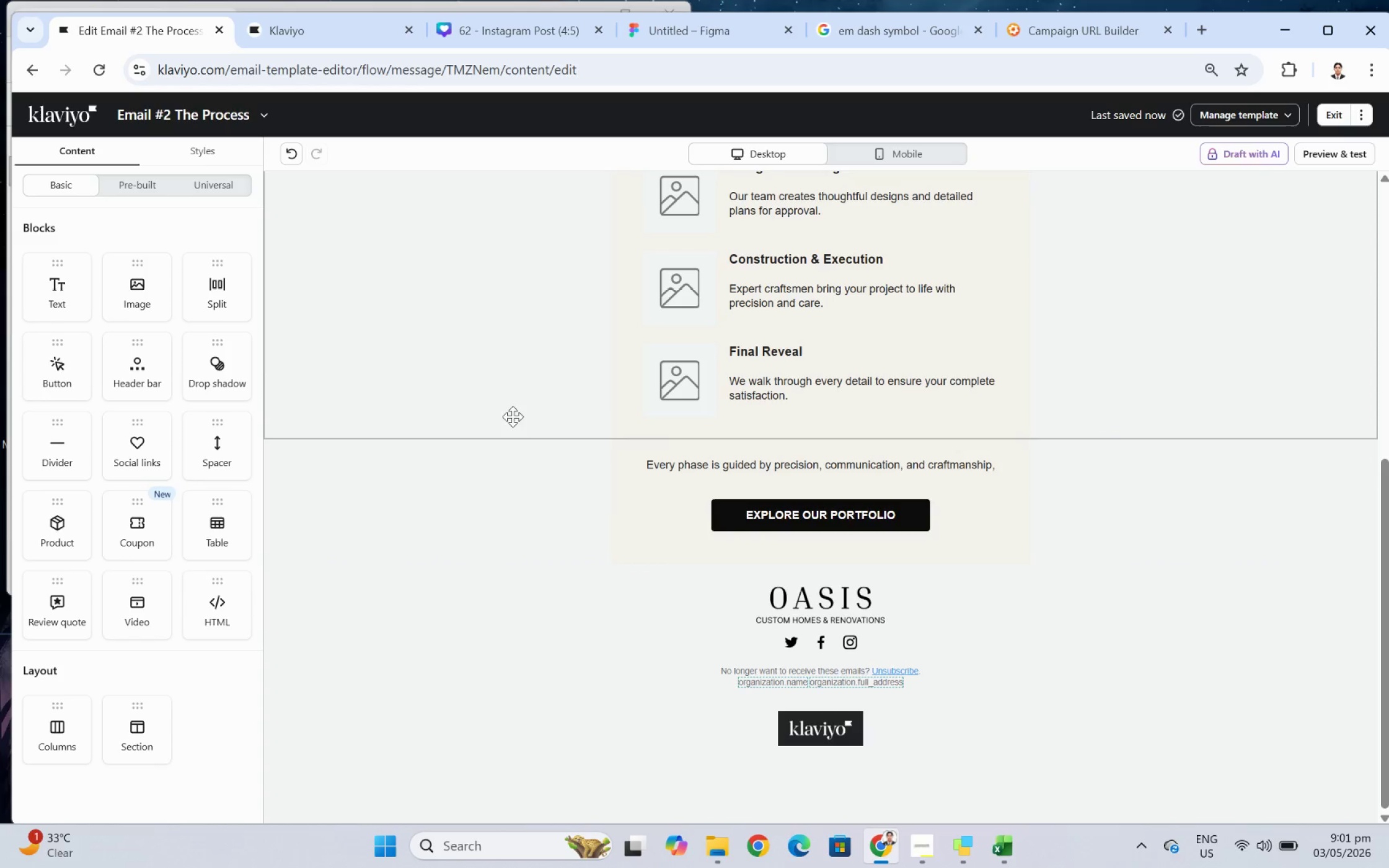 
left_click([35, 72])
 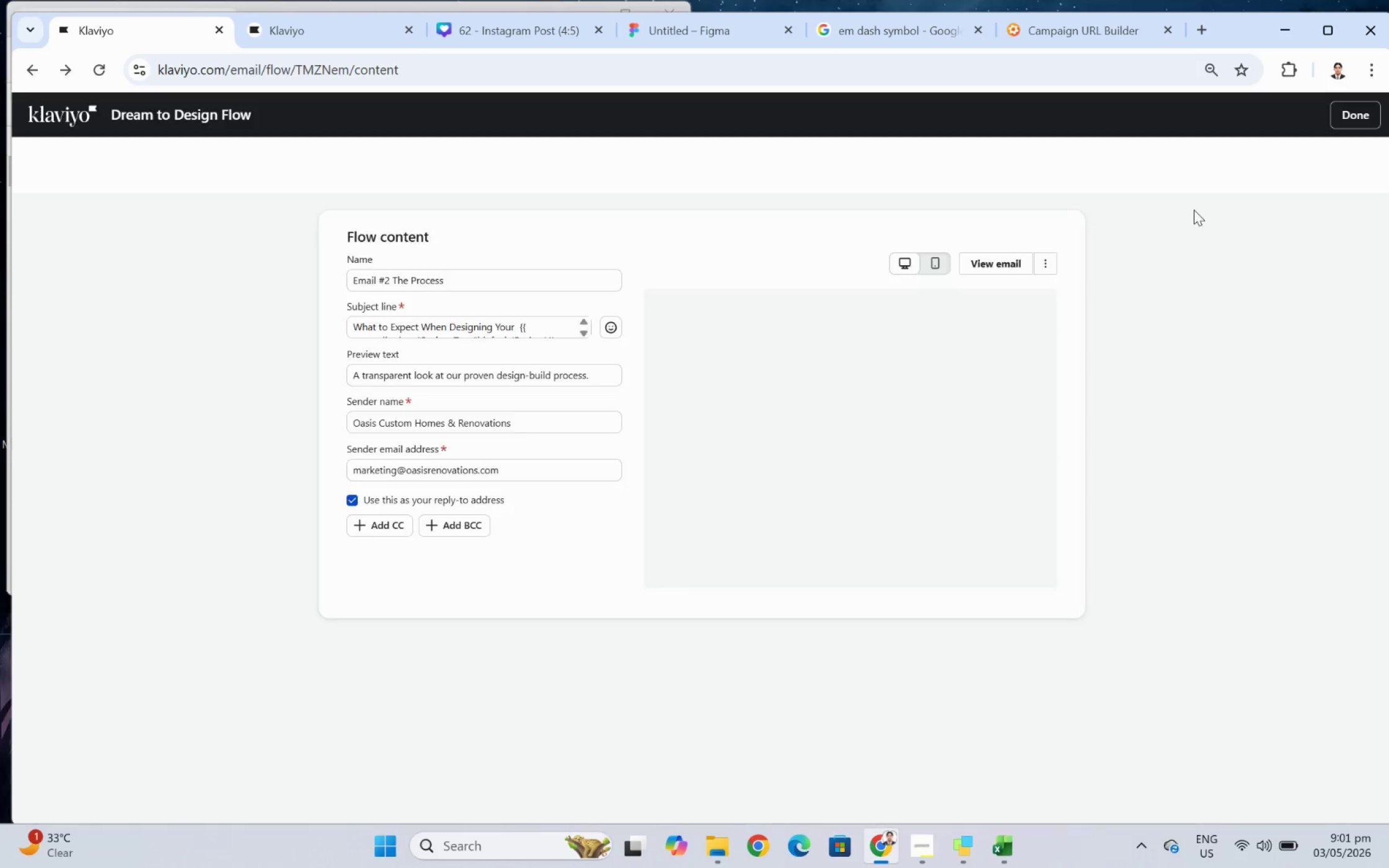 
wait(5.25)
 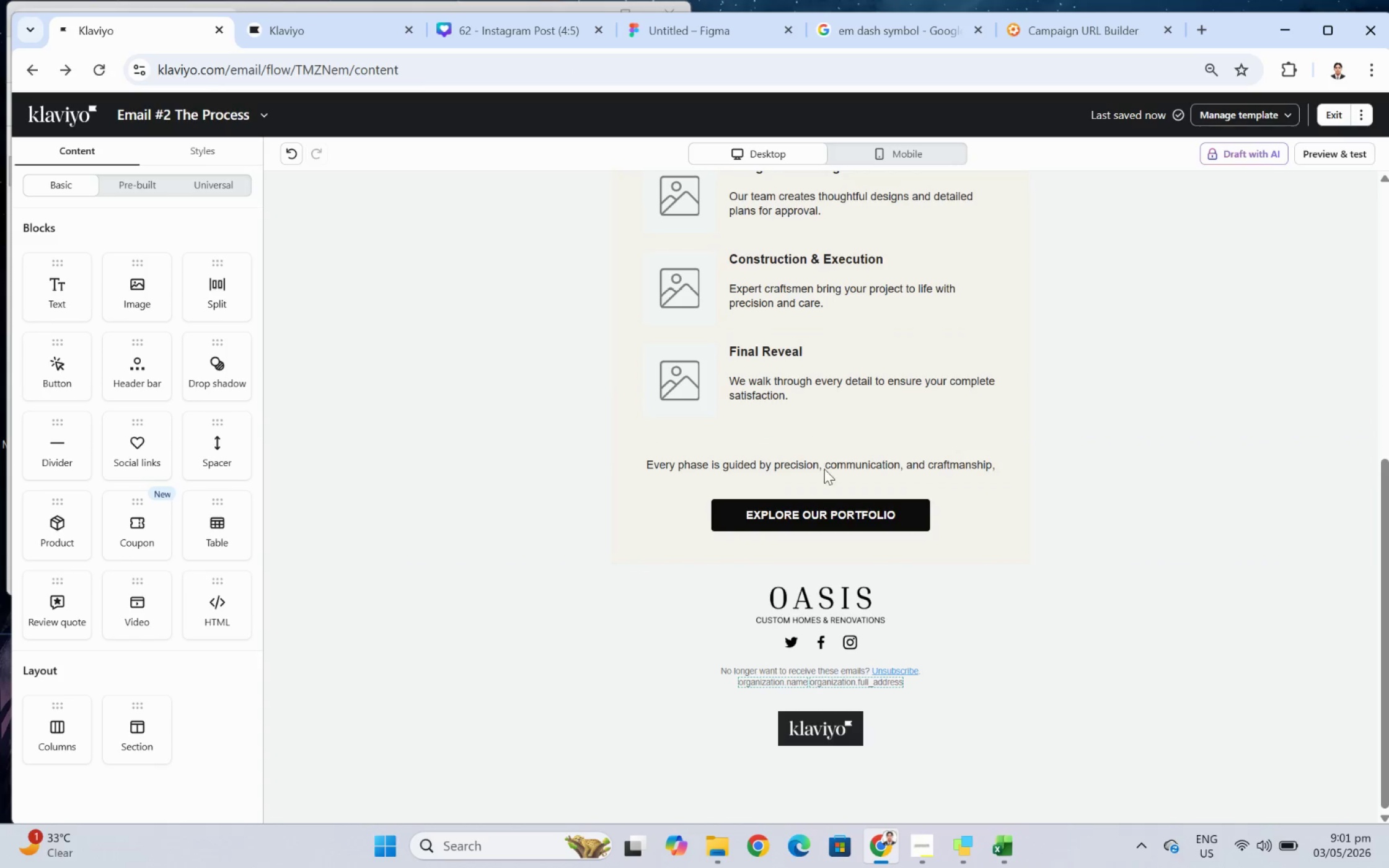 
left_click([994, 287])
 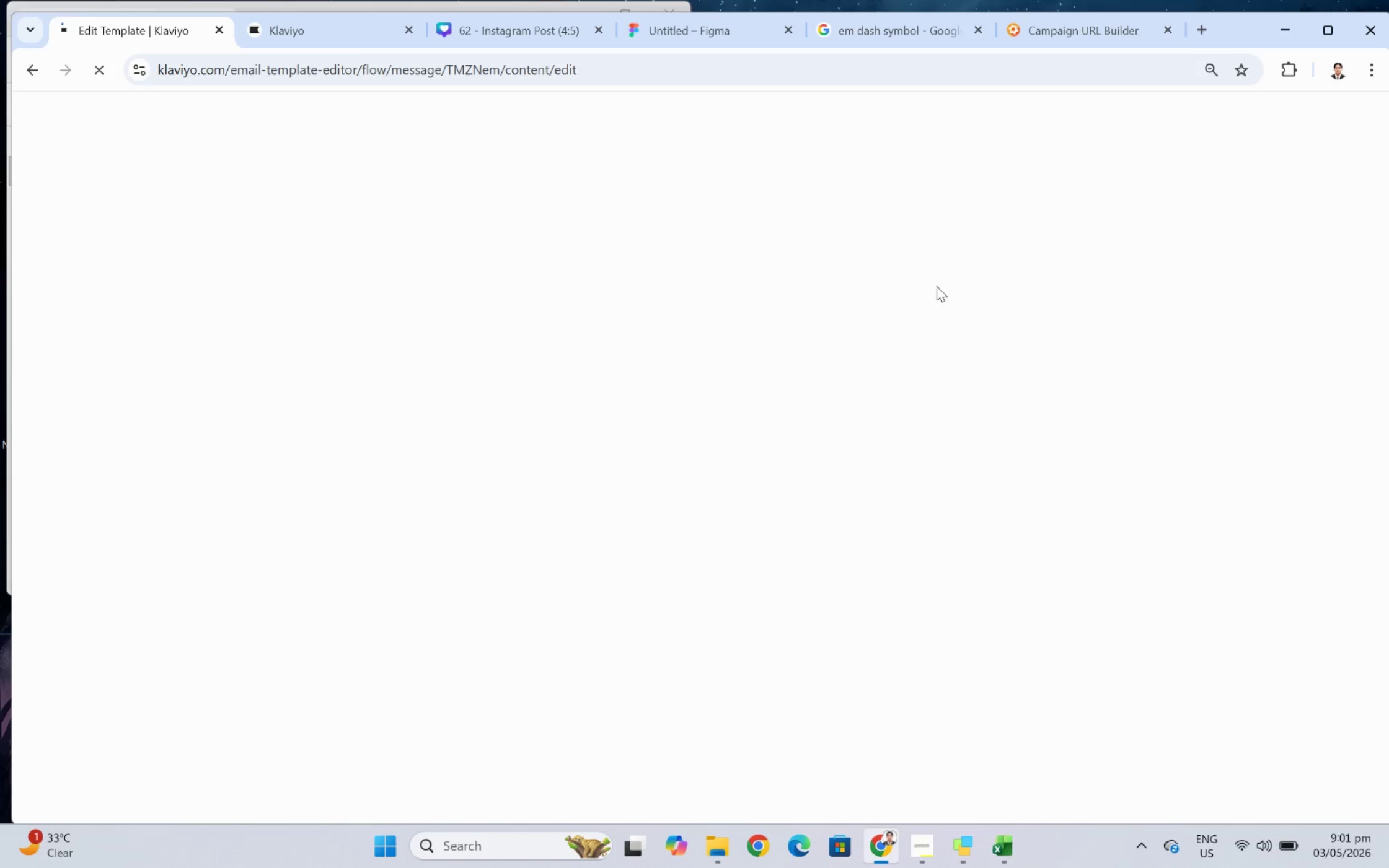 
wait(18.56)
 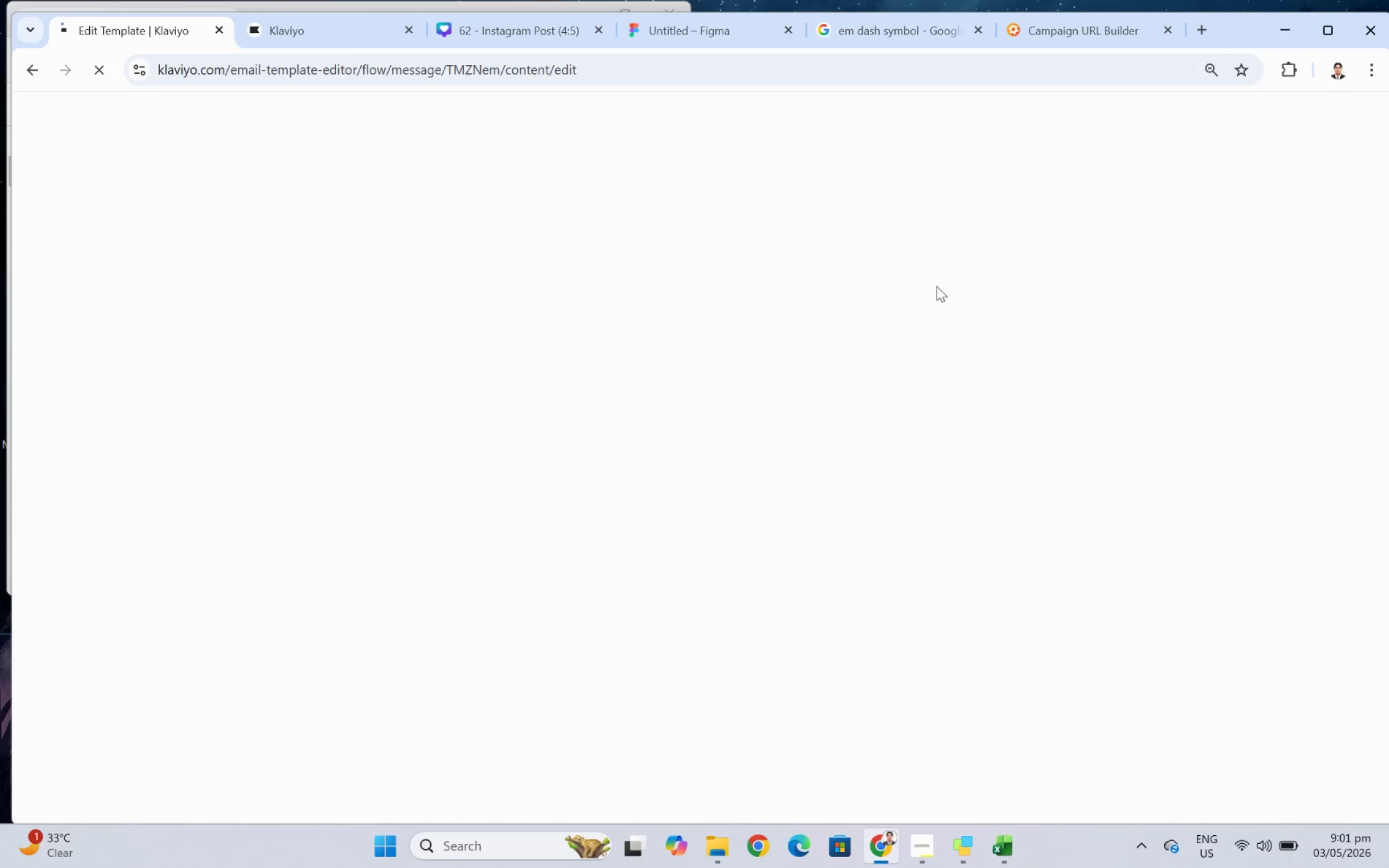 
scroll: coordinate [1294, 591], scroll_direction: down, amount: 5.0
 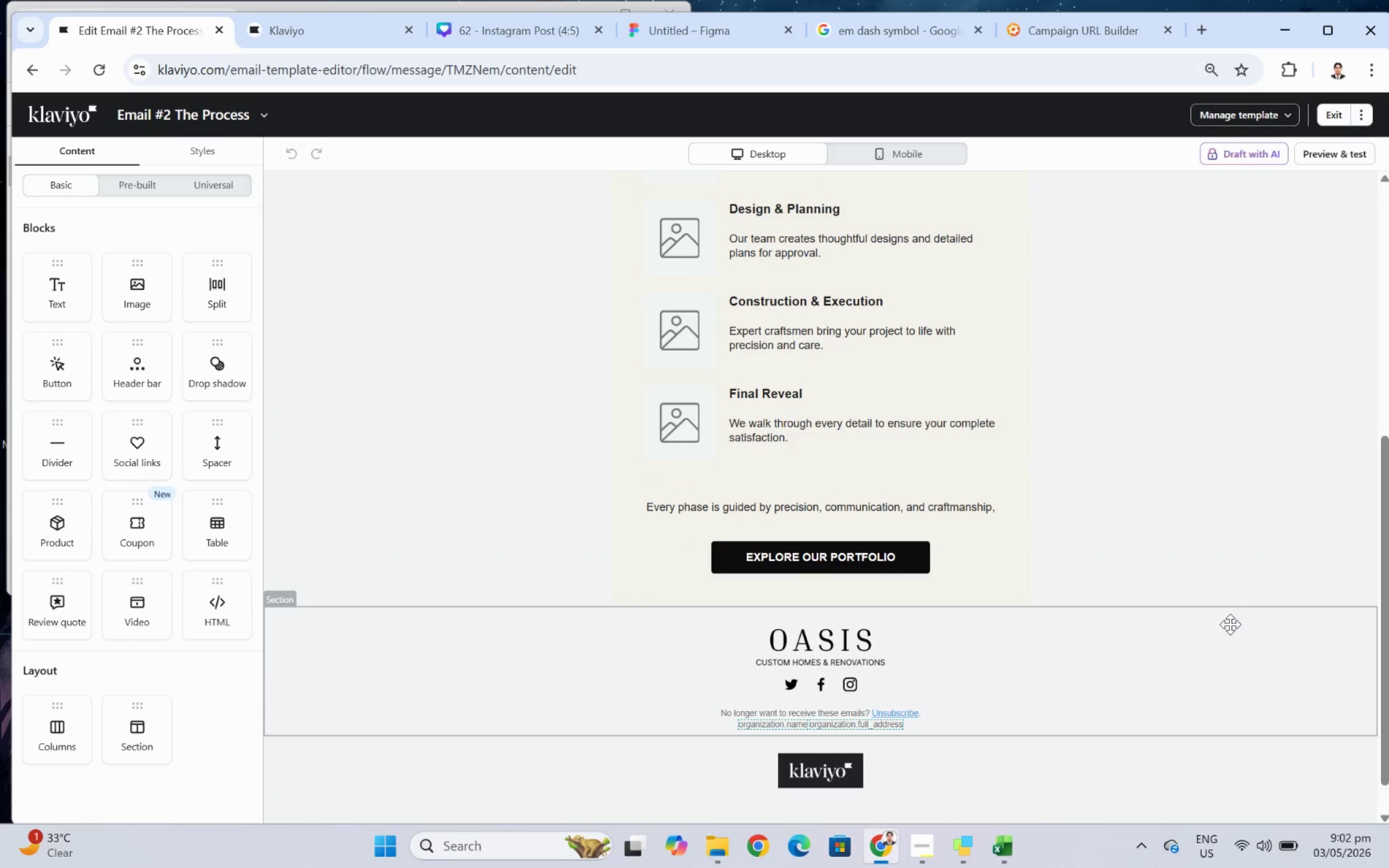 
wait(19.39)
 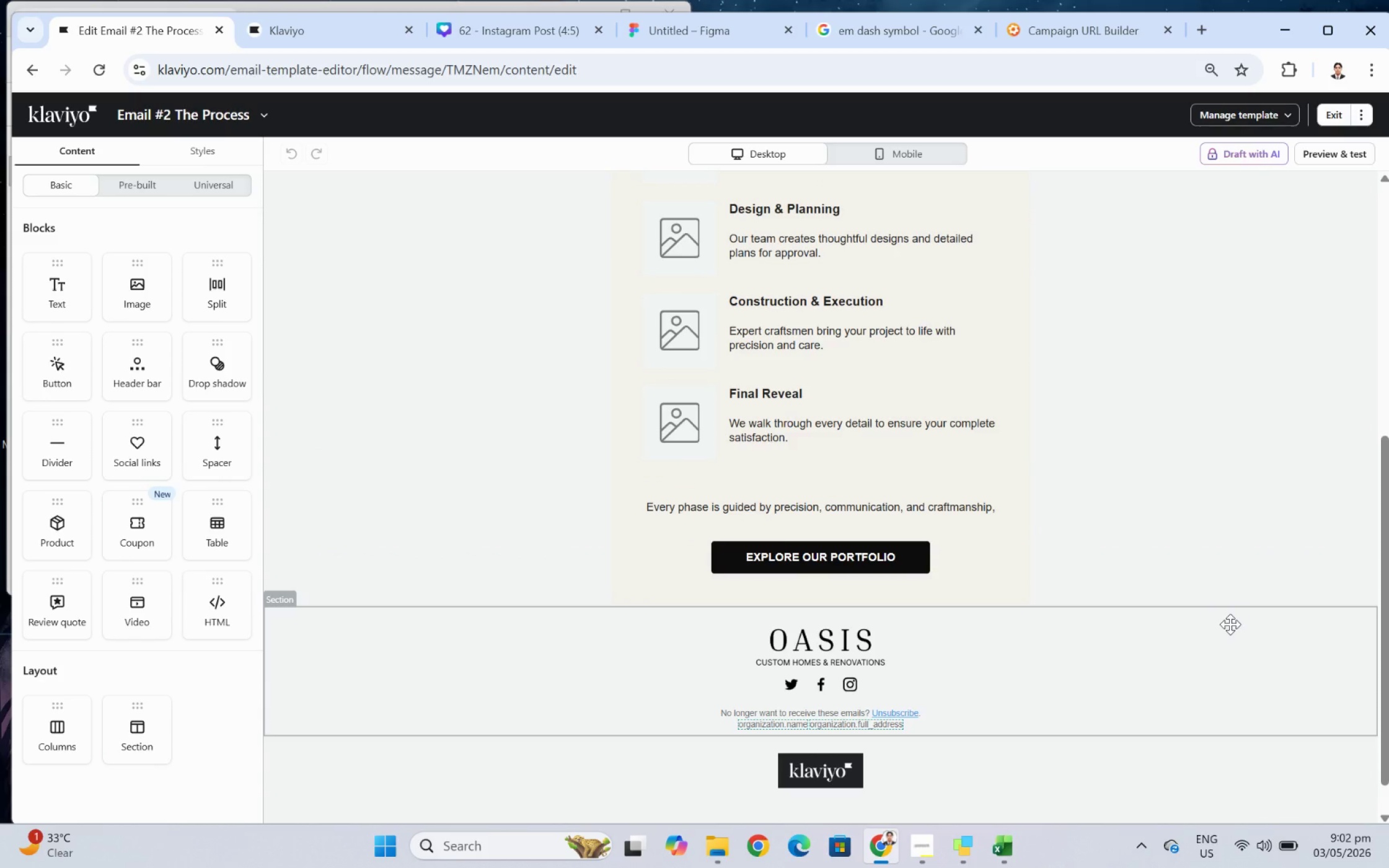 
scroll: coordinate [1148, 524], scroll_direction: up, amount: 2.0
 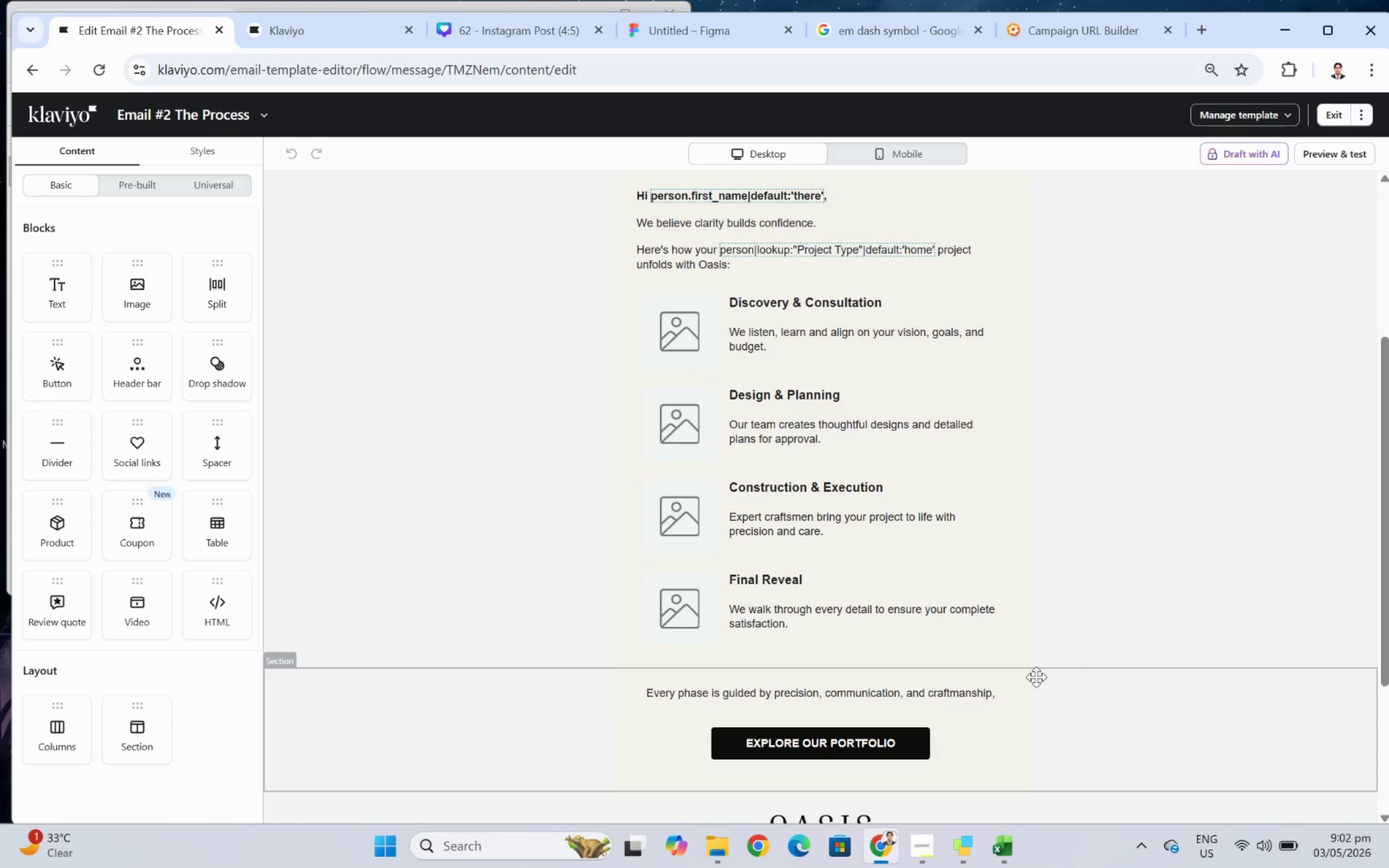 
left_click([1014, 691])
 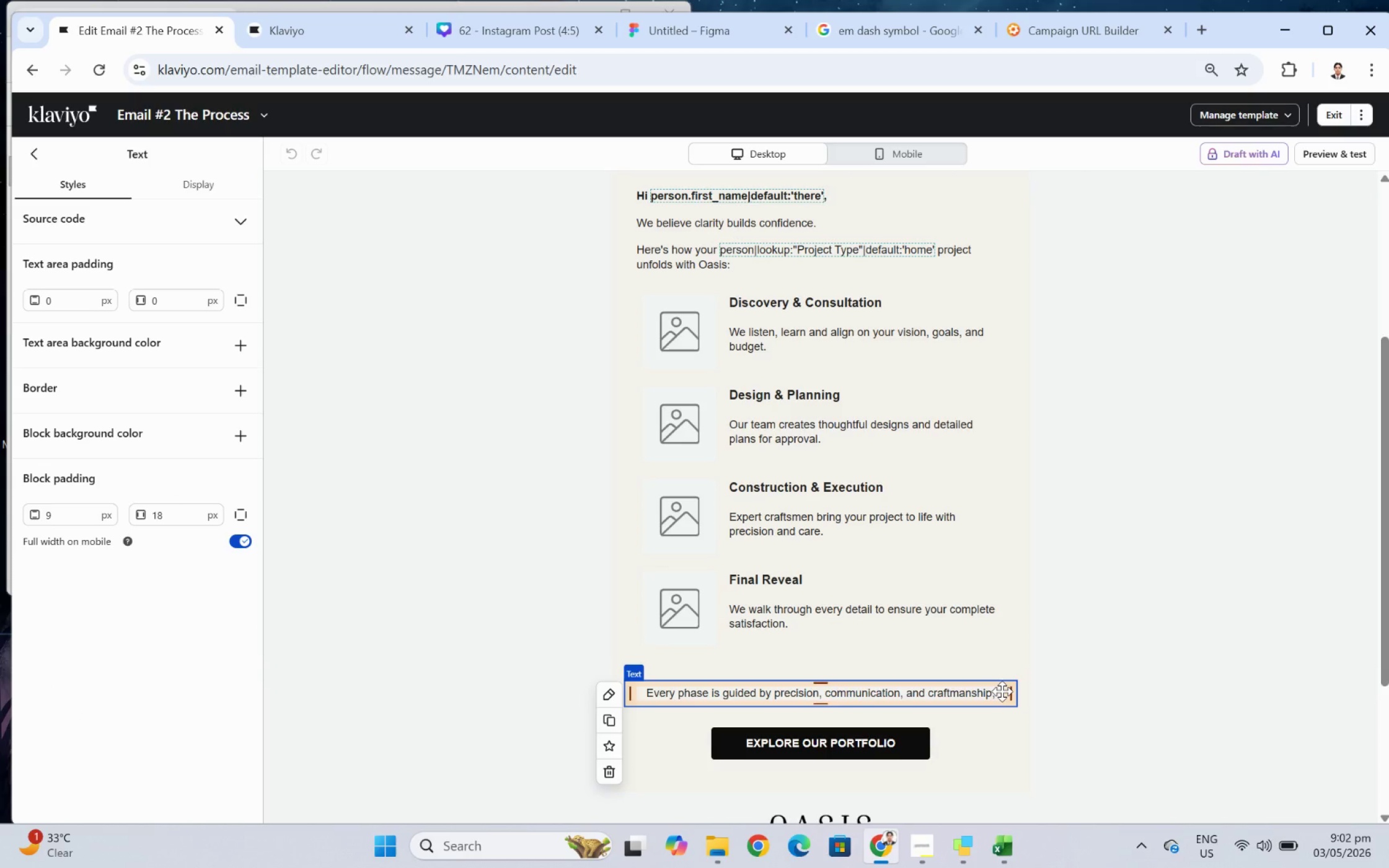 
double_click([1002, 691])
 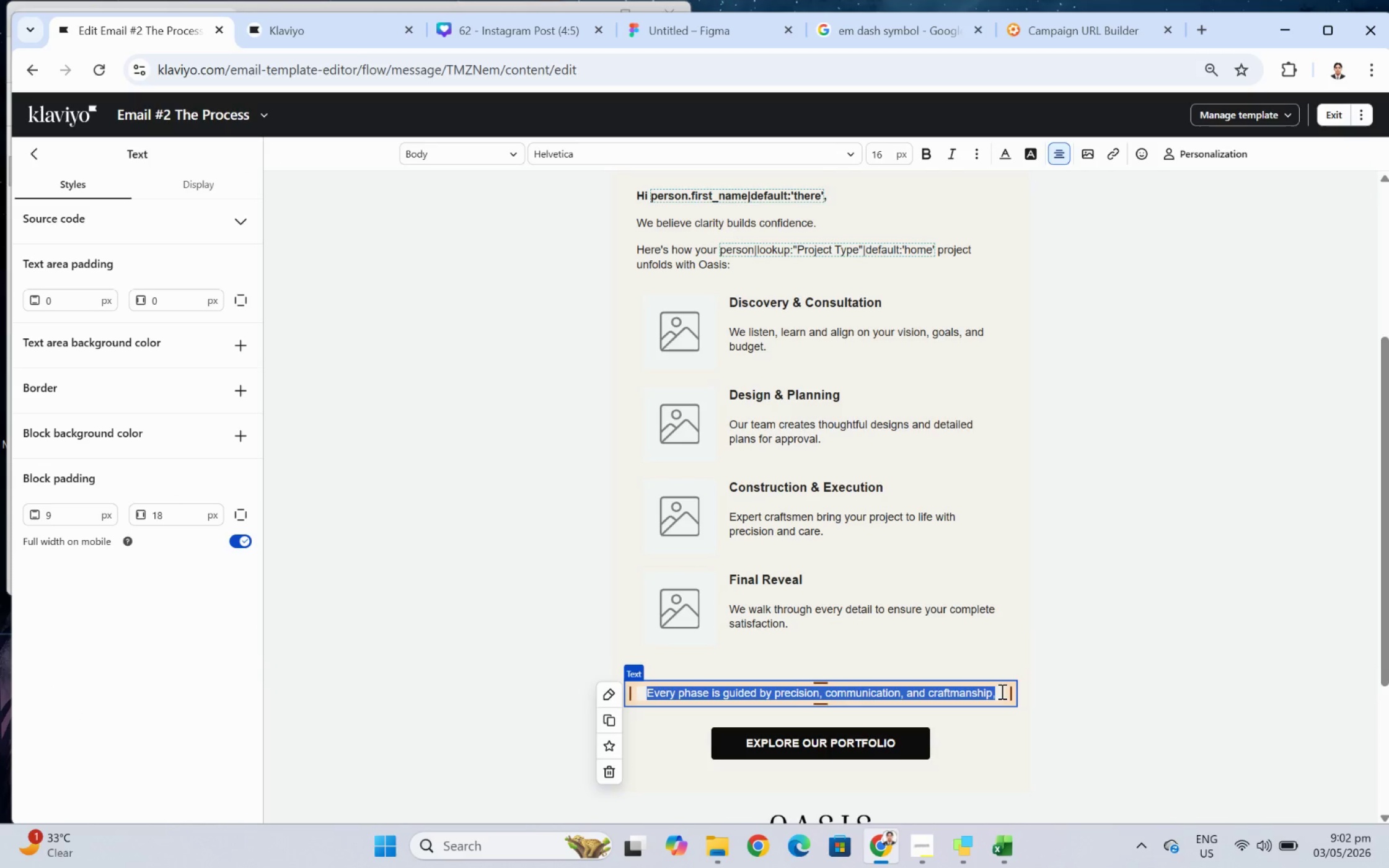 
left_click([1000, 691])
 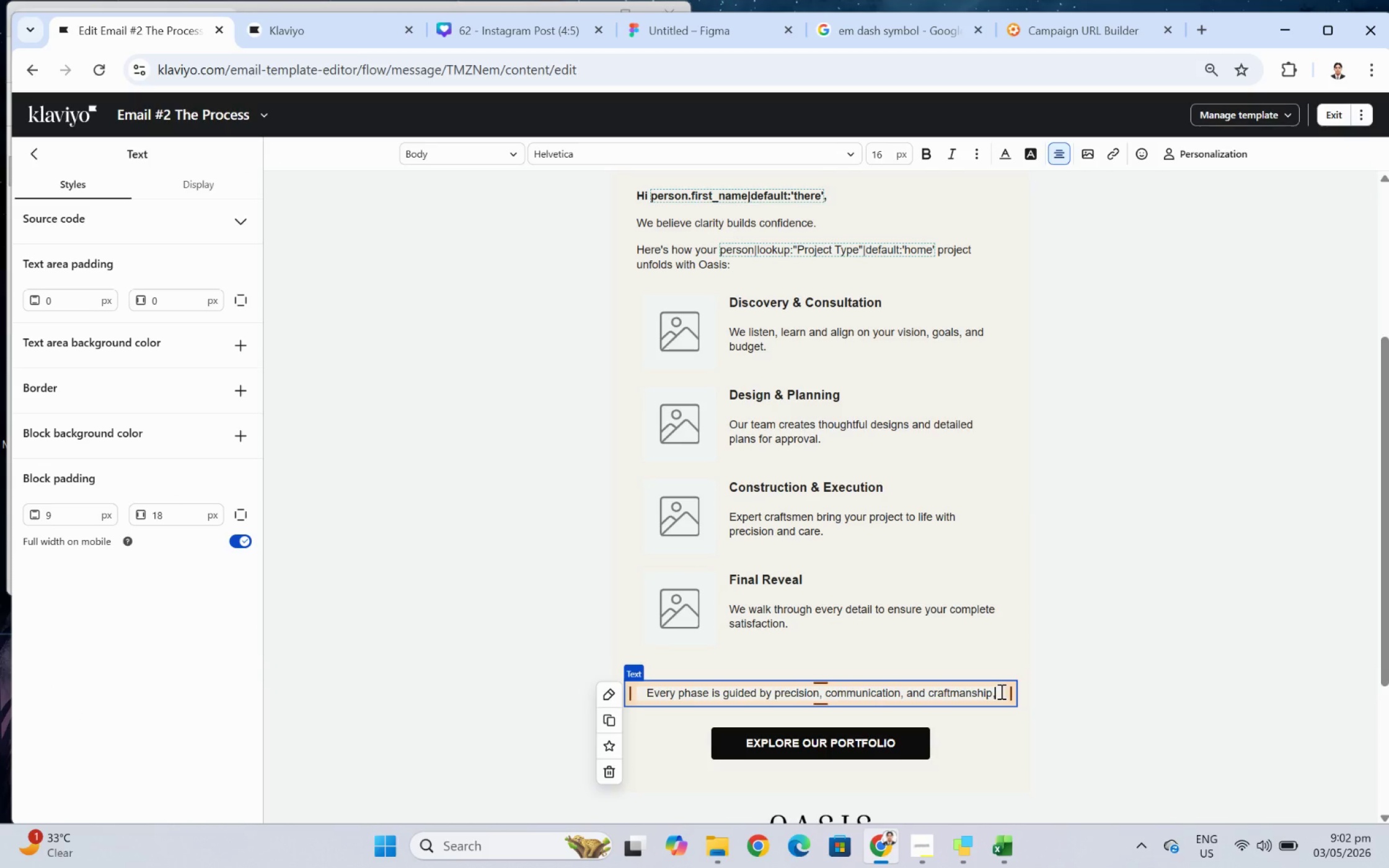 
key(Backspace)
 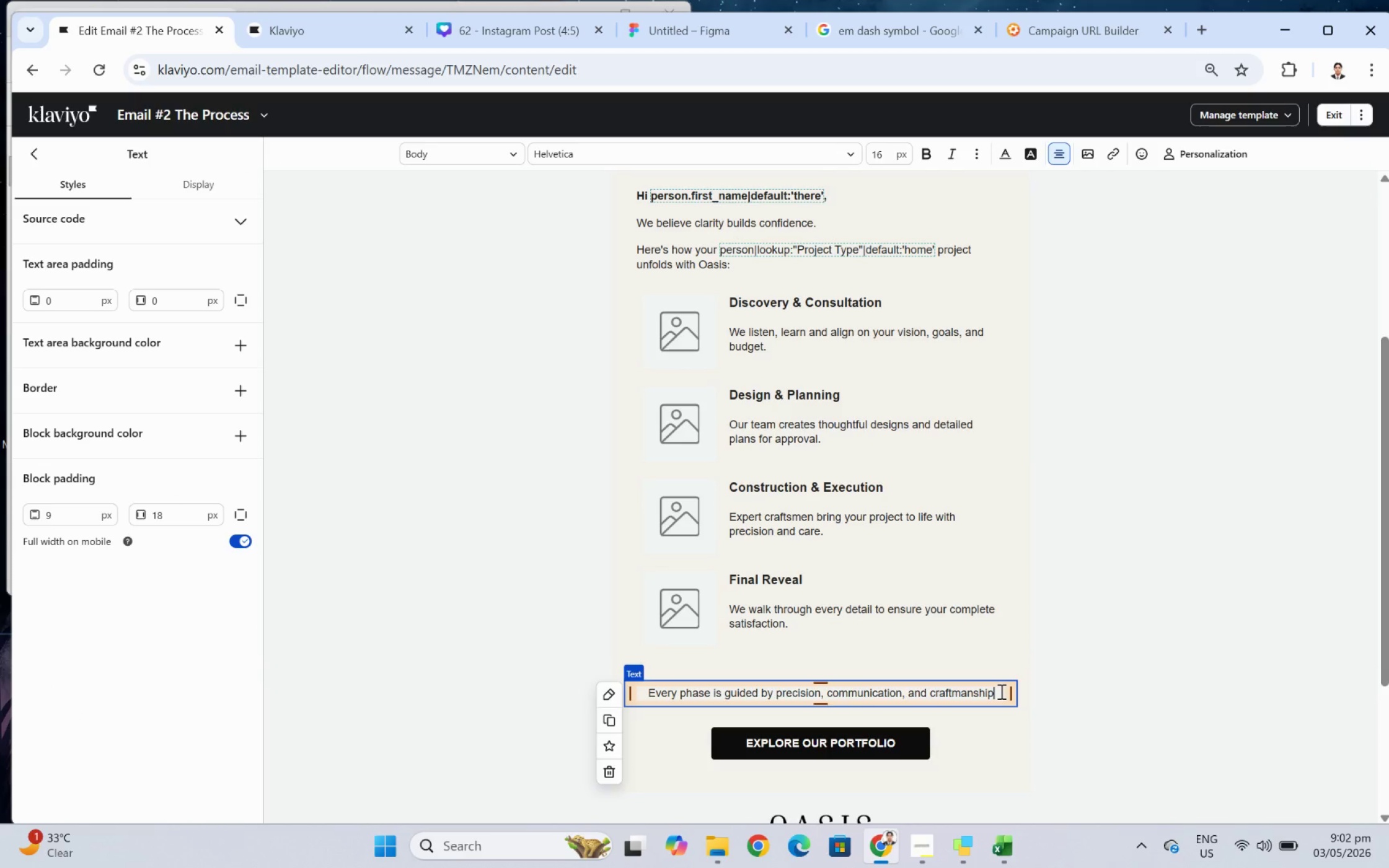 
key(Period)
 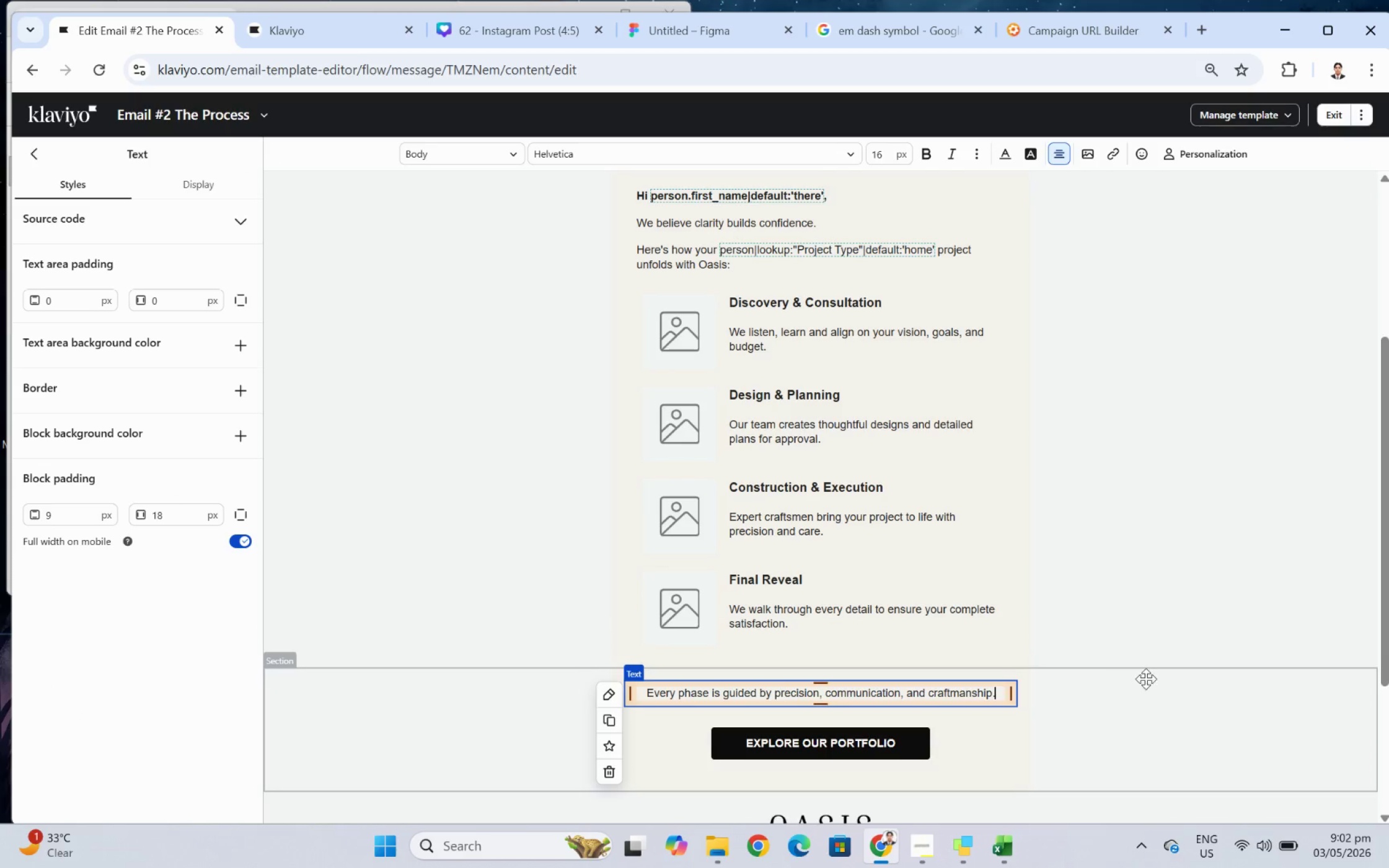 
left_click([1148, 677])
 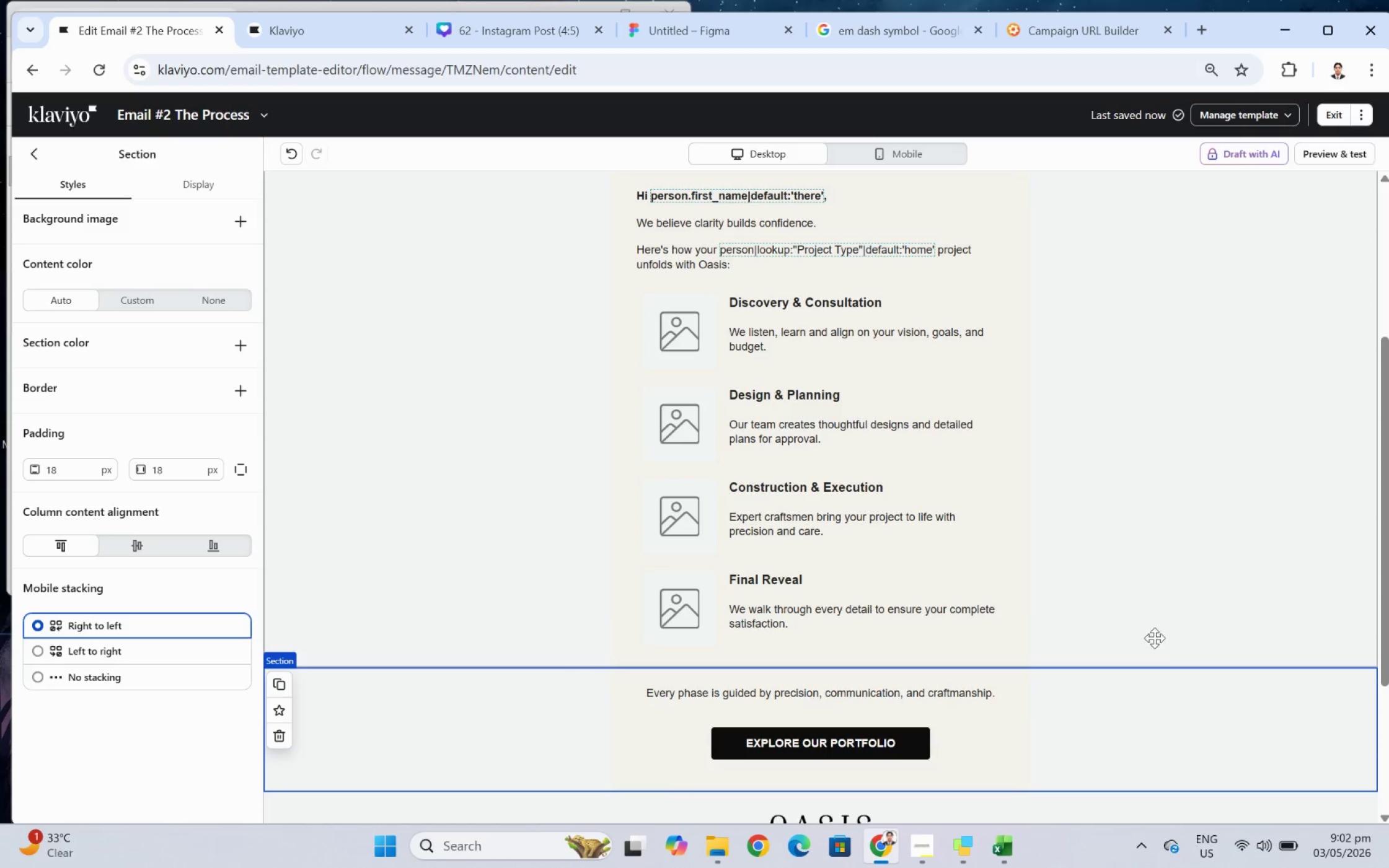 
scroll: coordinate [1133, 632], scroll_direction: down, amount: 3.0
 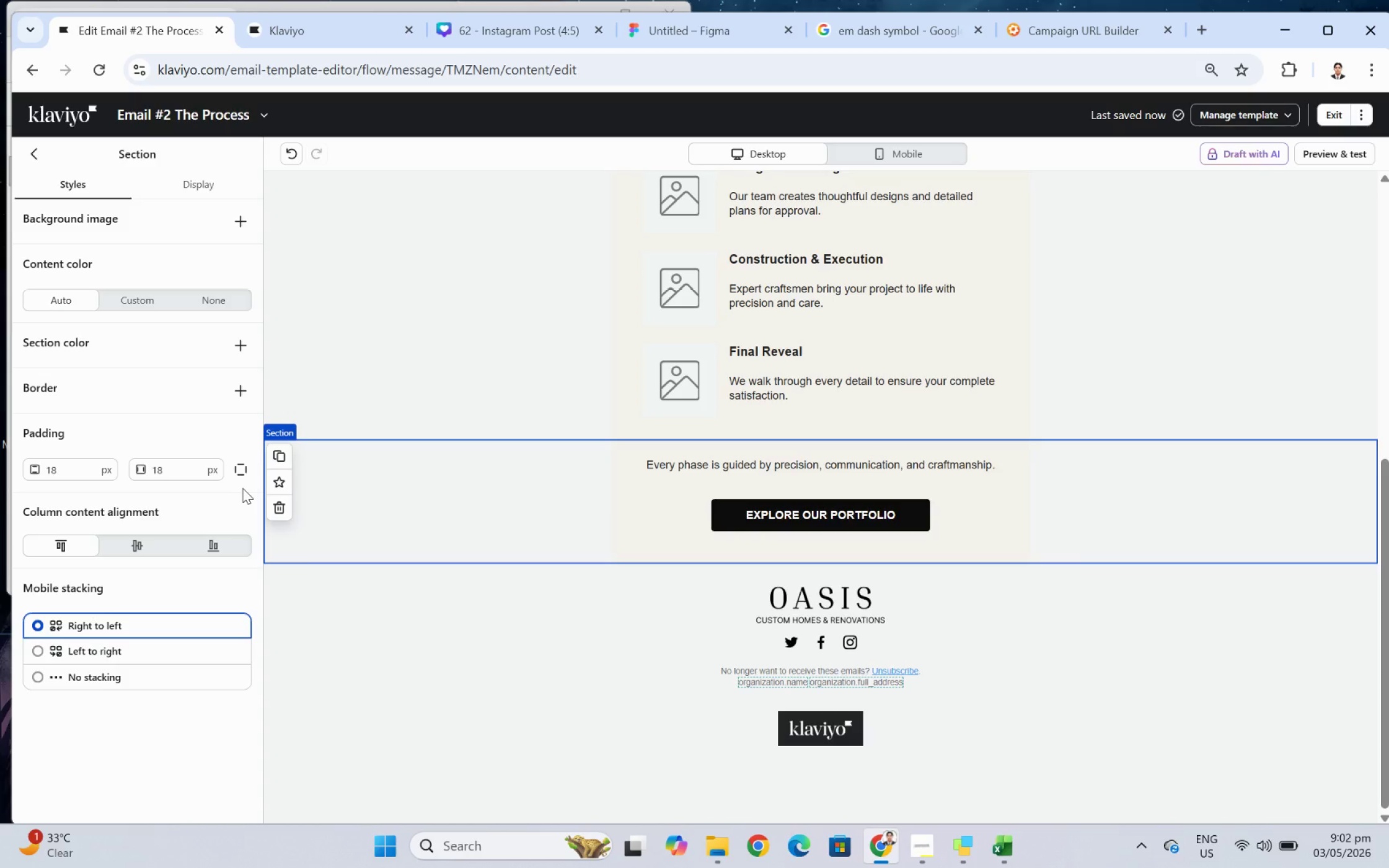 
scroll: coordinate [1013, 474], scroll_direction: up, amount: 5.0
 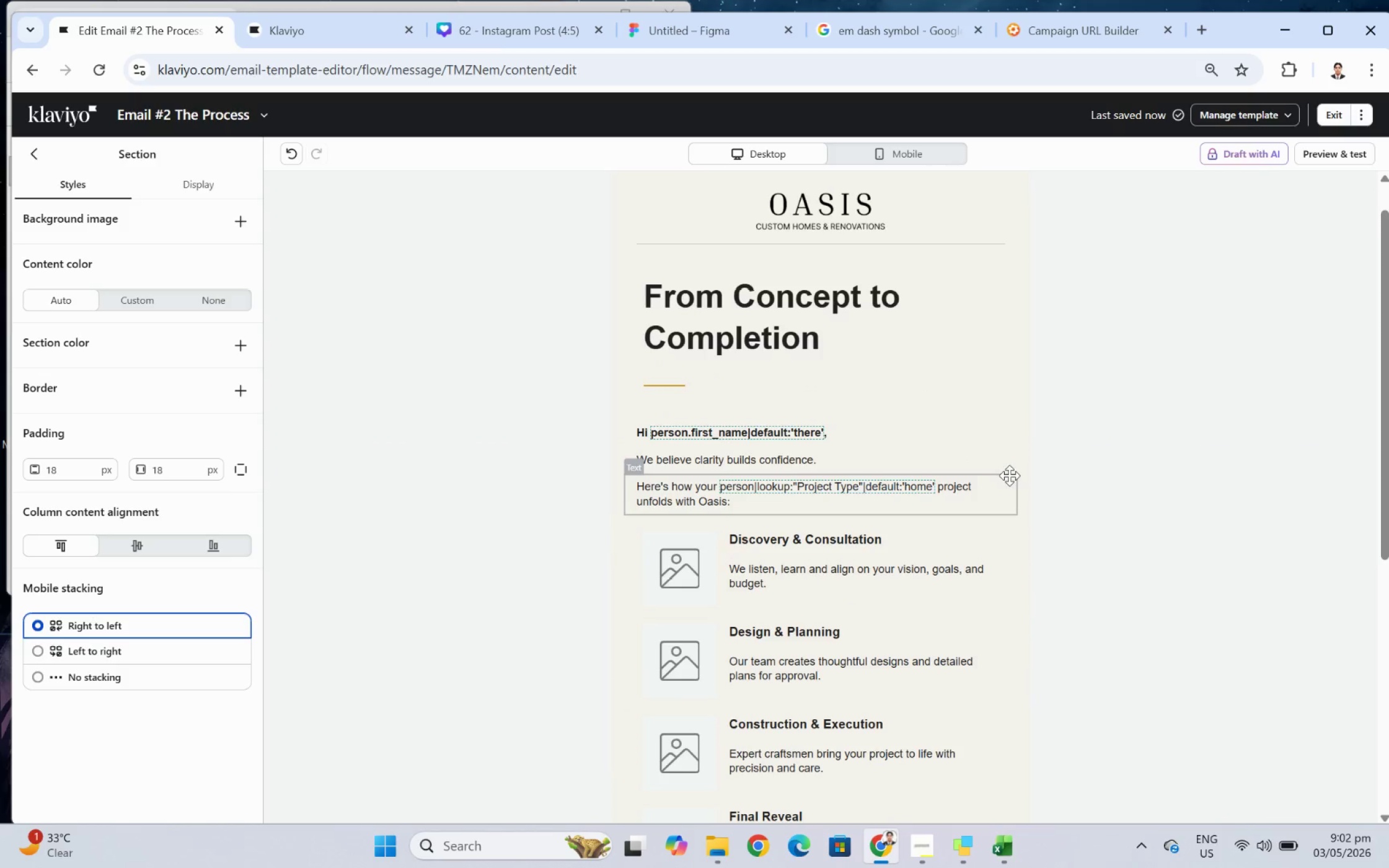 
scroll: coordinate [999, 478], scroll_direction: down, amount: 4.0
 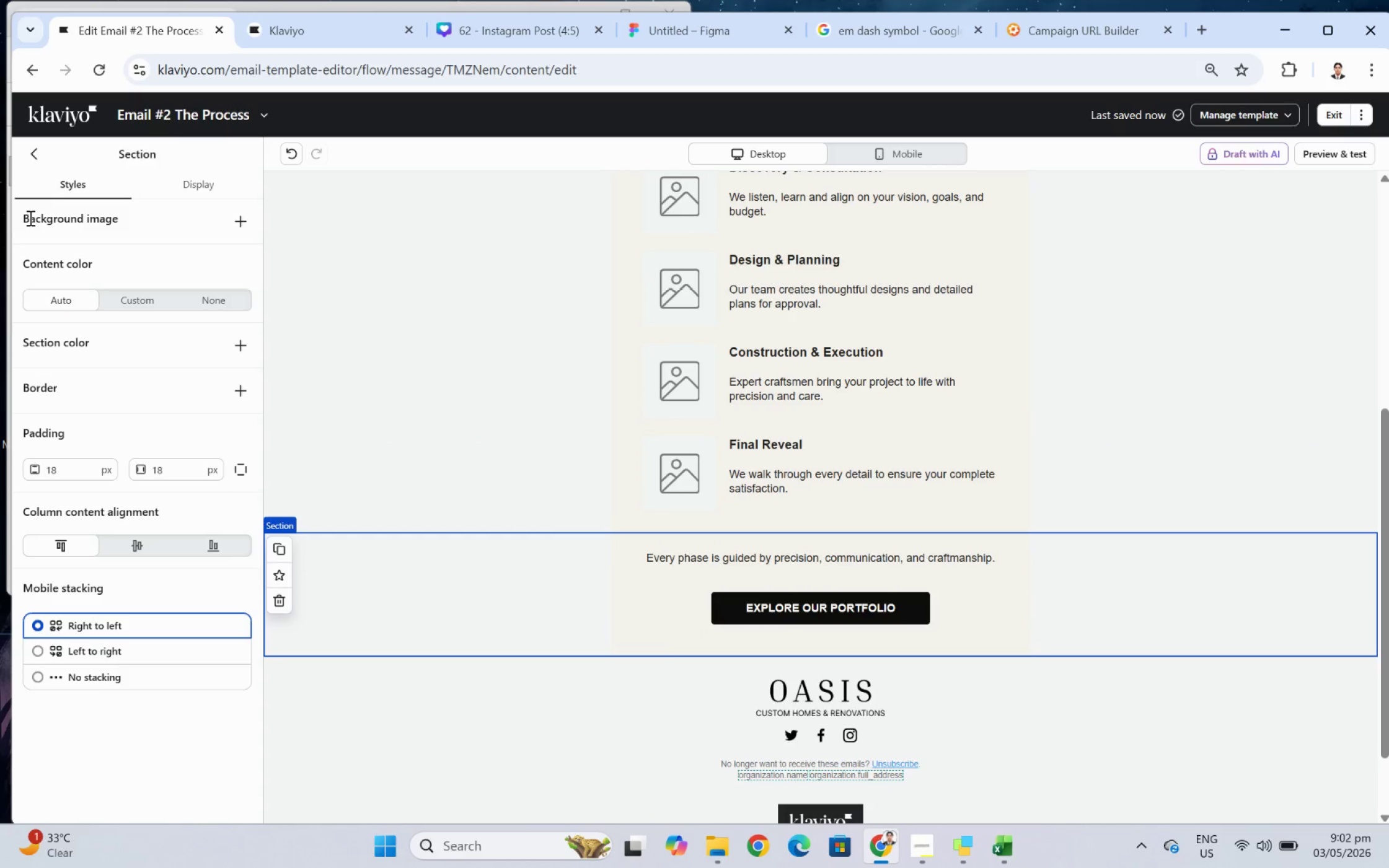 
left_click([38, 149])
 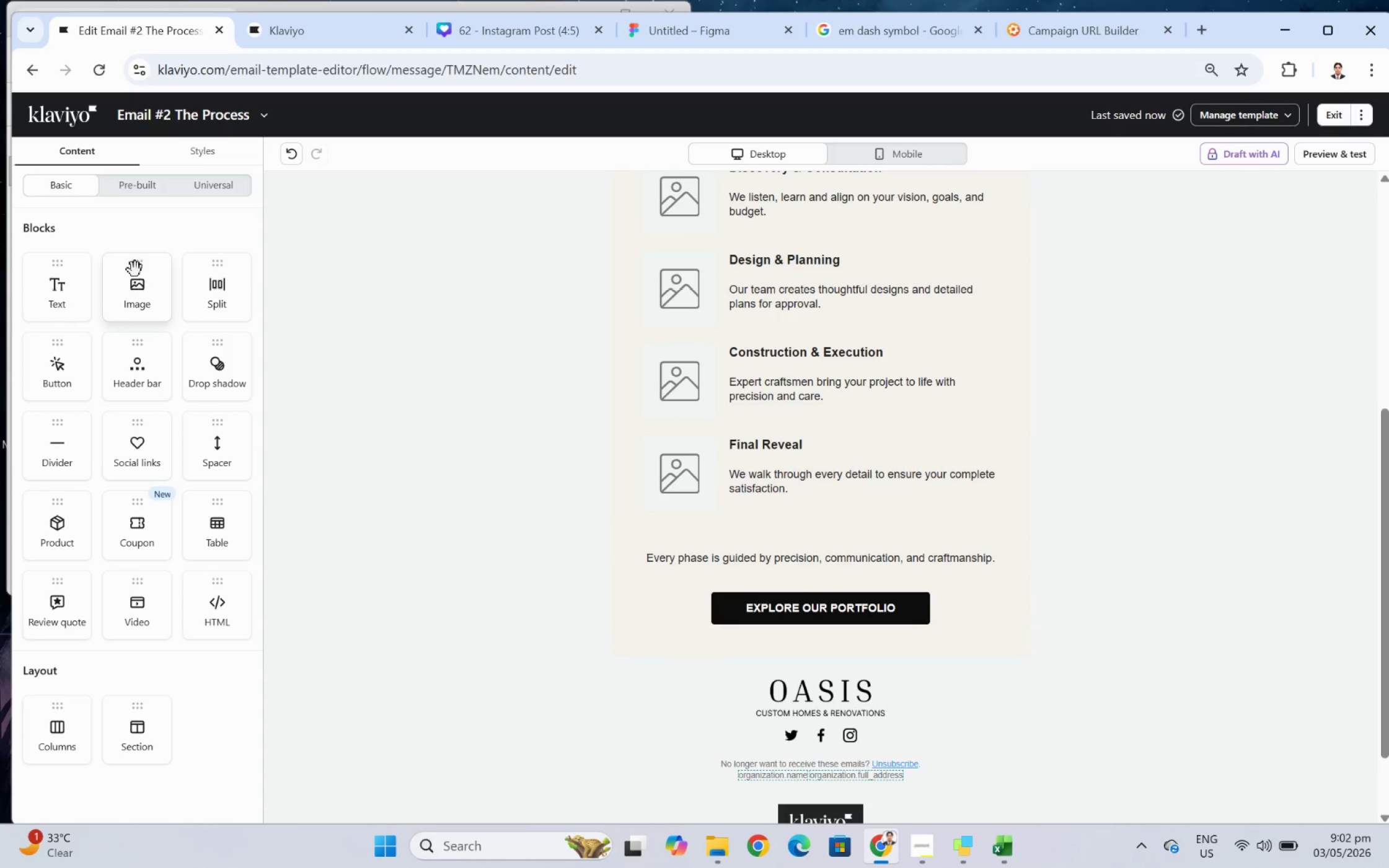 
left_click_drag(start_coordinate=[138, 273], to_coordinate=[869, 661])
 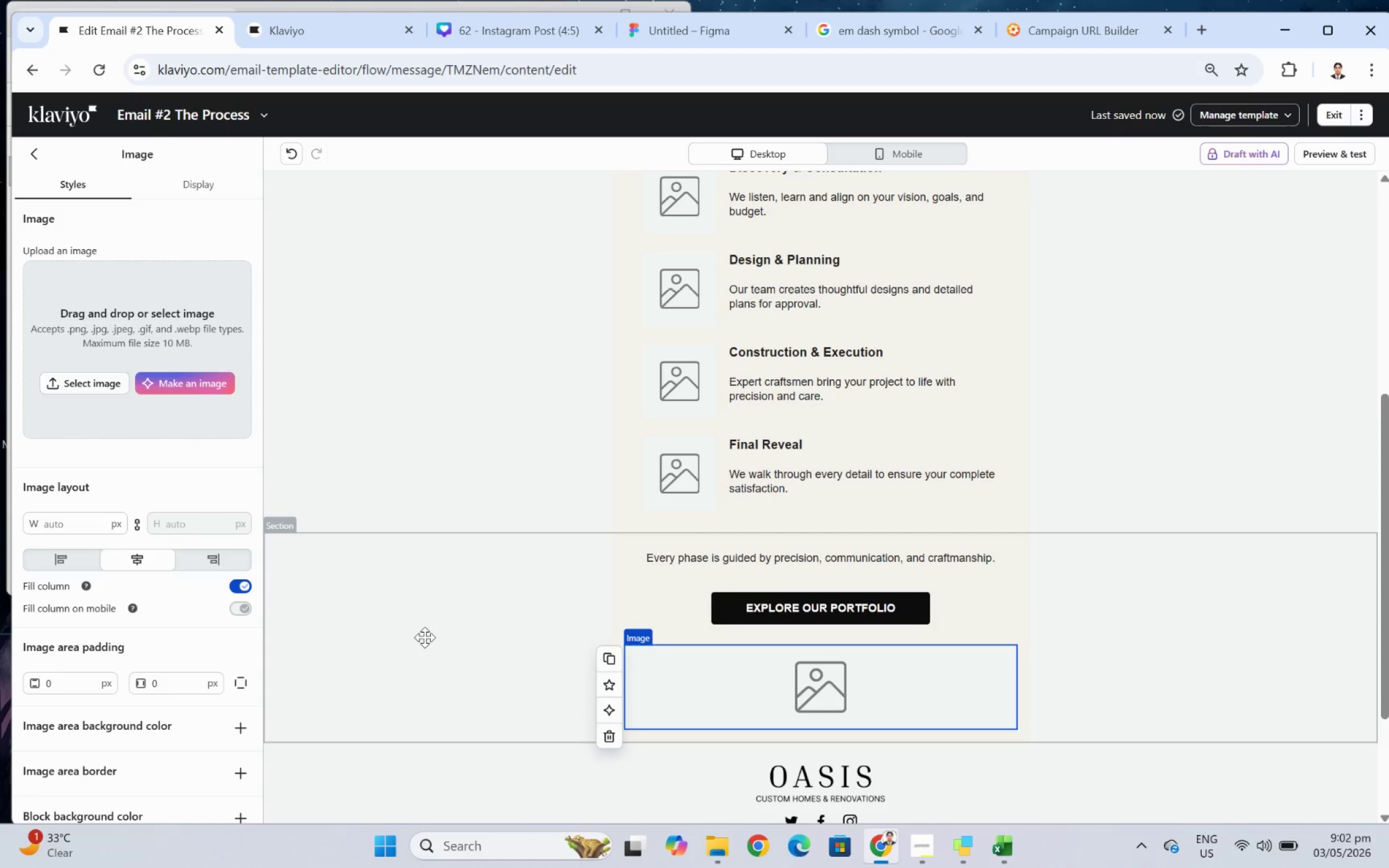 
scroll: coordinate [473, 486], scroll_direction: down, amount: 2.0
 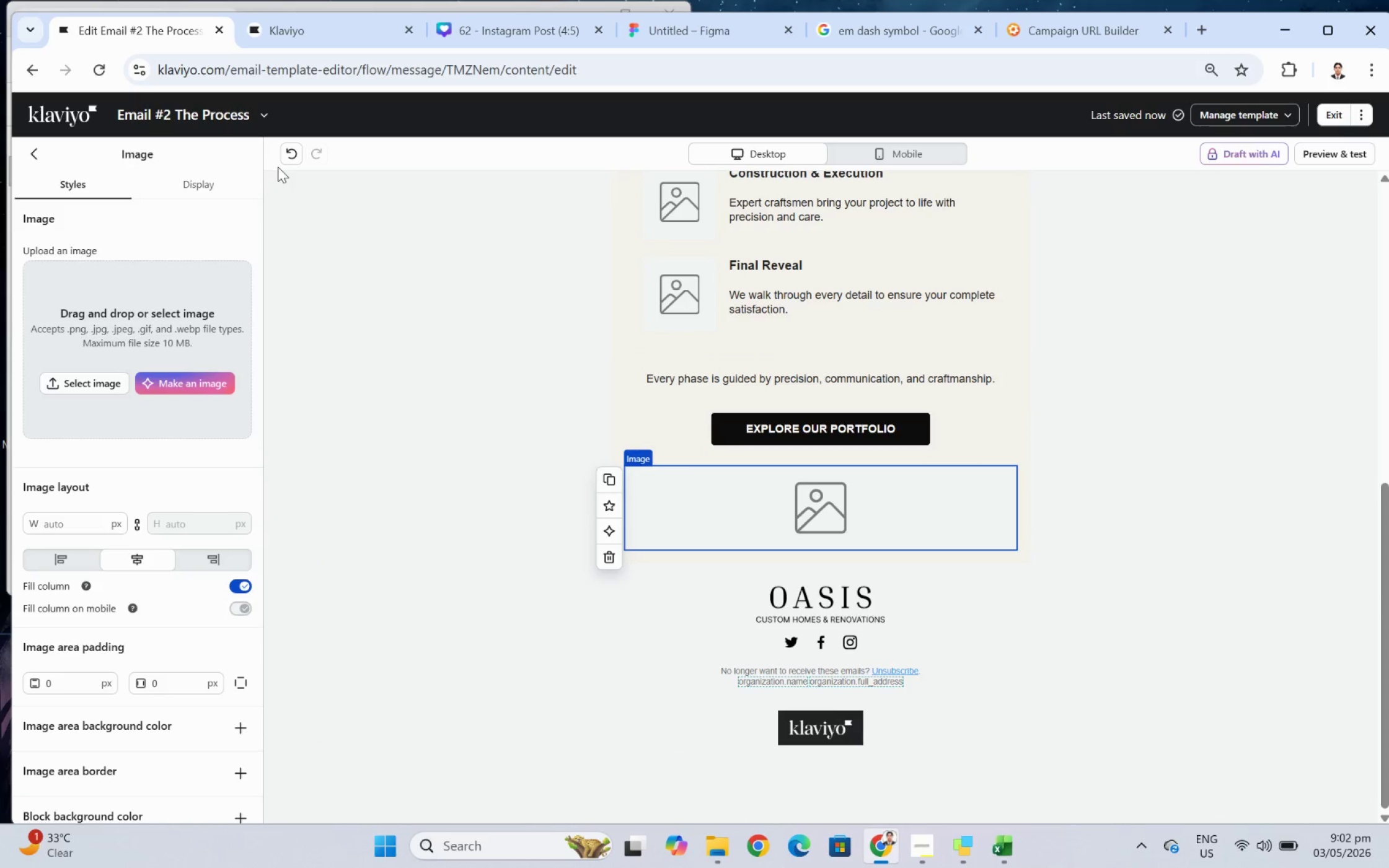 
double_click([281, 160])
 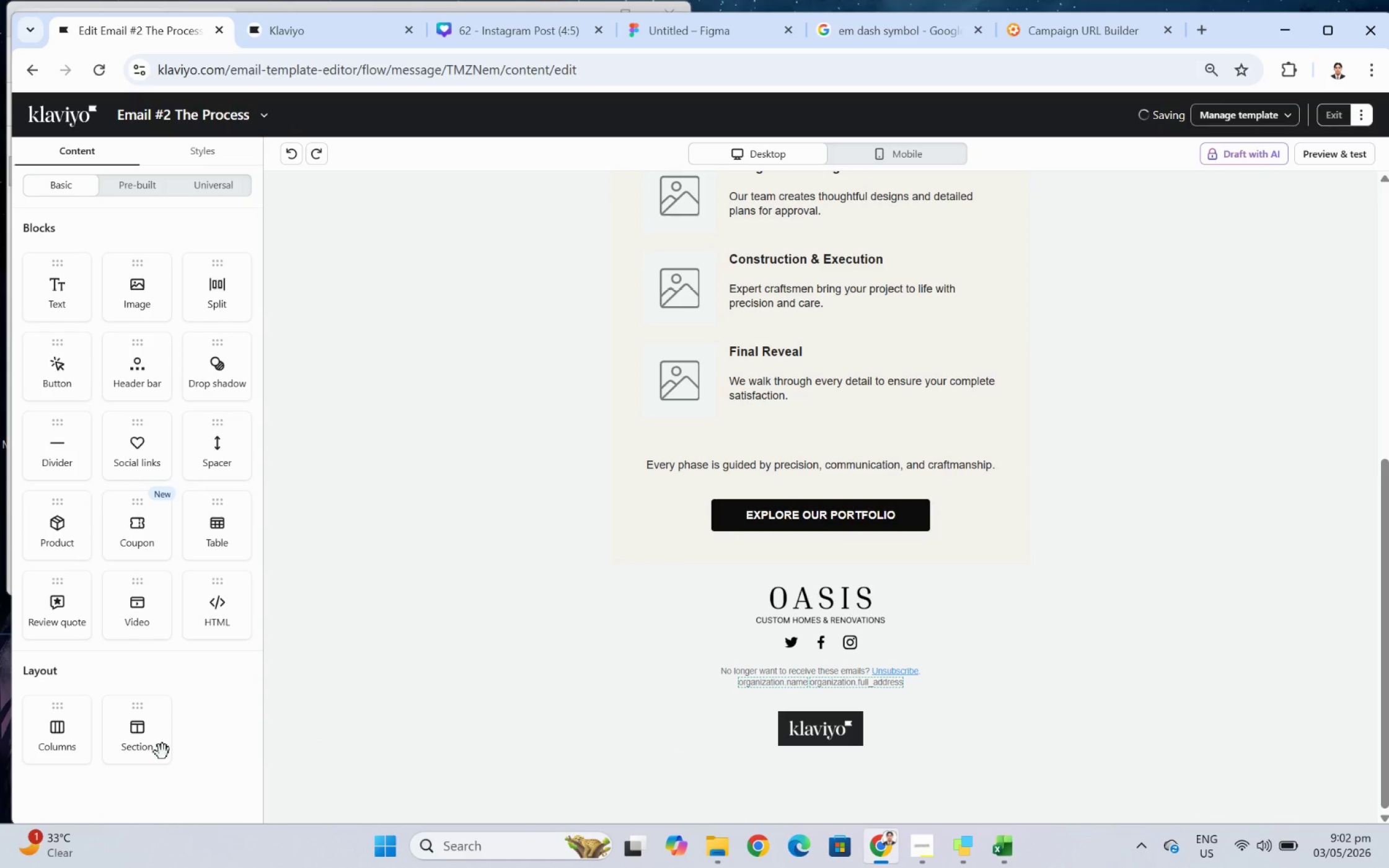 
left_click_drag(start_coordinate=[141, 737], to_coordinate=[633, 589])
 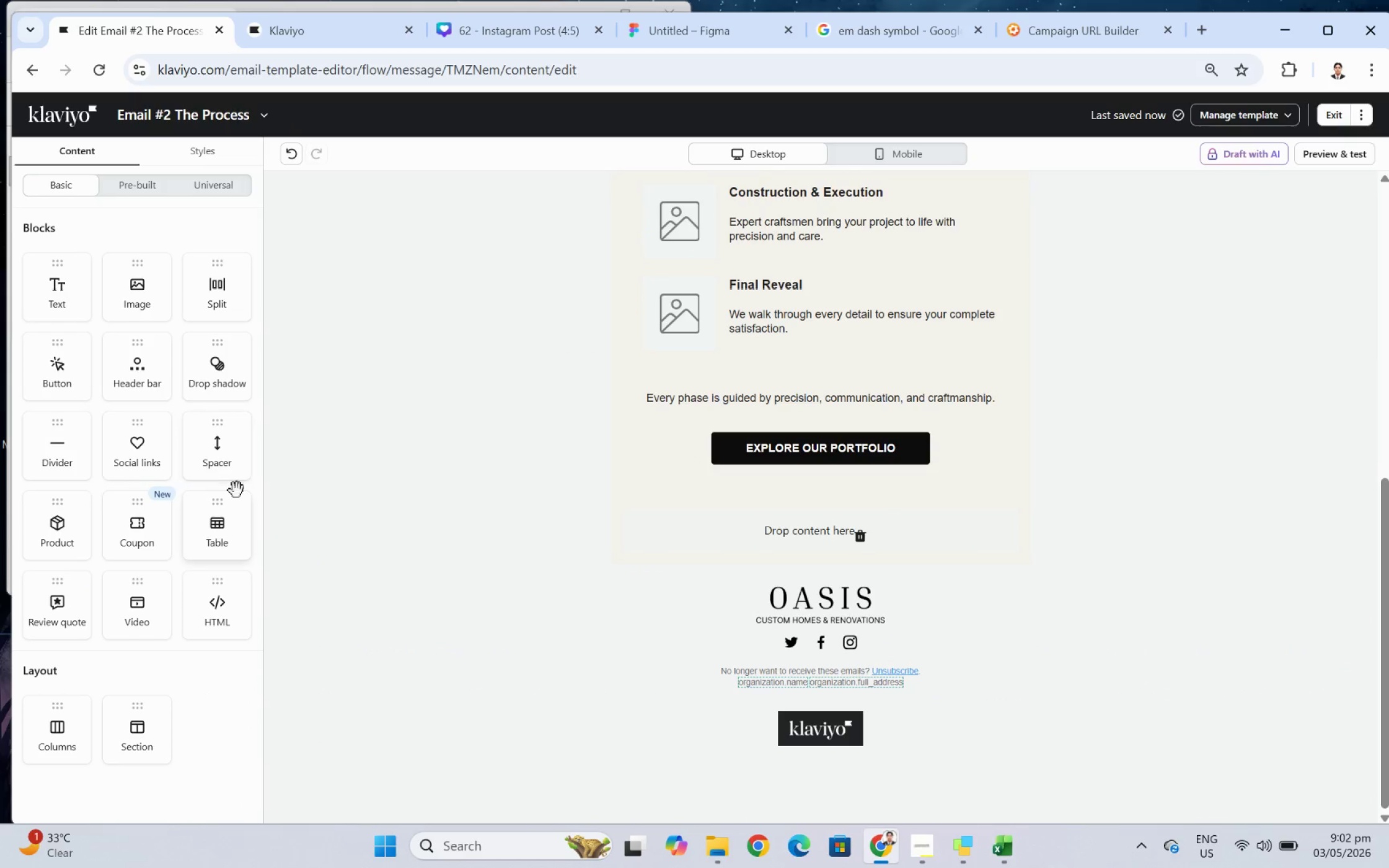 
left_click_drag(start_coordinate=[152, 315], to_coordinate=[737, 538])
 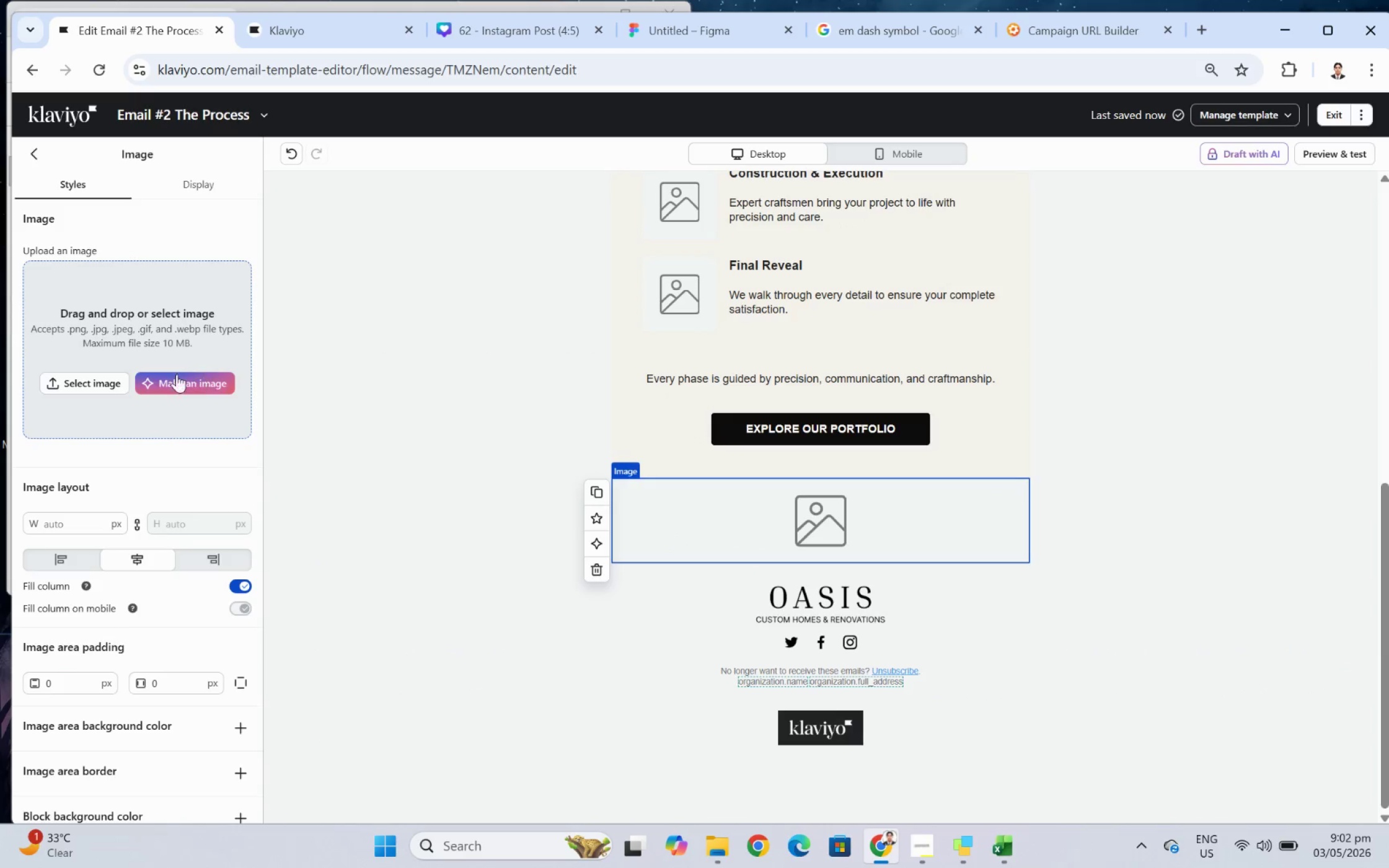 
left_click([164, 379])
 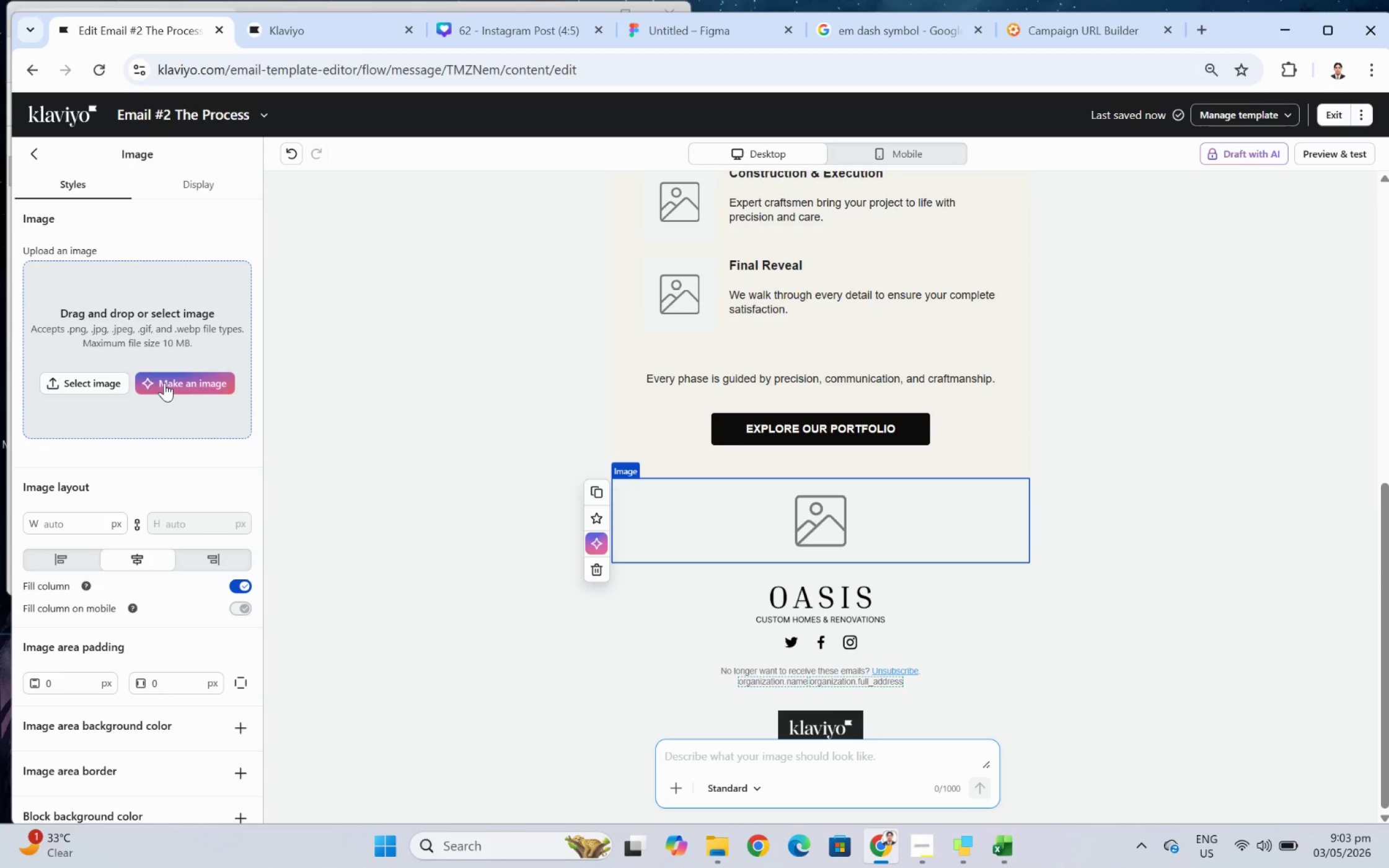 
wait(15.38)
 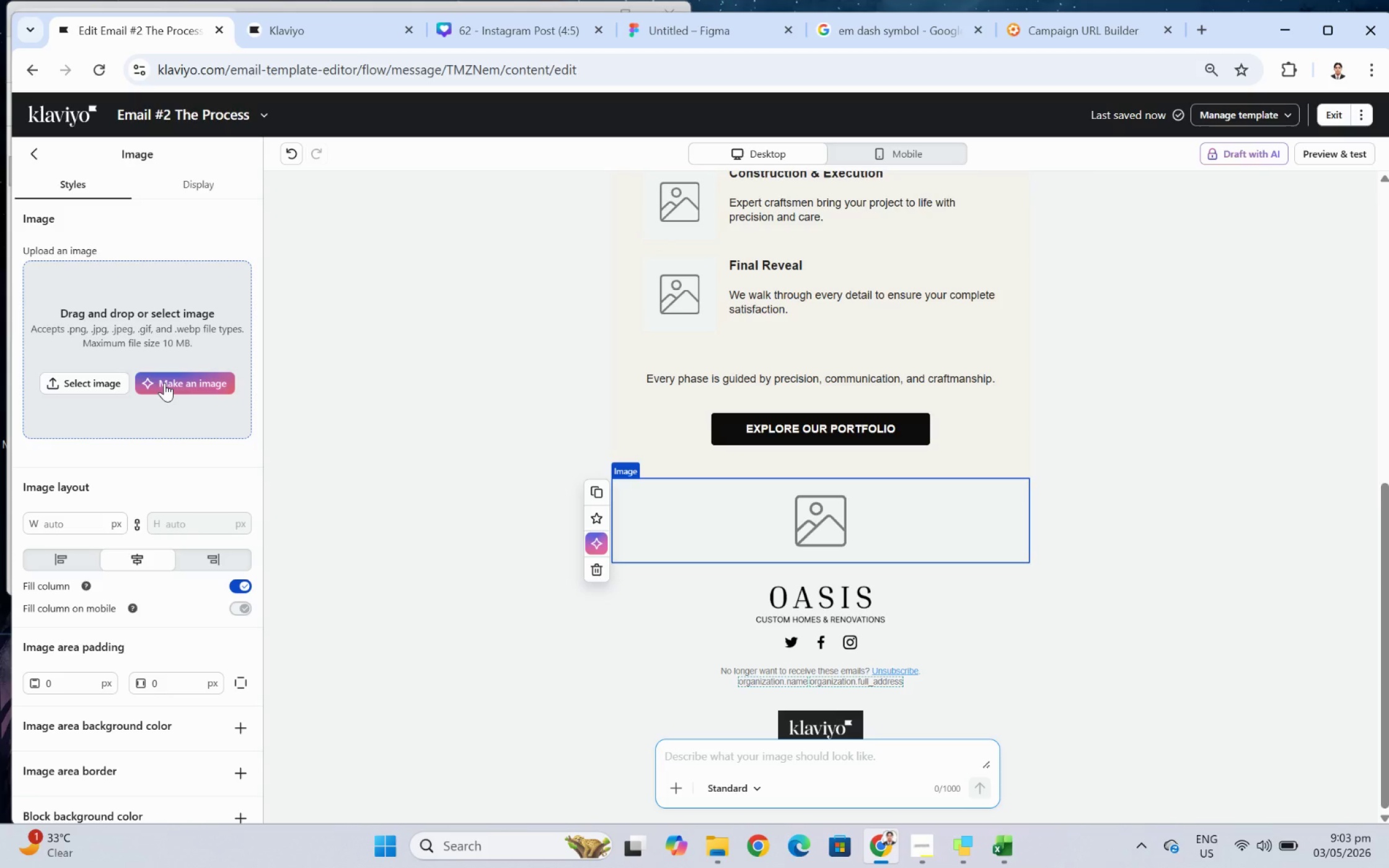 
left_click([968, 525])
 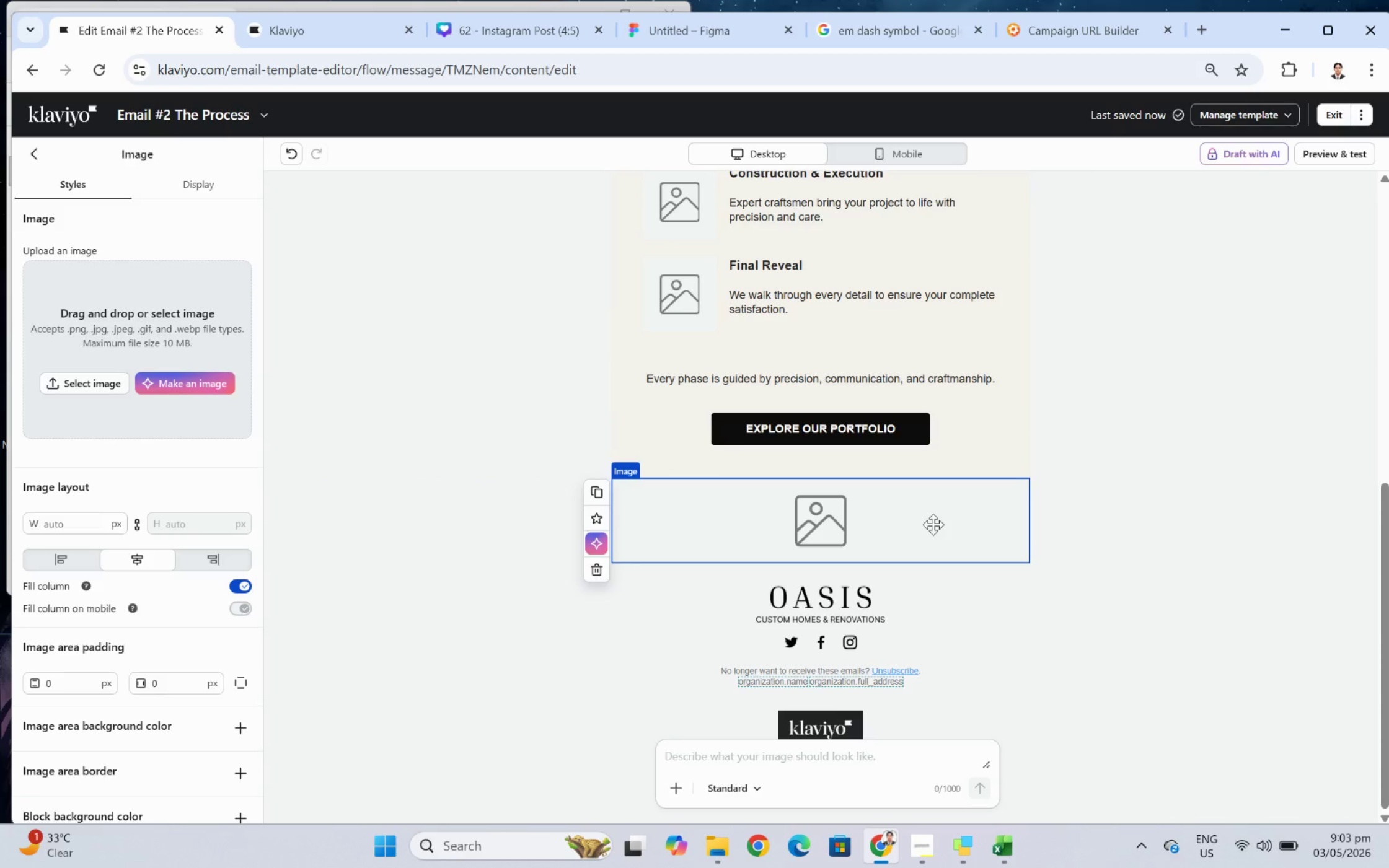 
wait(32.95)
 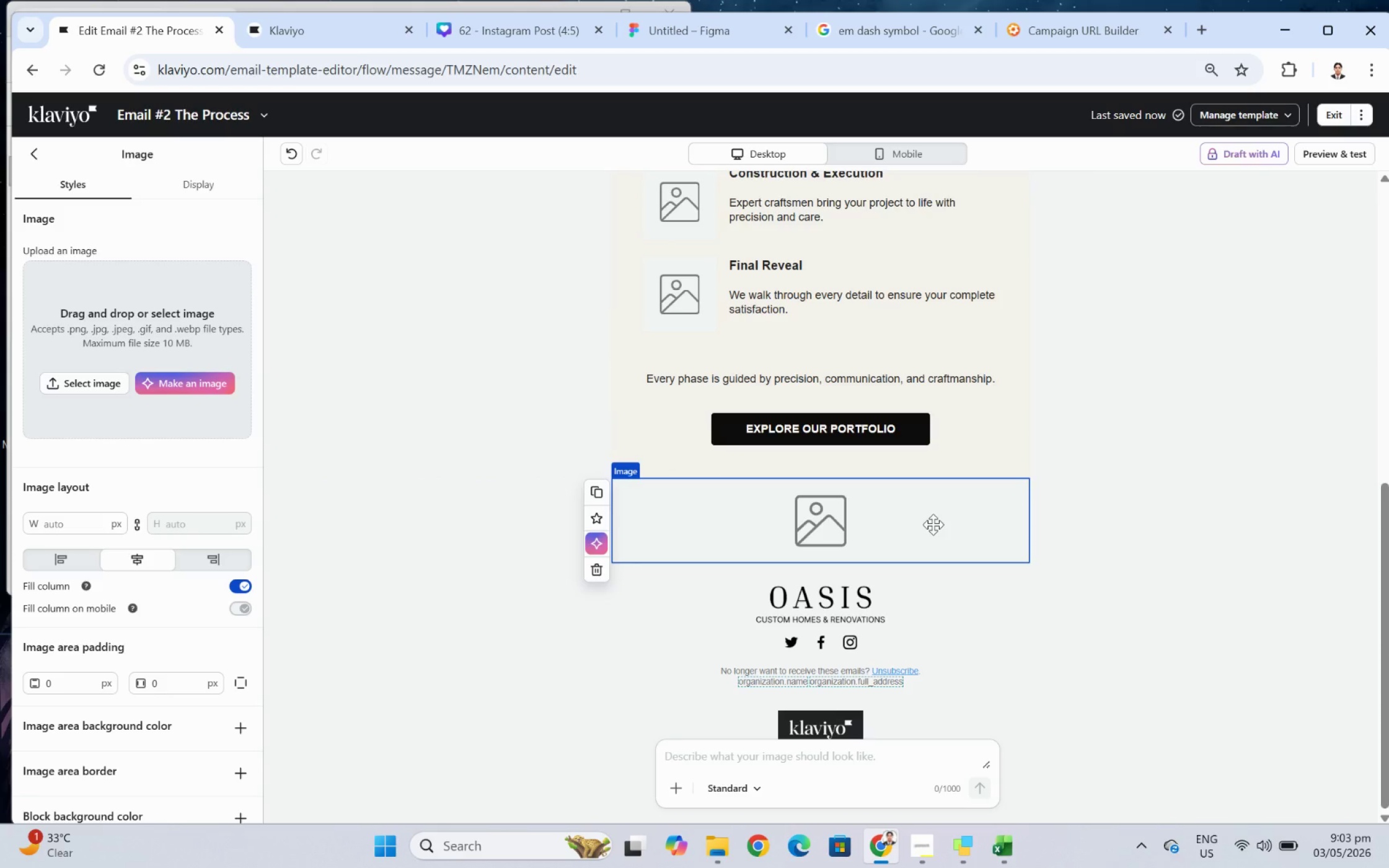 
left_click([867, 753])
 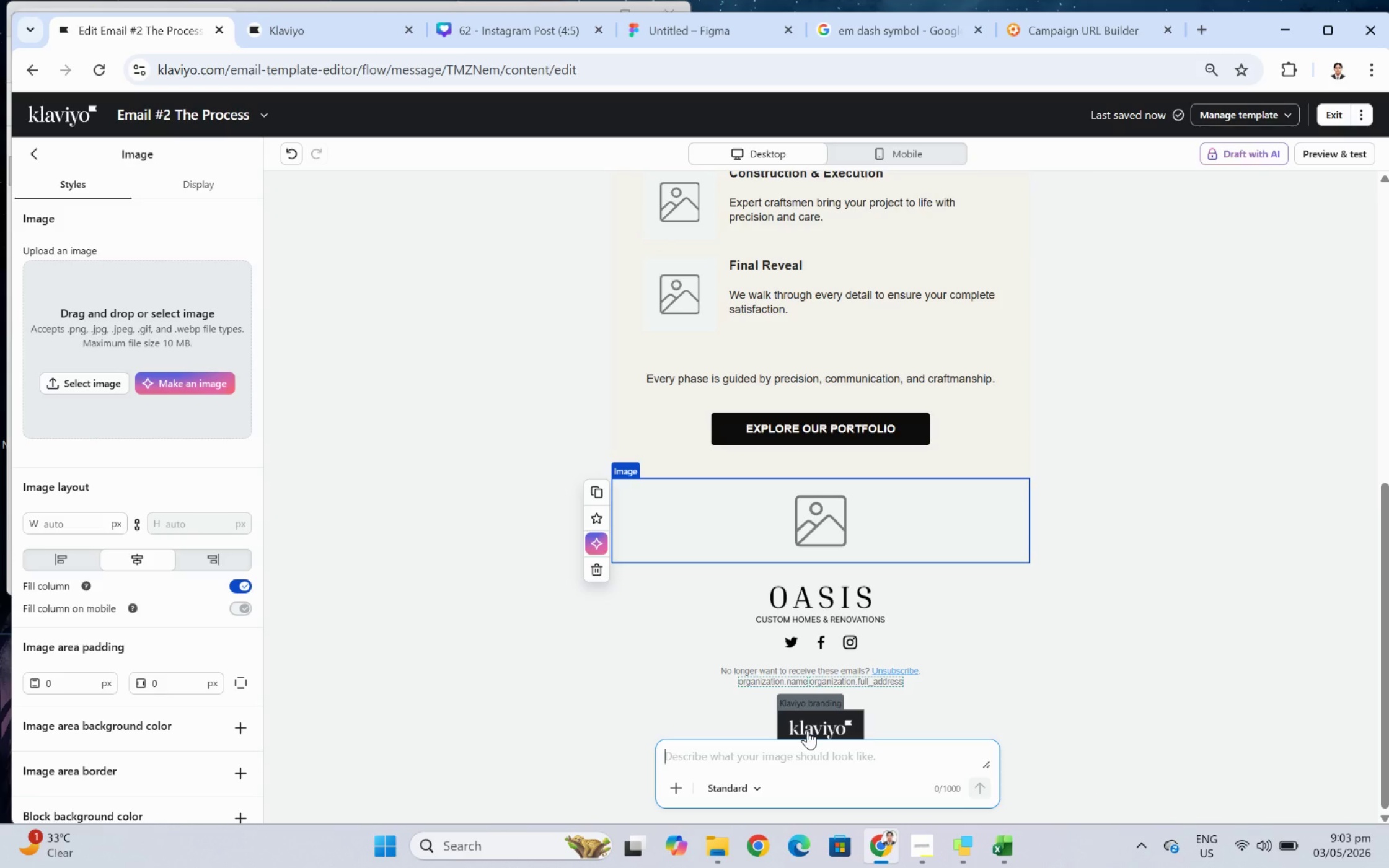 
type(a LUXURY OPEN-CONCEPT La)
key(Backspace)
type(A luxury open-concept living space in a newly completed home renovation)
 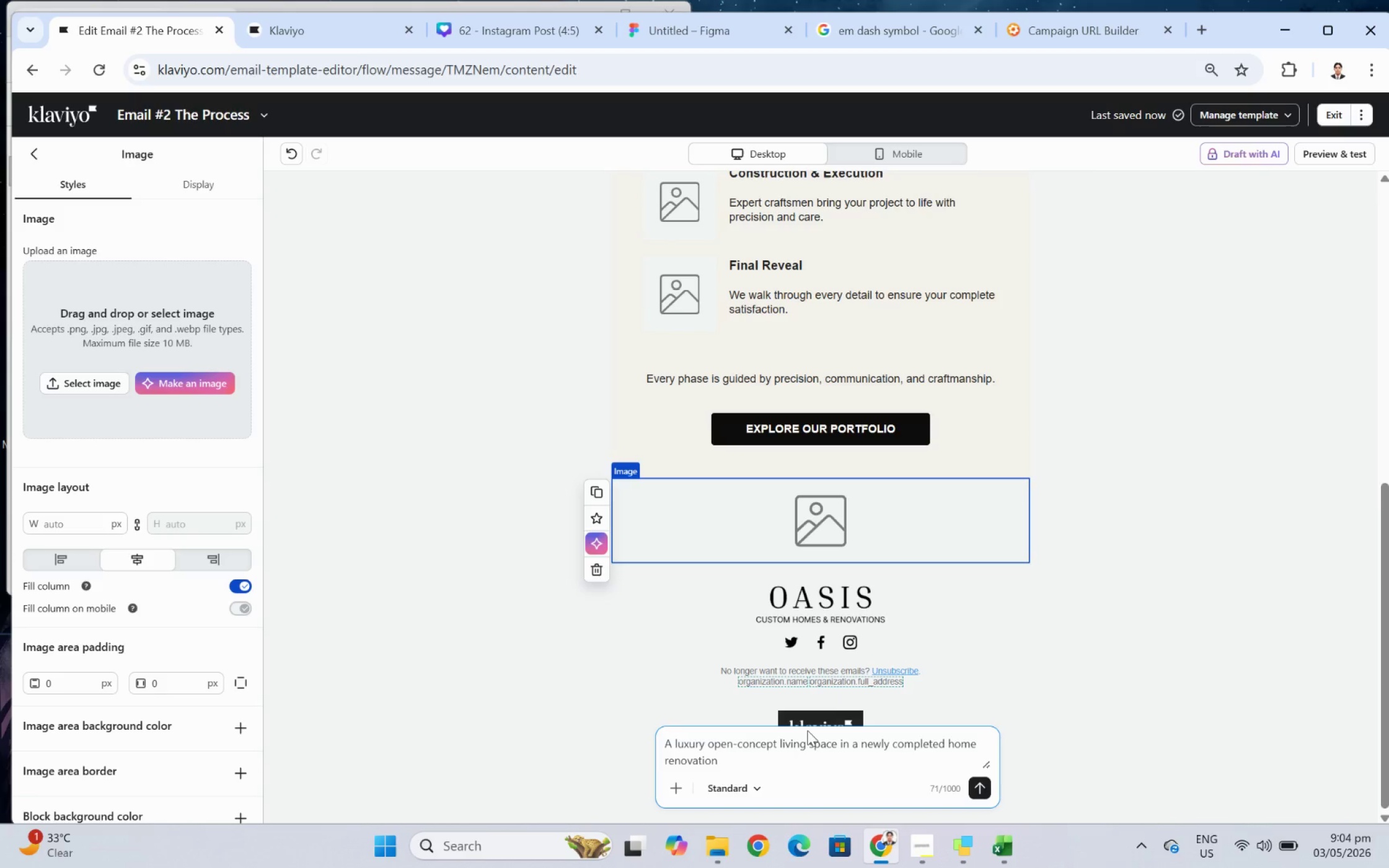 
type(, featuring a seamless flow between kitchen, dining and living areas,)
 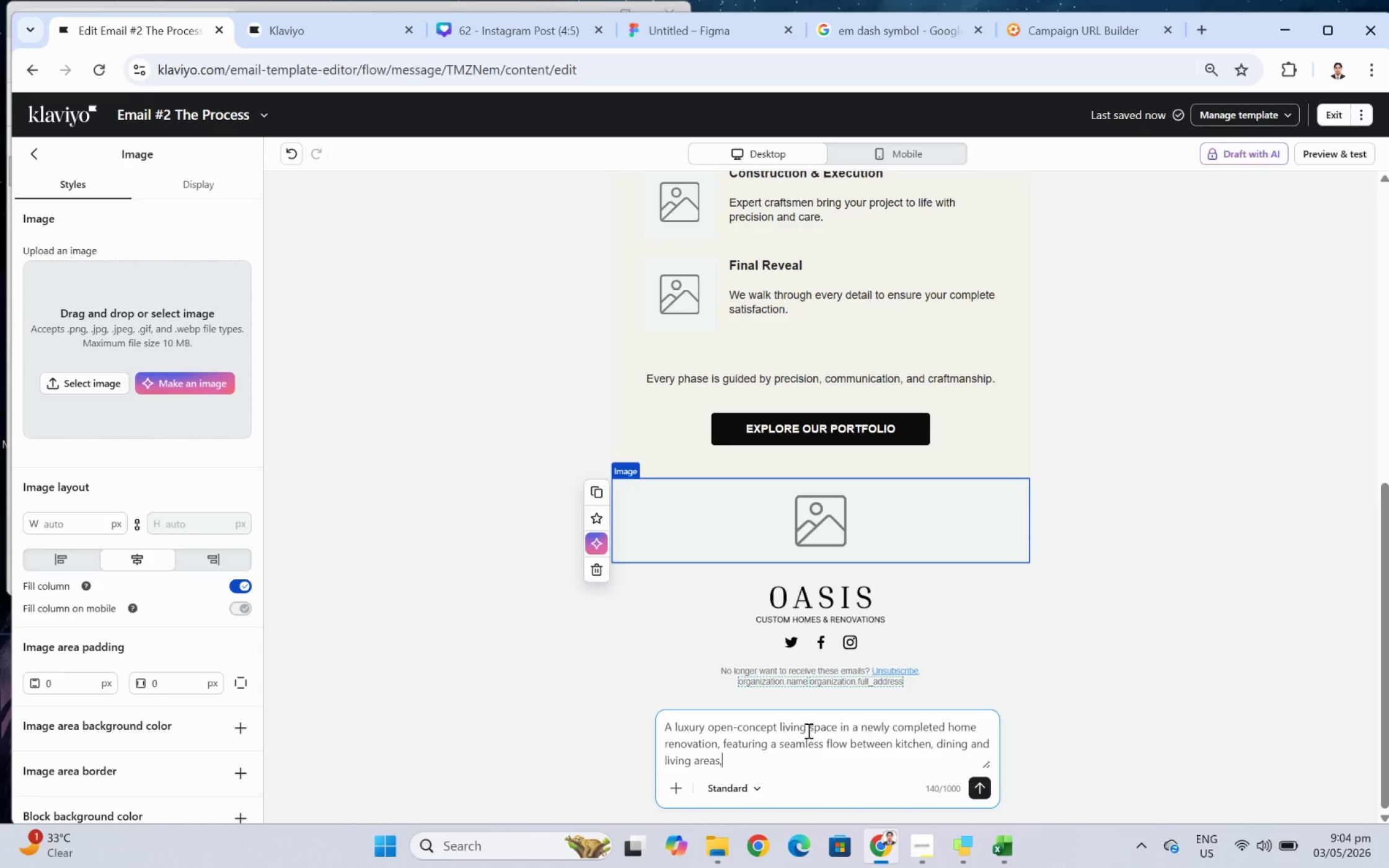 
type( warm natural light streaming through )
 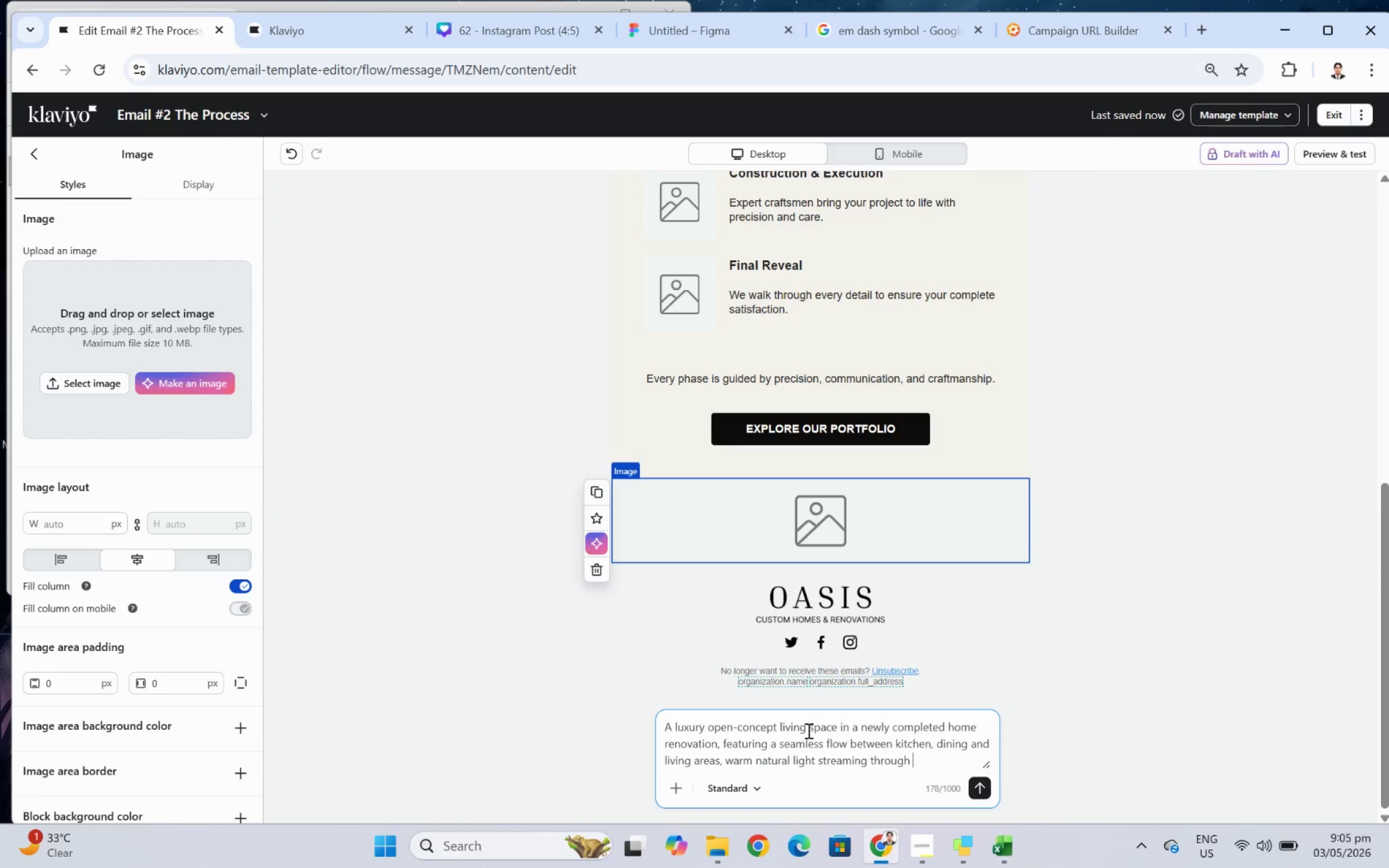 
type(large f)
 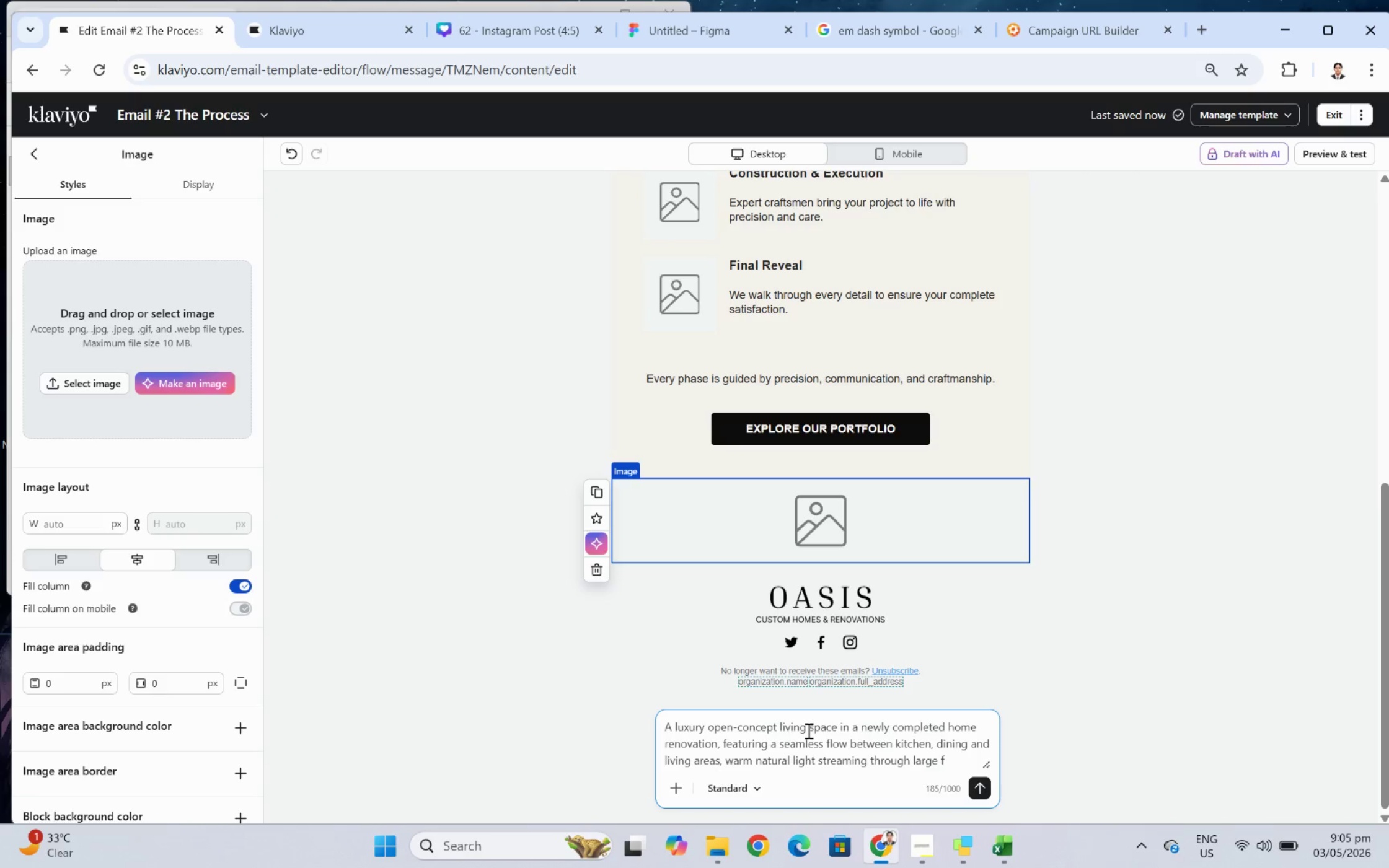 
type(loor )
key(Backspace)
type(-to-ceiling windows, neutral color palette, ultra-realistic, no people, wide compositionm)
key(Backspace)
 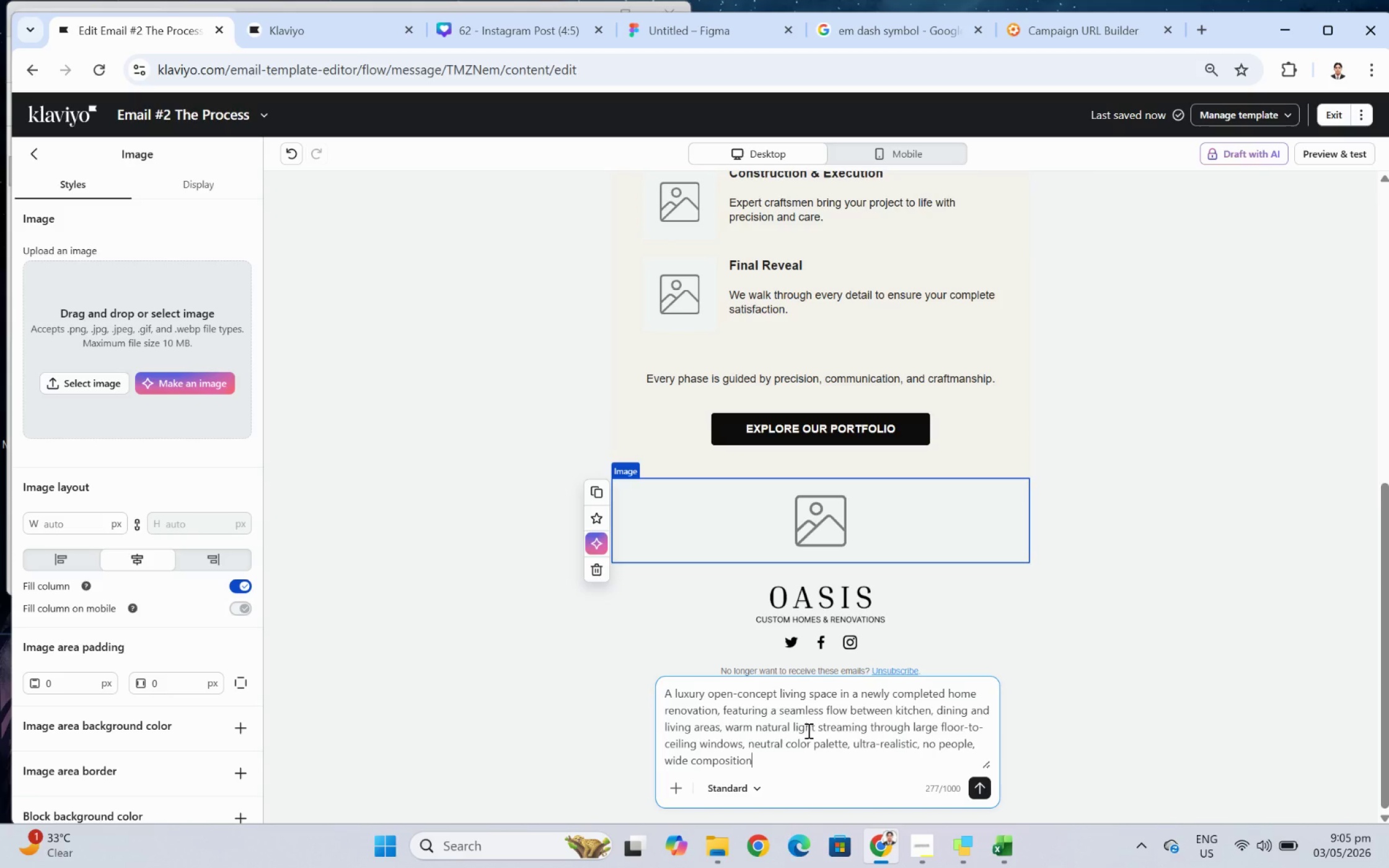 
key(Enter)
 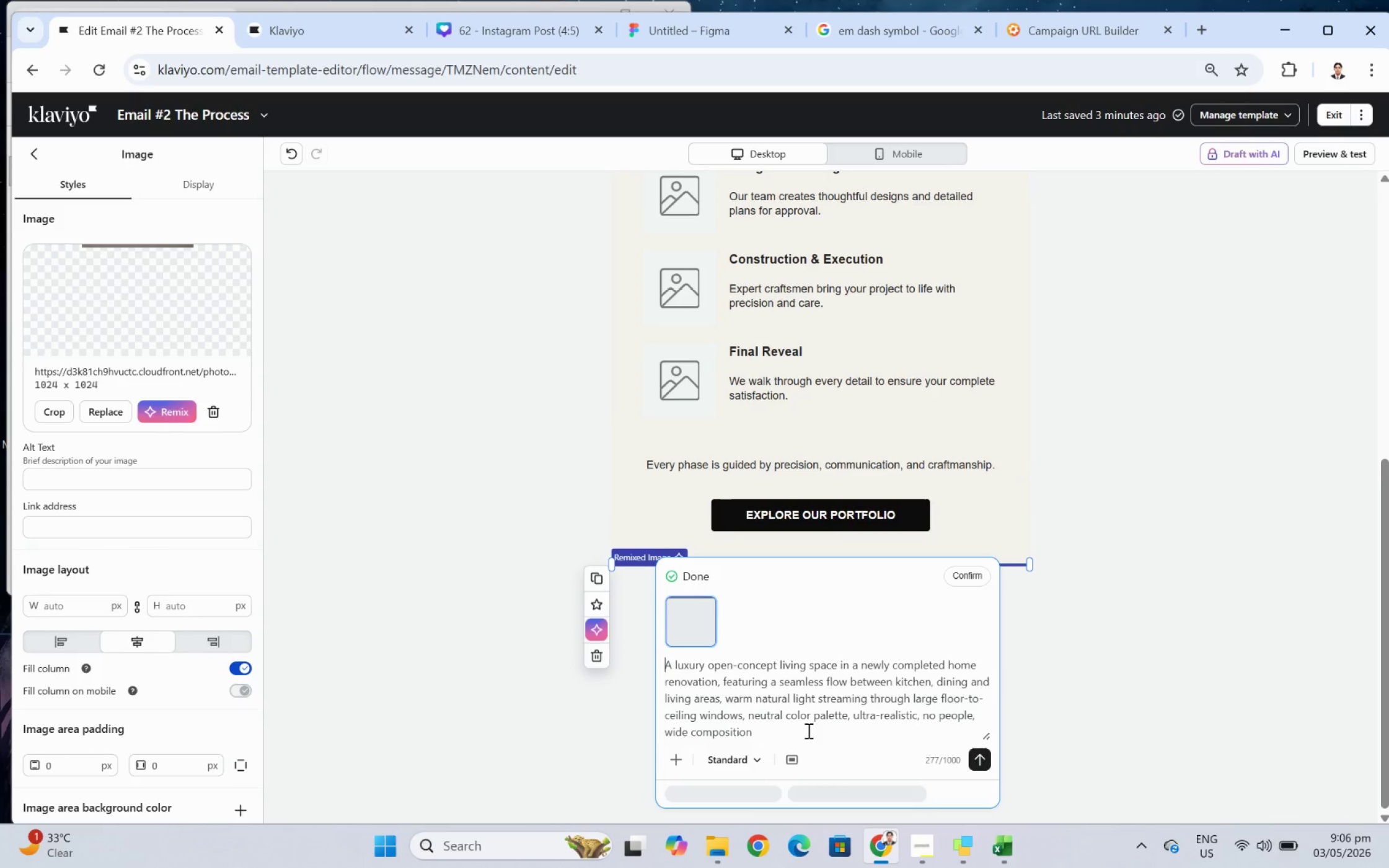 
wait(23.58)
 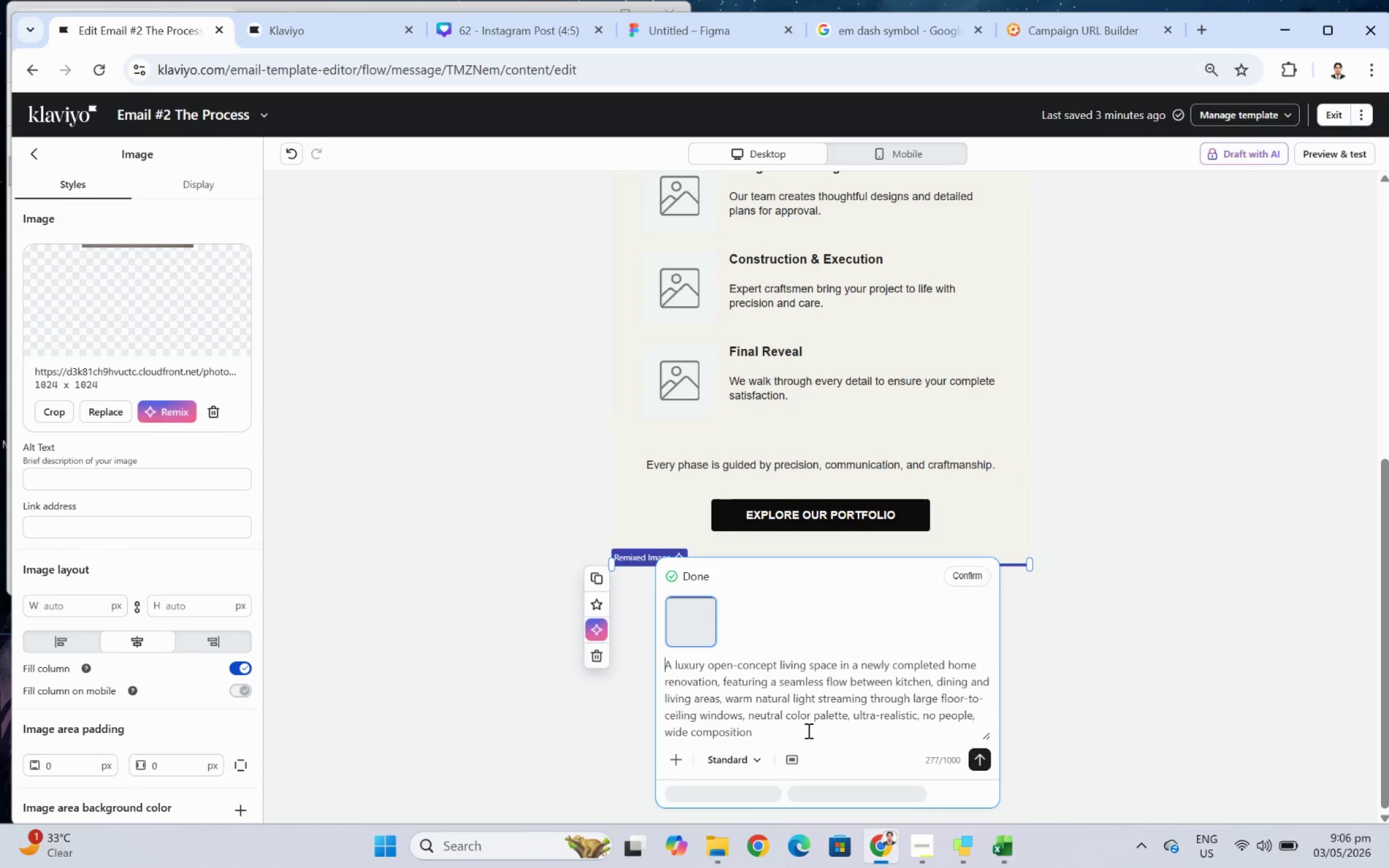 
left_click([983, 556])
 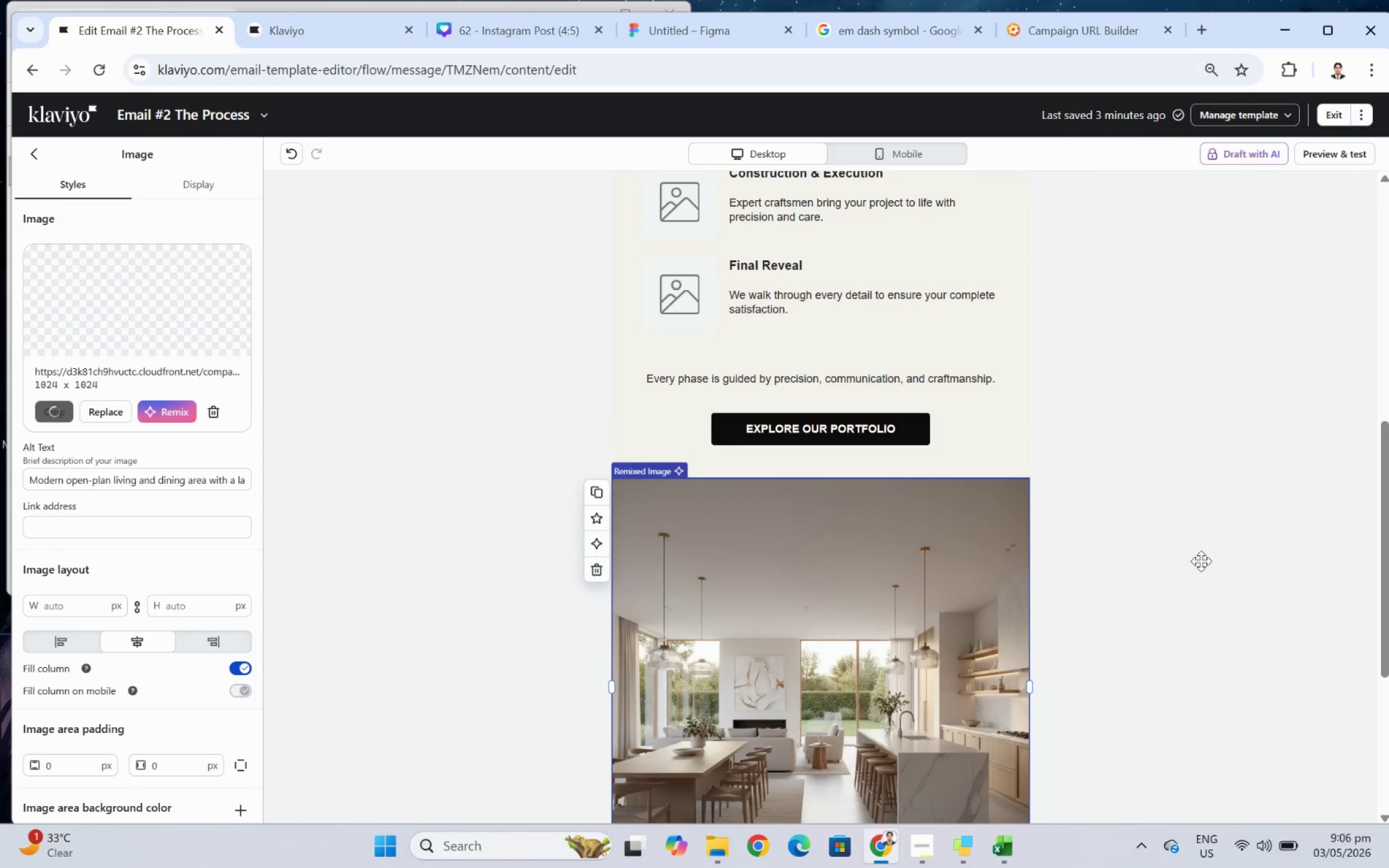 
wait(5.84)
 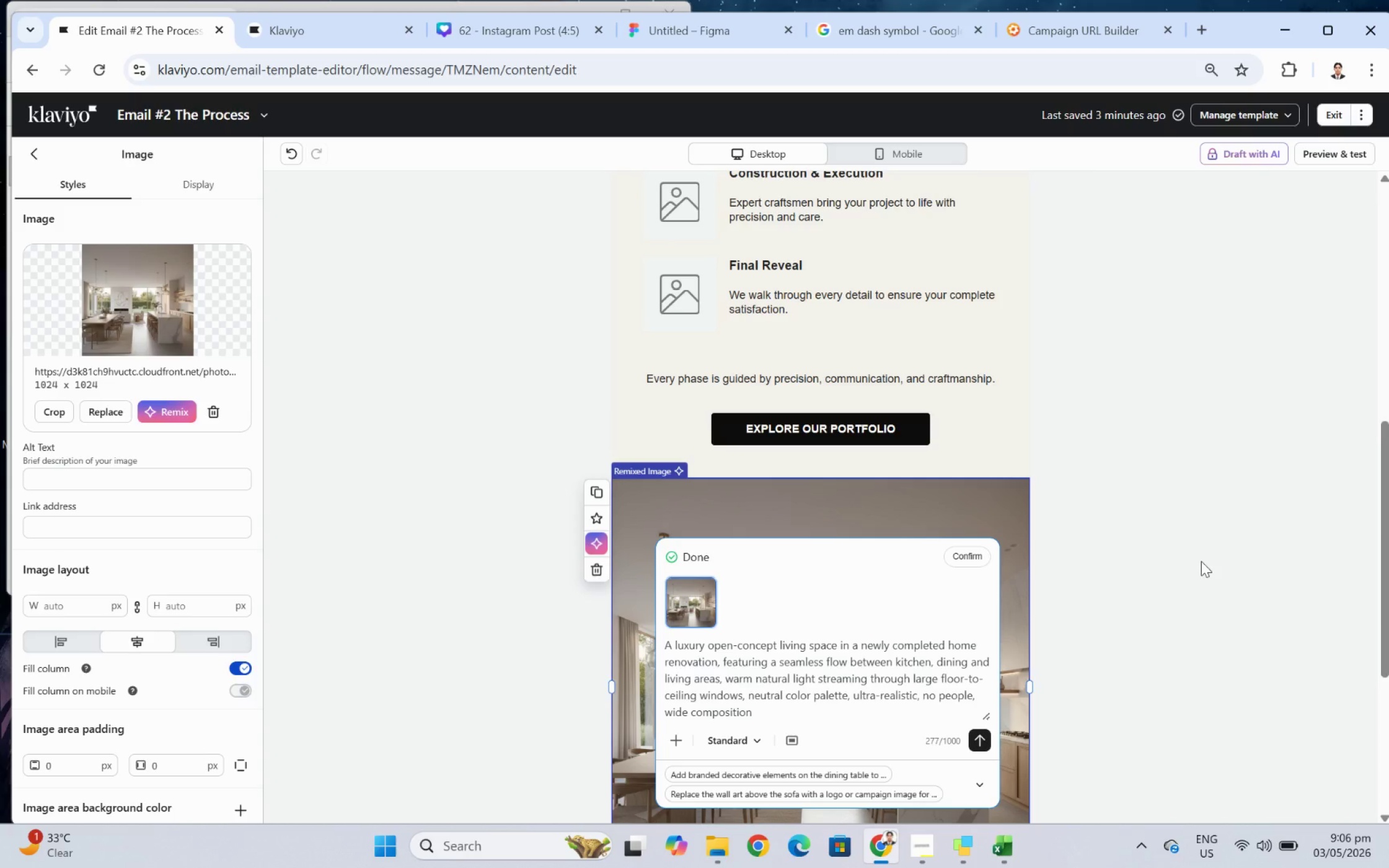 
scroll: coordinate [1104, 569], scroll_direction: down, amount: 3.0
 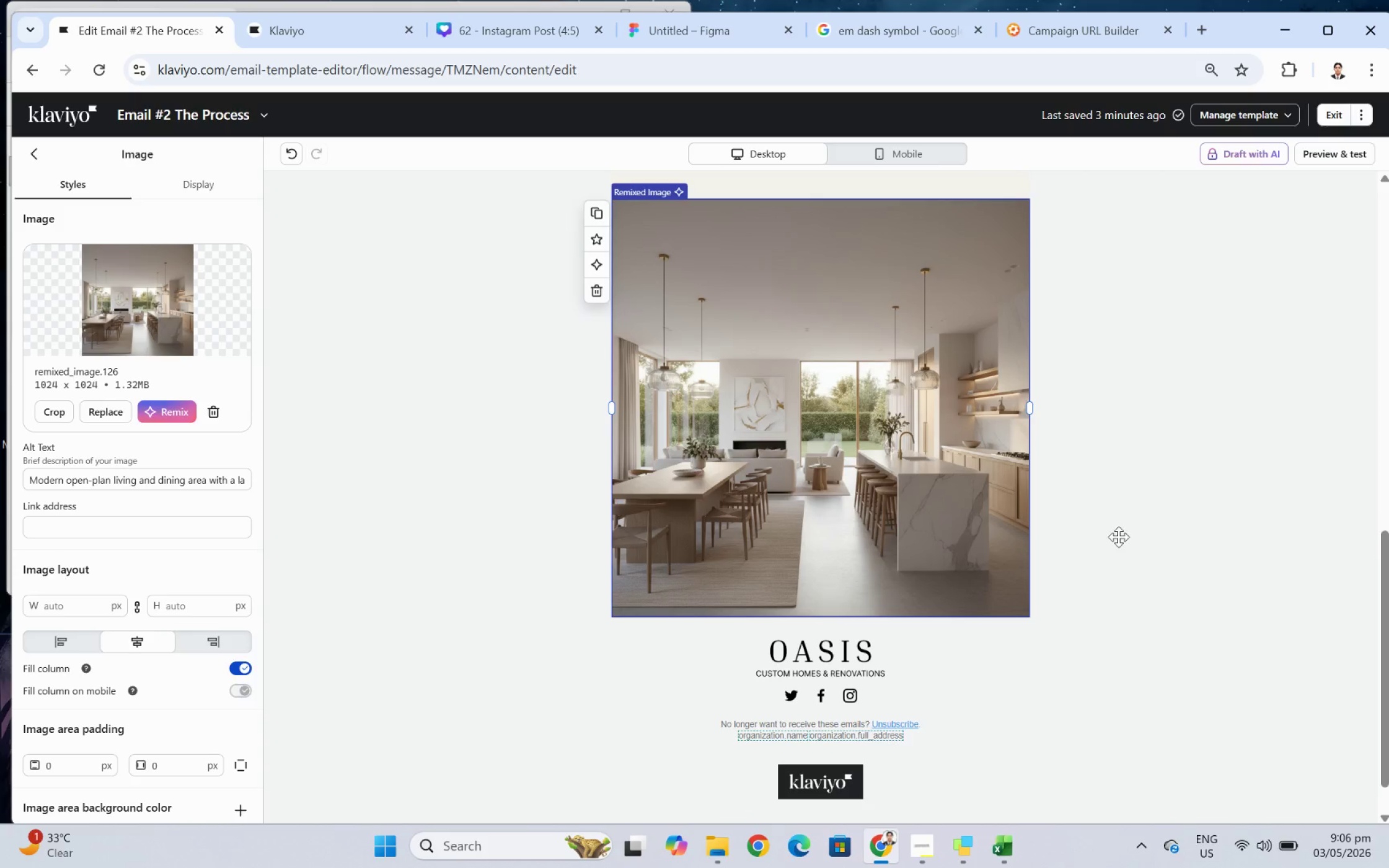 
scroll: coordinate [1118, 534], scroll_direction: up, amount: 2.0
 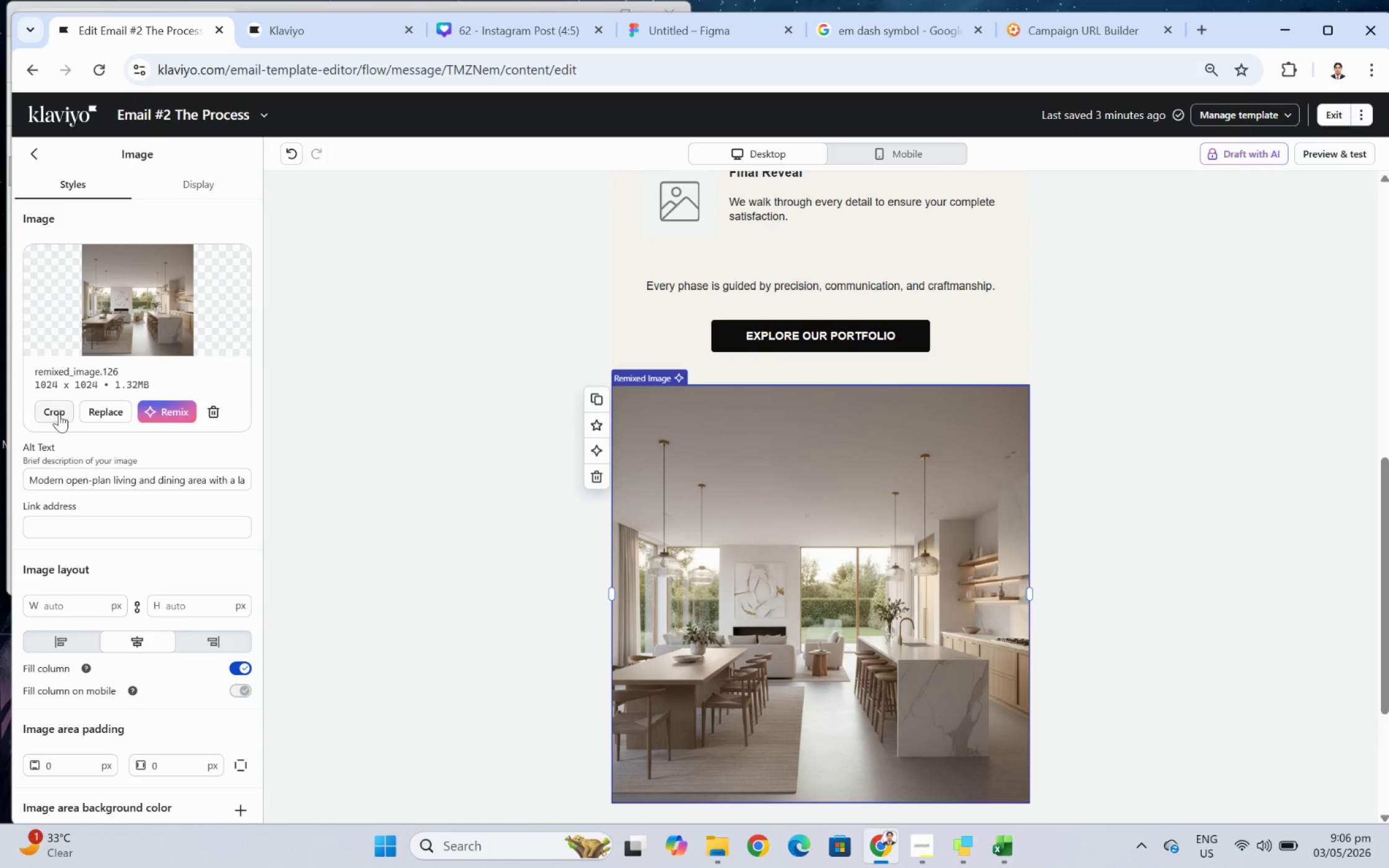 
left_click([59, 416])
 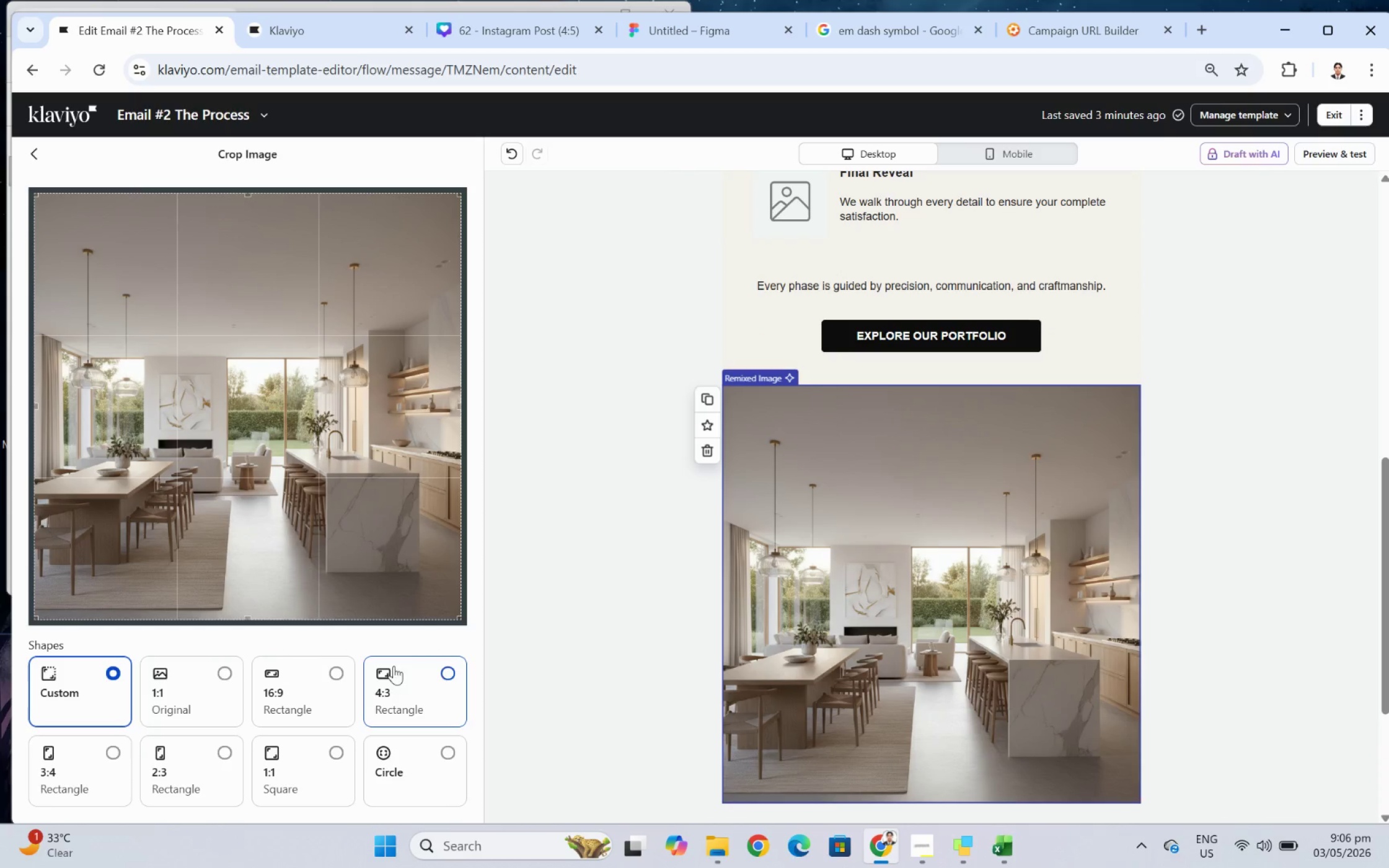 
left_click([336, 677])
 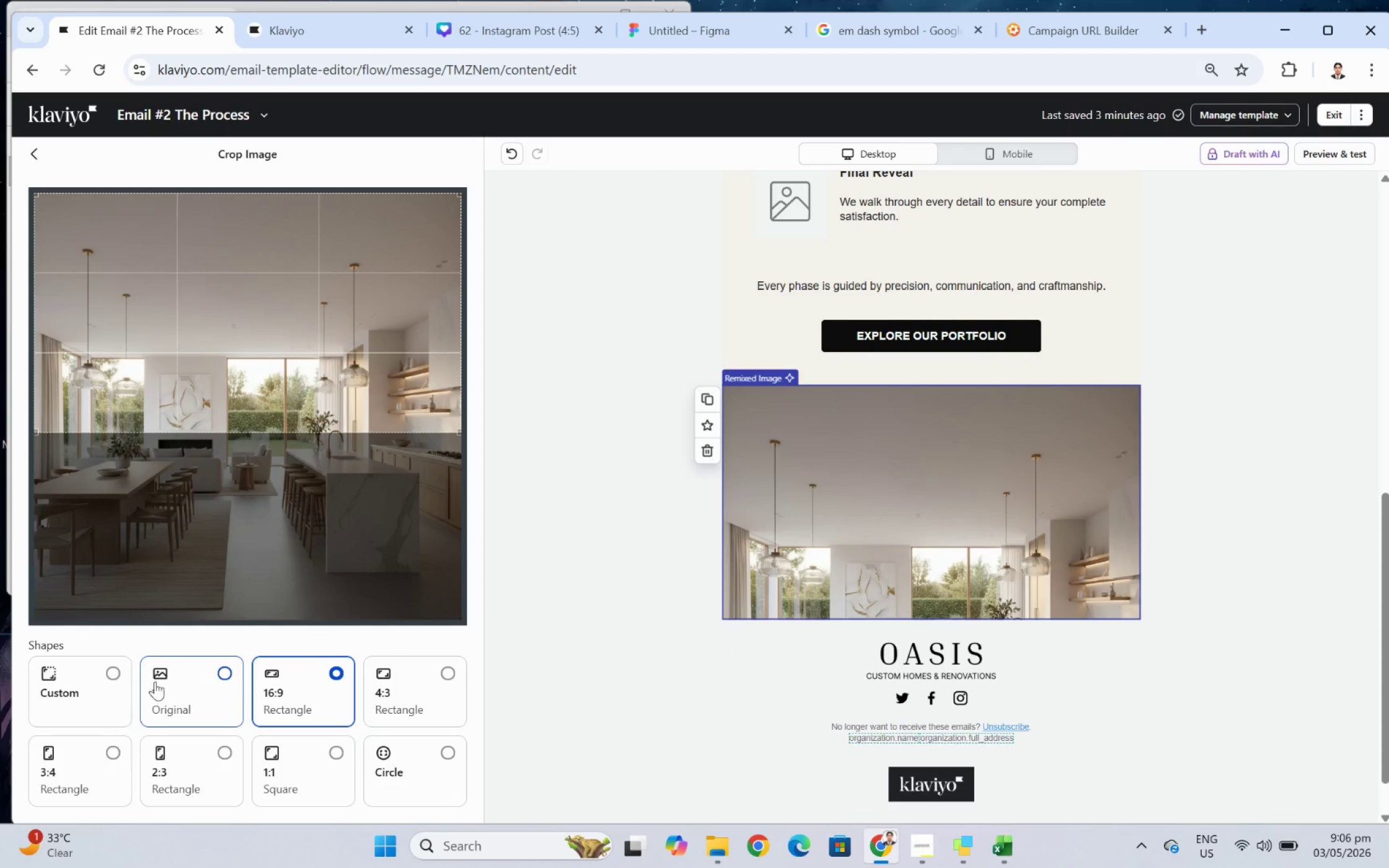 
wait(7.17)
 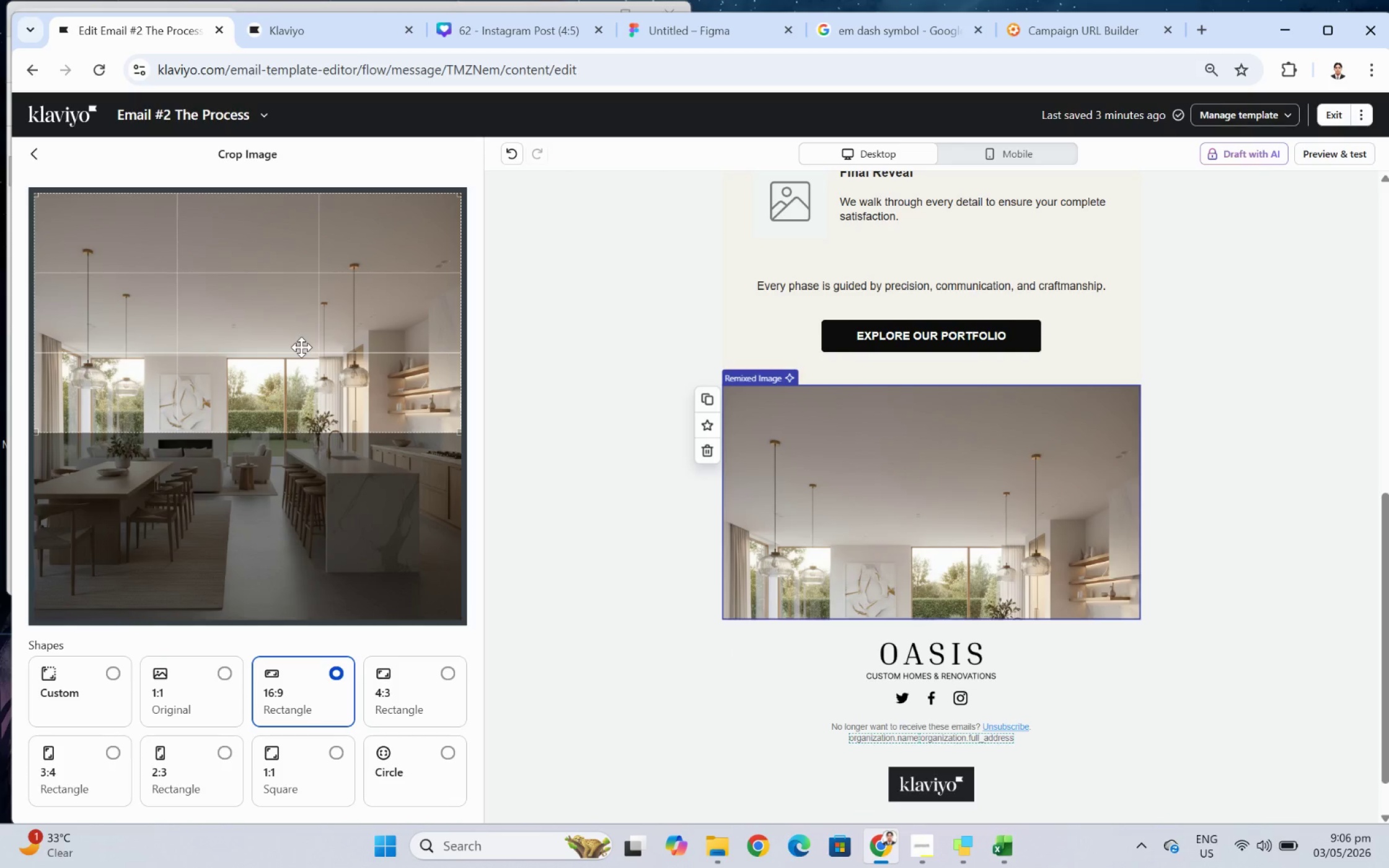 
left_click([117, 672])
 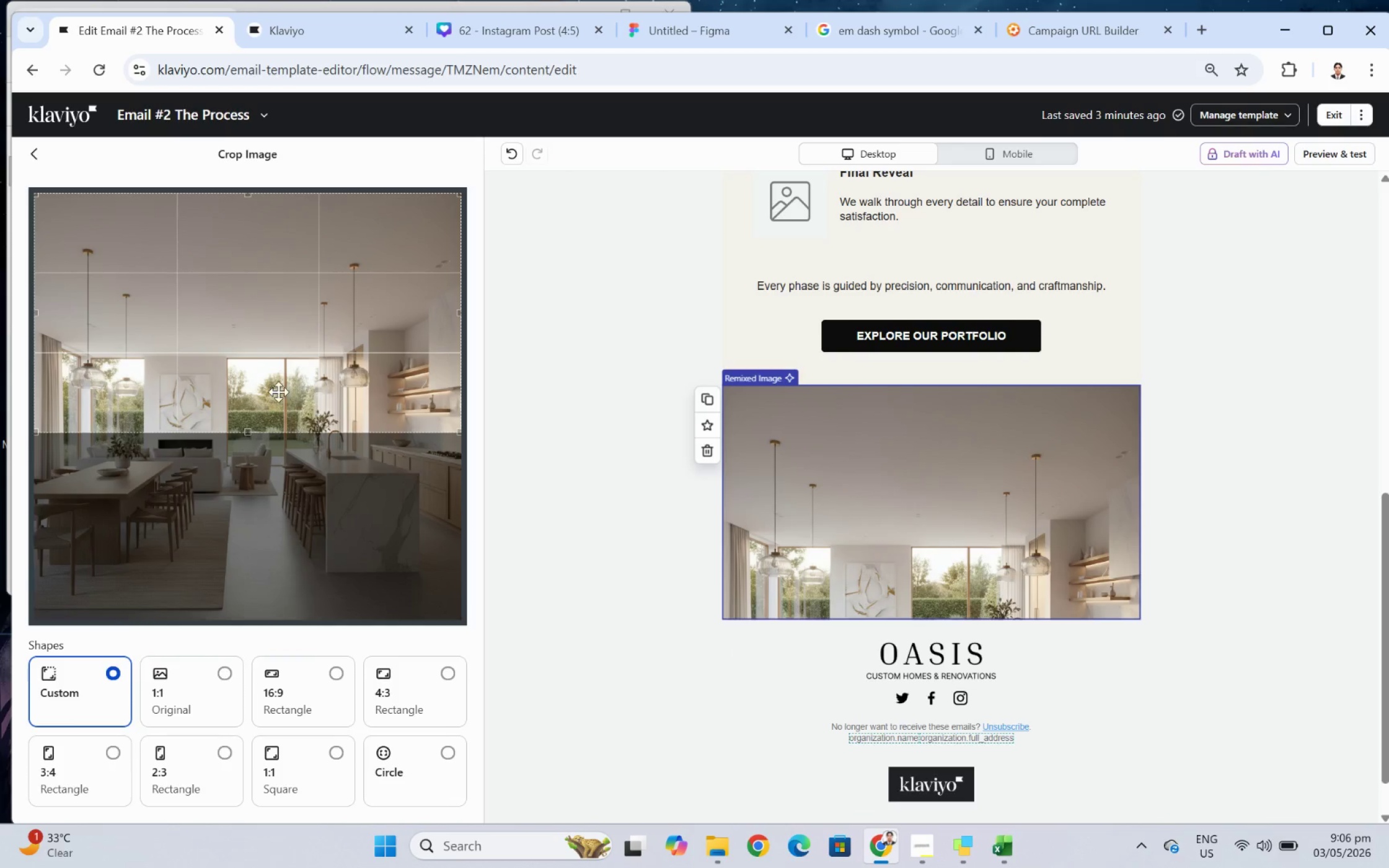 
left_click_drag(start_coordinate=[295, 361], to_coordinate=[298, 572])
 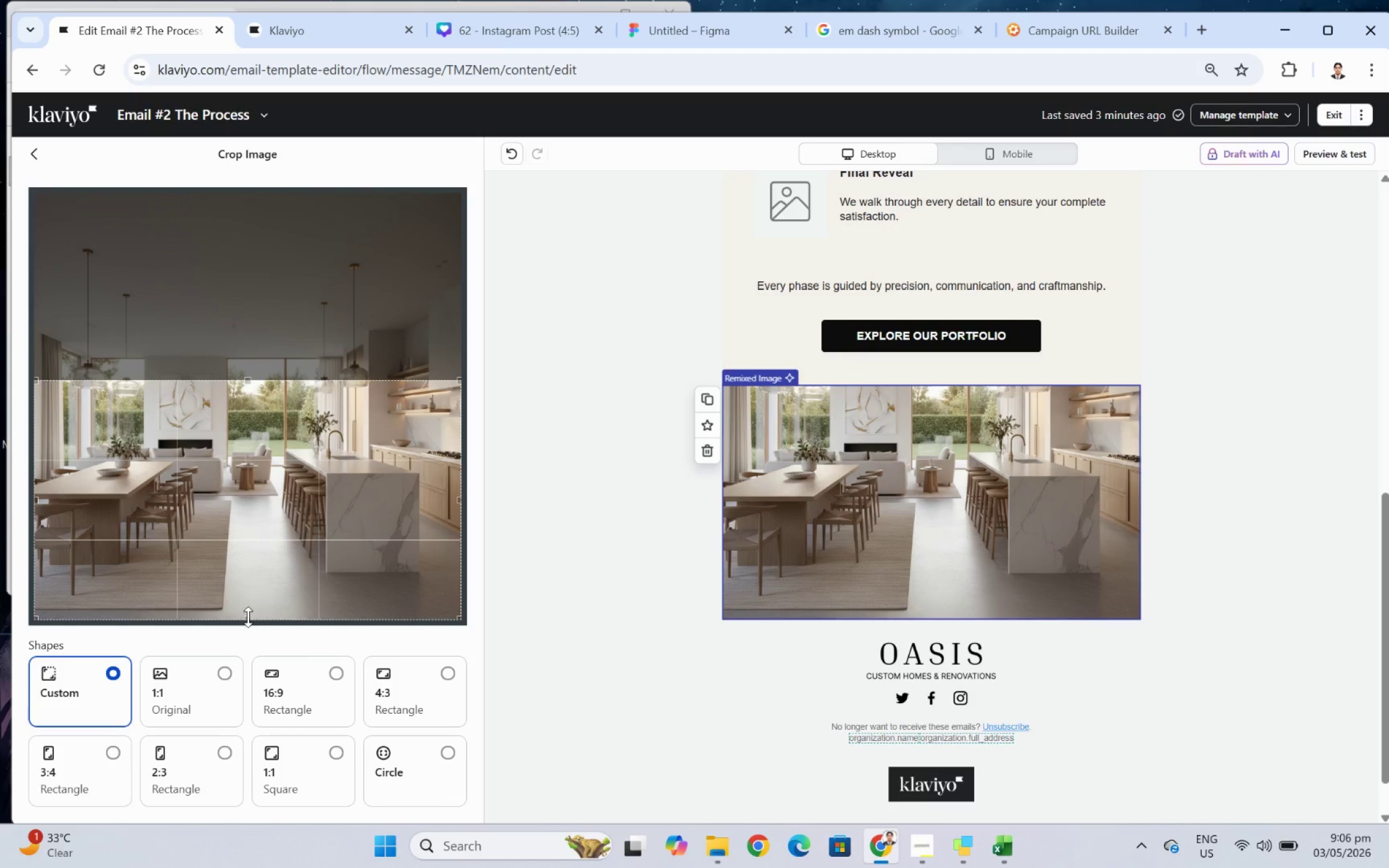 
left_click_drag(start_coordinate=[248, 617], to_coordinate=[268, 566])
 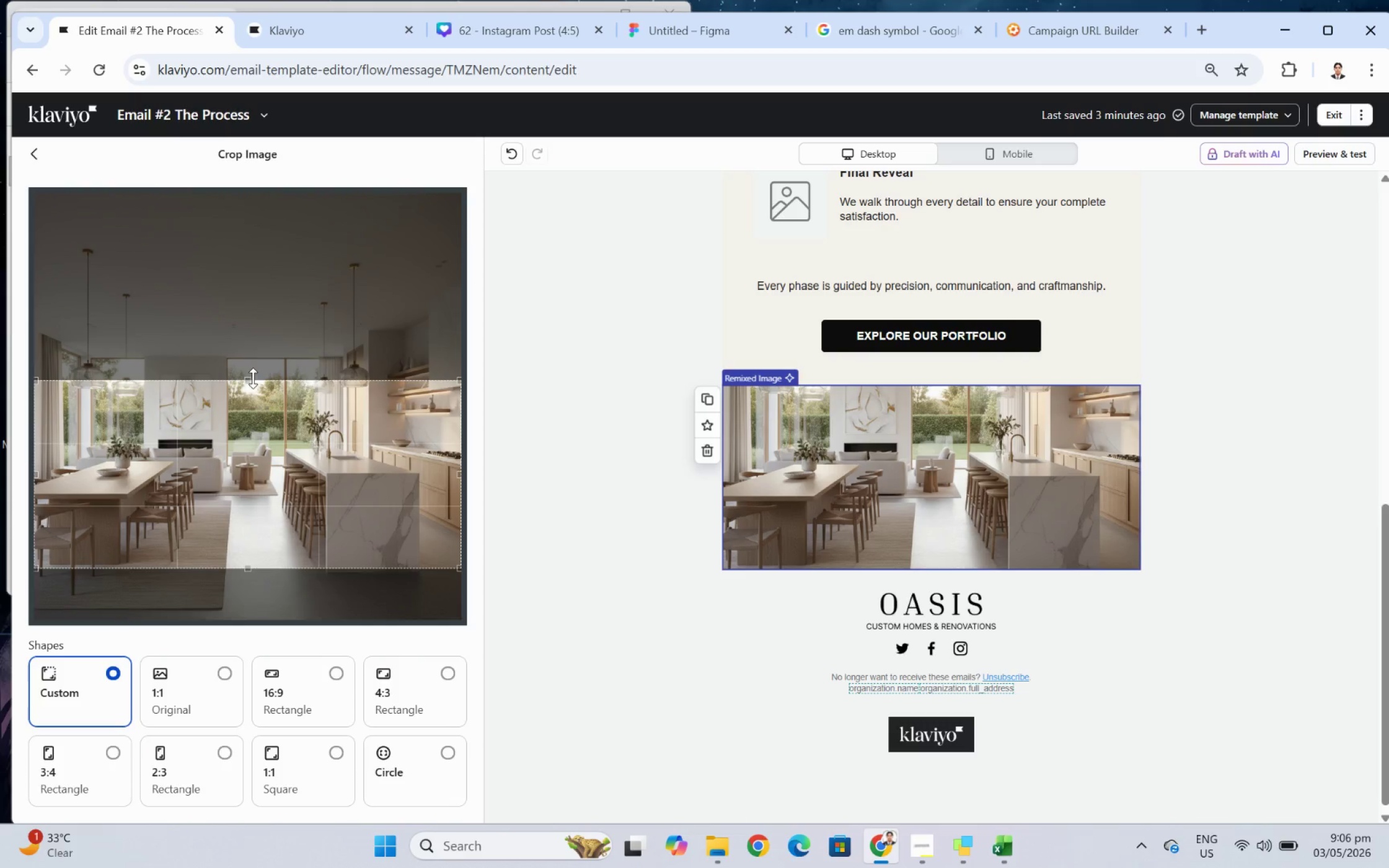 
left_click_drag(start_coordinate=[247, 379], to_coordinate=[246, 425])
 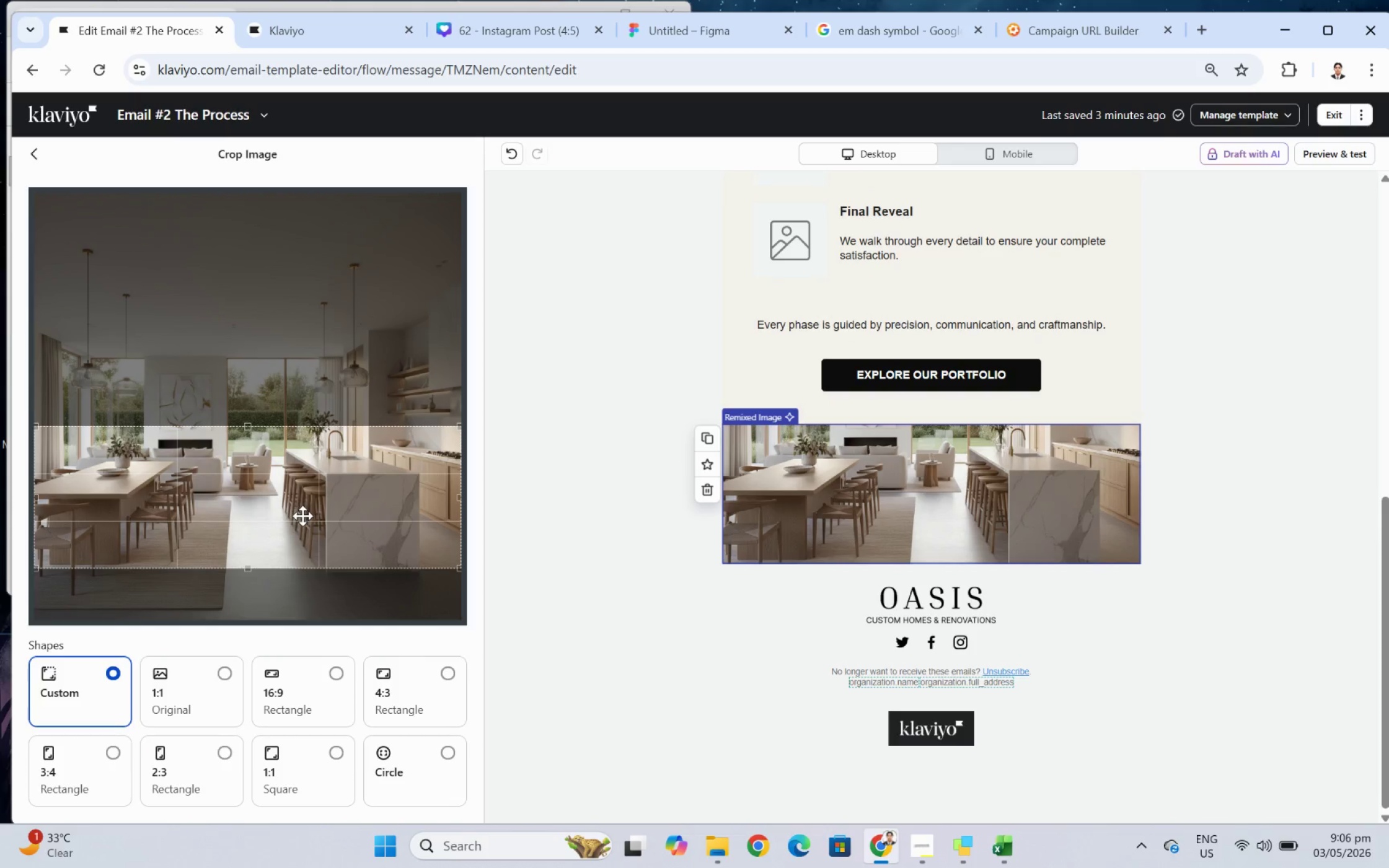 
left_click_drag(start_coordinate=[306, 515], to_coordinate=[289, 512])
 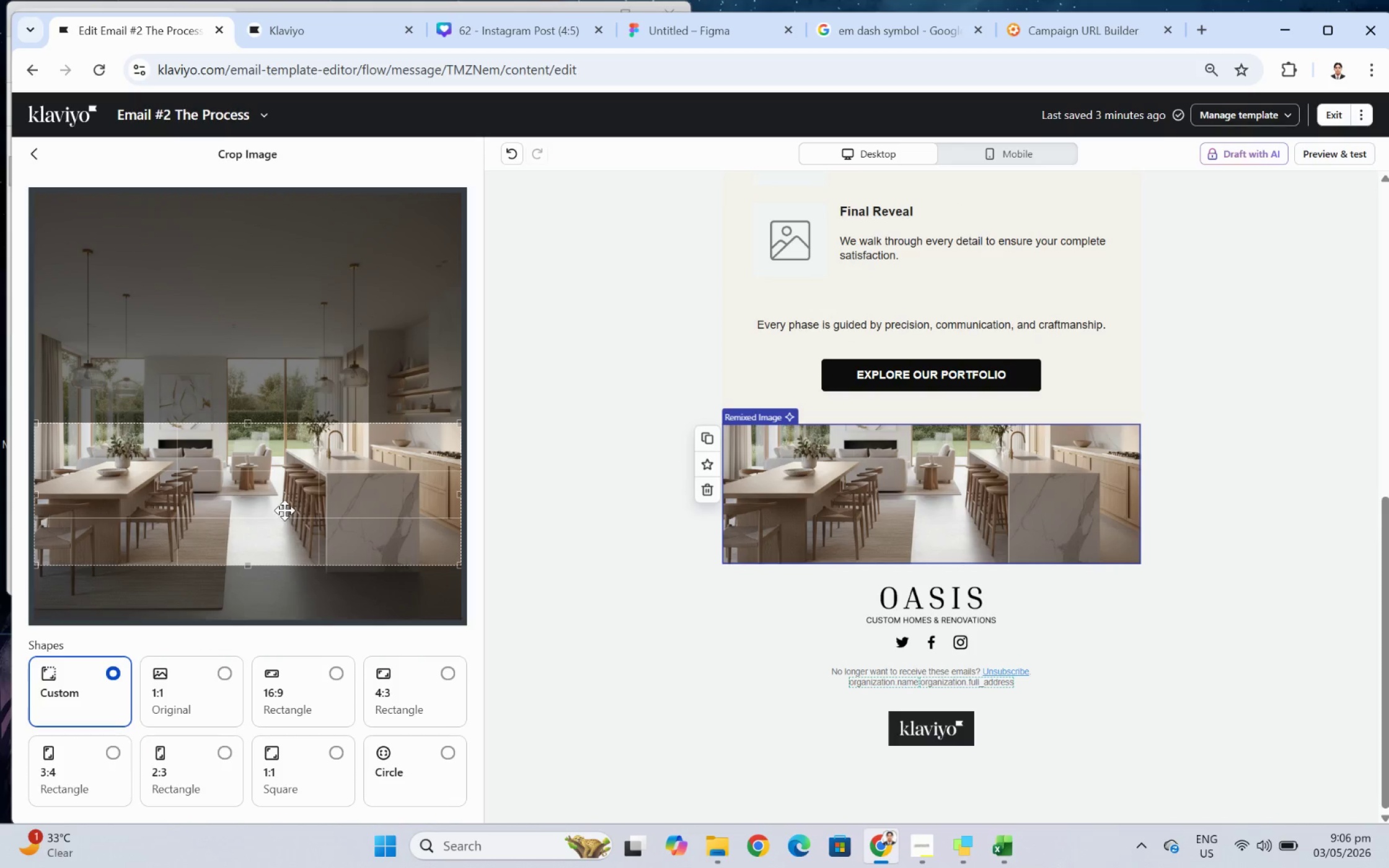 
left_click_drag(start_coordinate=[285, 509], to_coordinate=[301, 465])
 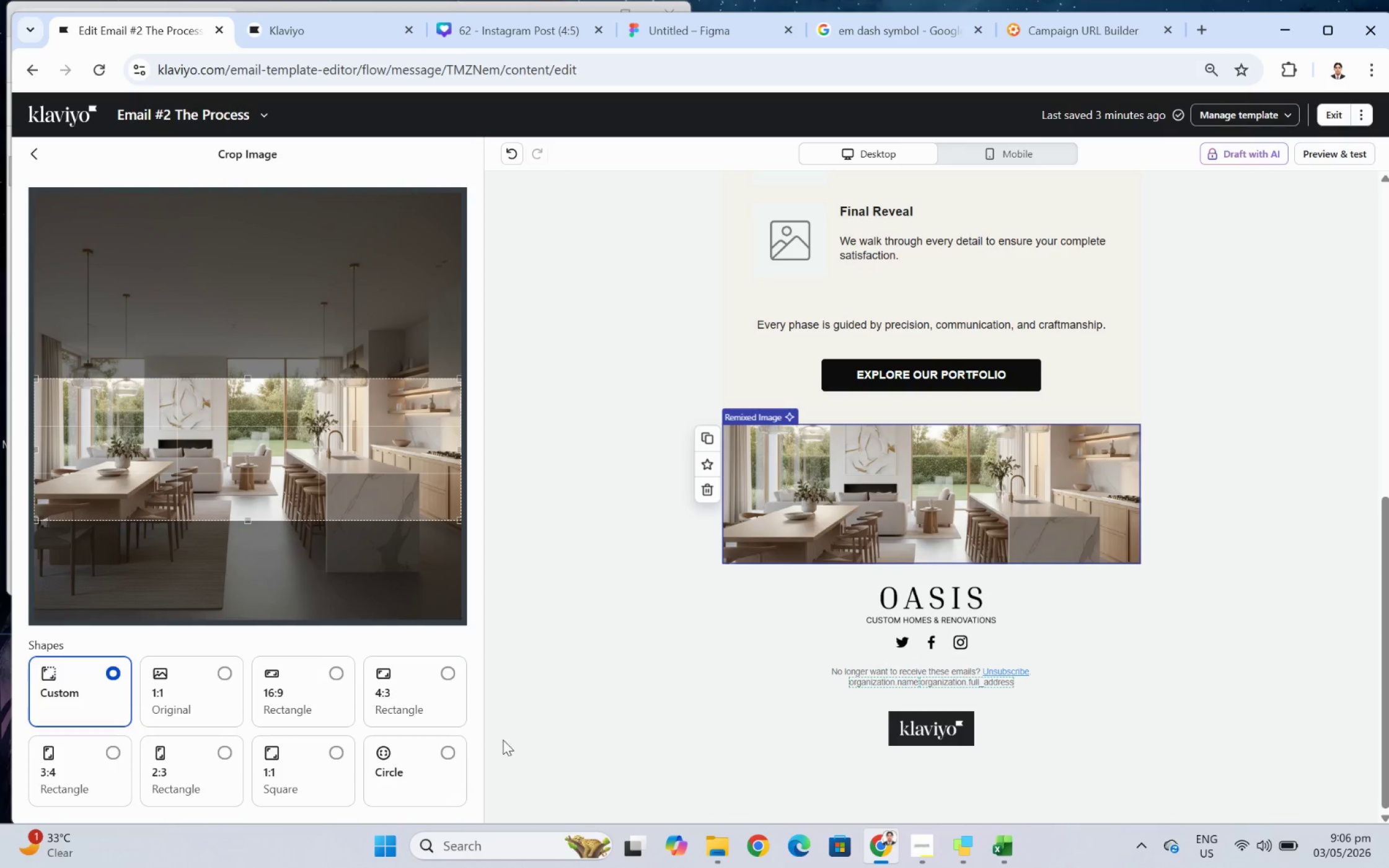 
scroll: coordinate [401, 745], scroll_direction: down, amount: 5.0
 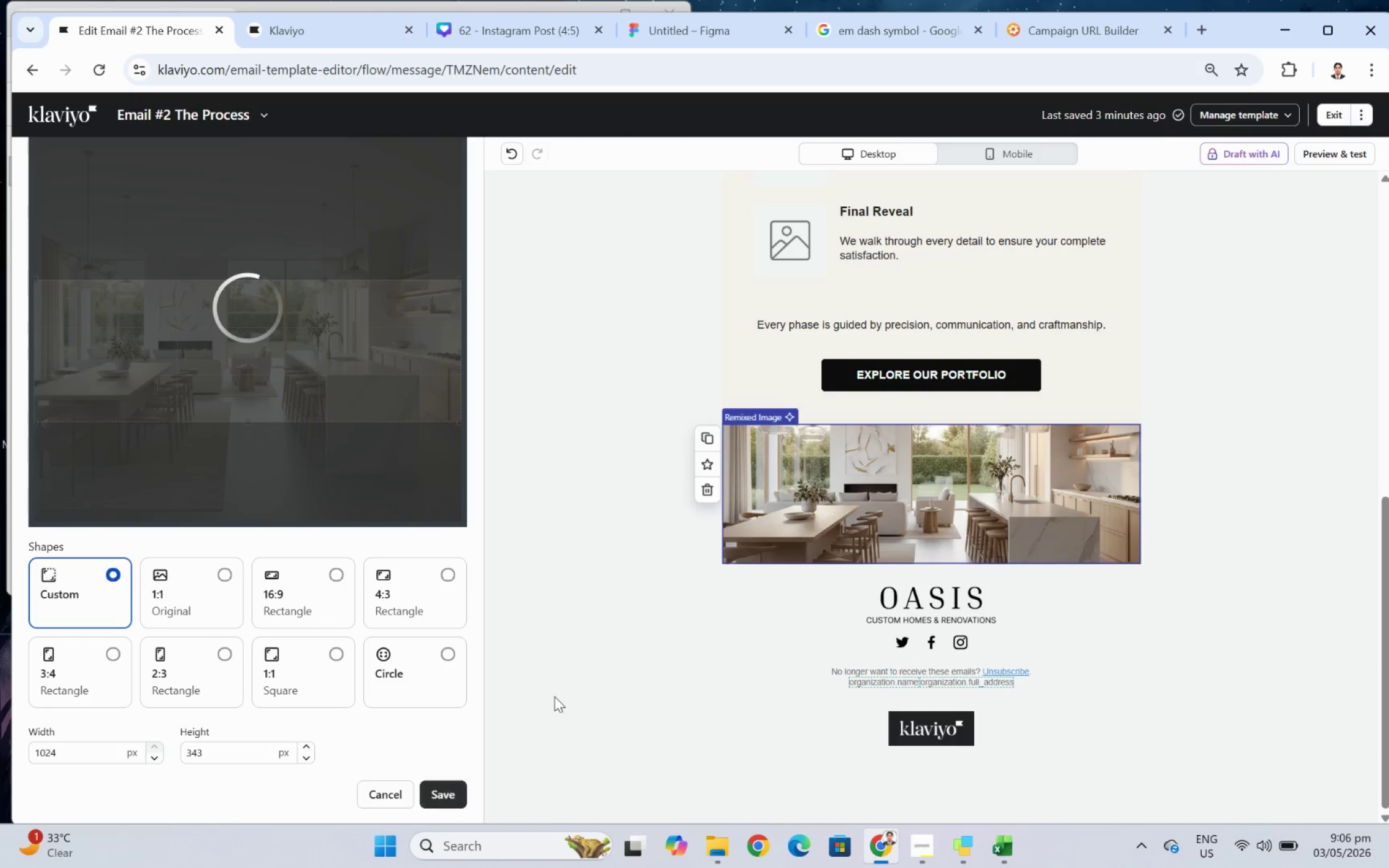 
scroll: coordinate [1222, 484], scroll_direction: up, amount: 4.0
 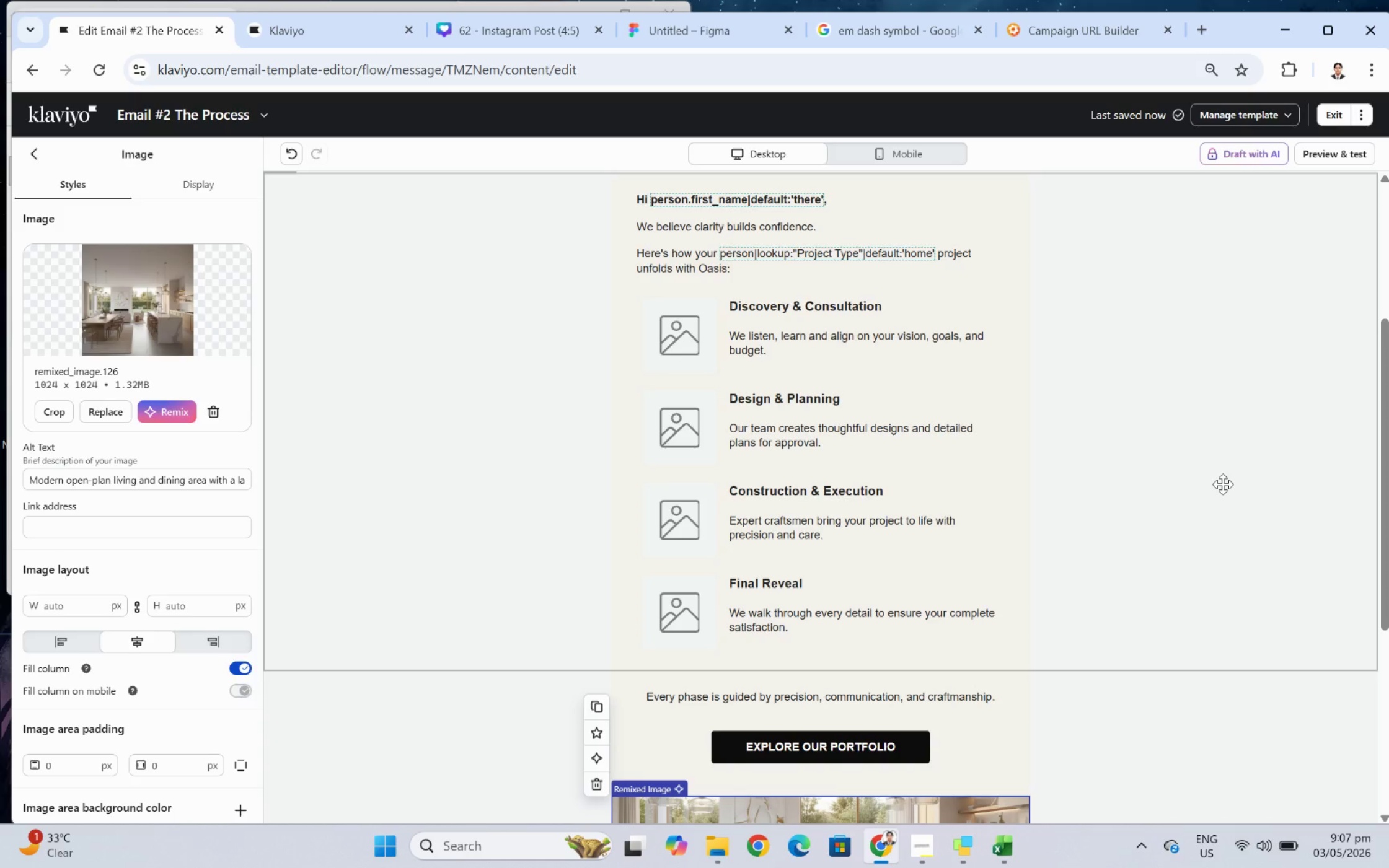 
wait(29.68)
 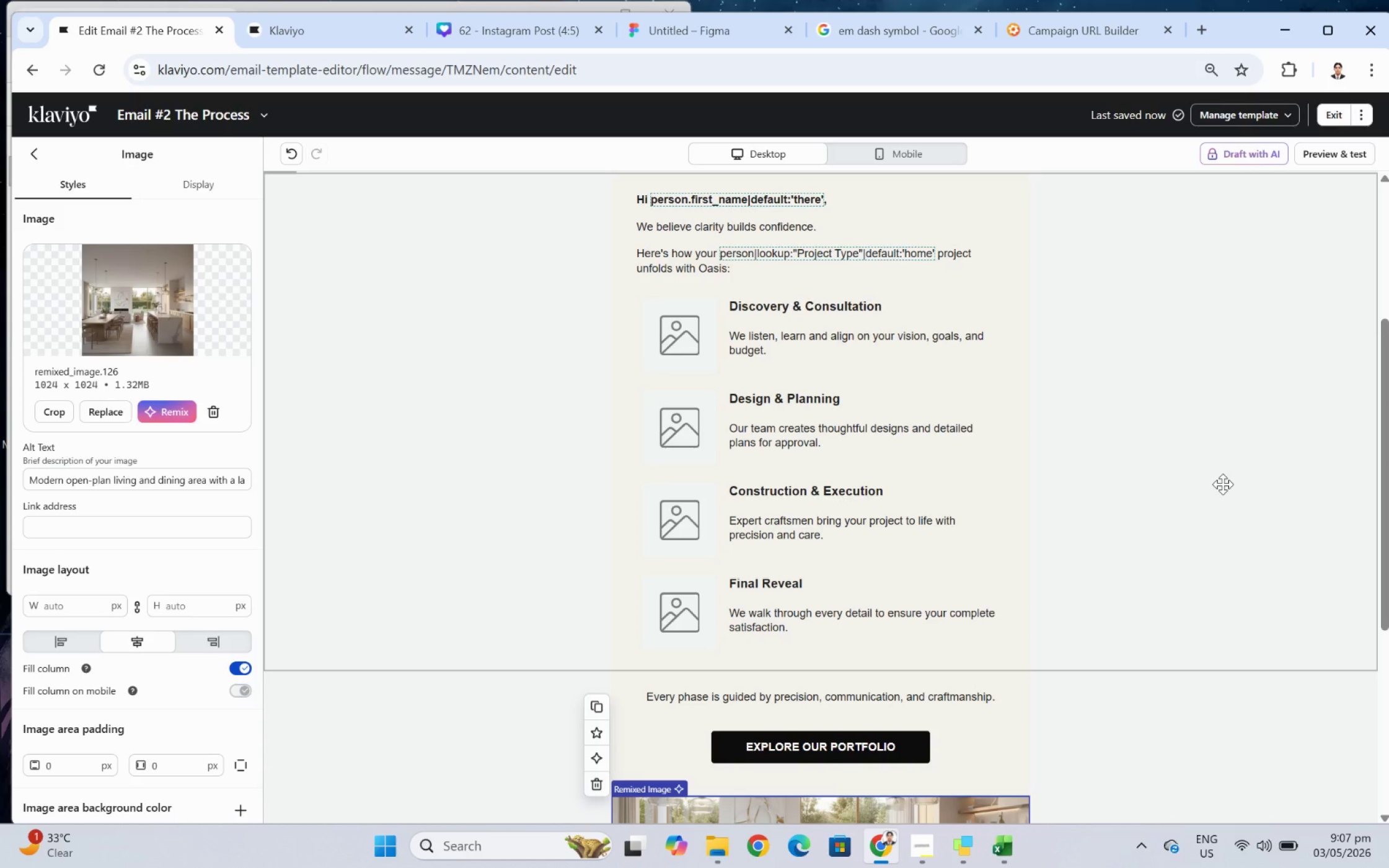 
left_click([801, 566])
 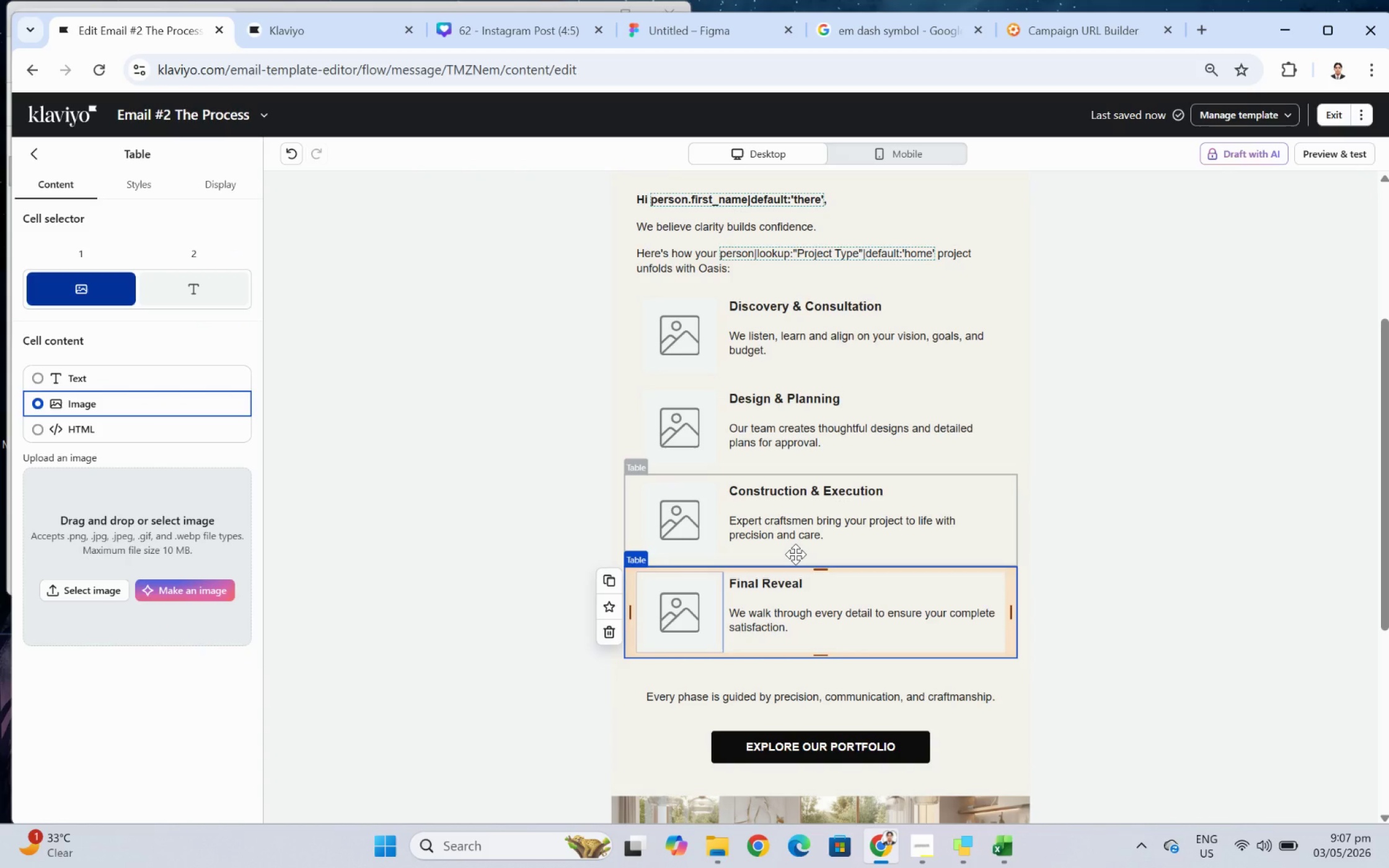 
wait(7.91)
 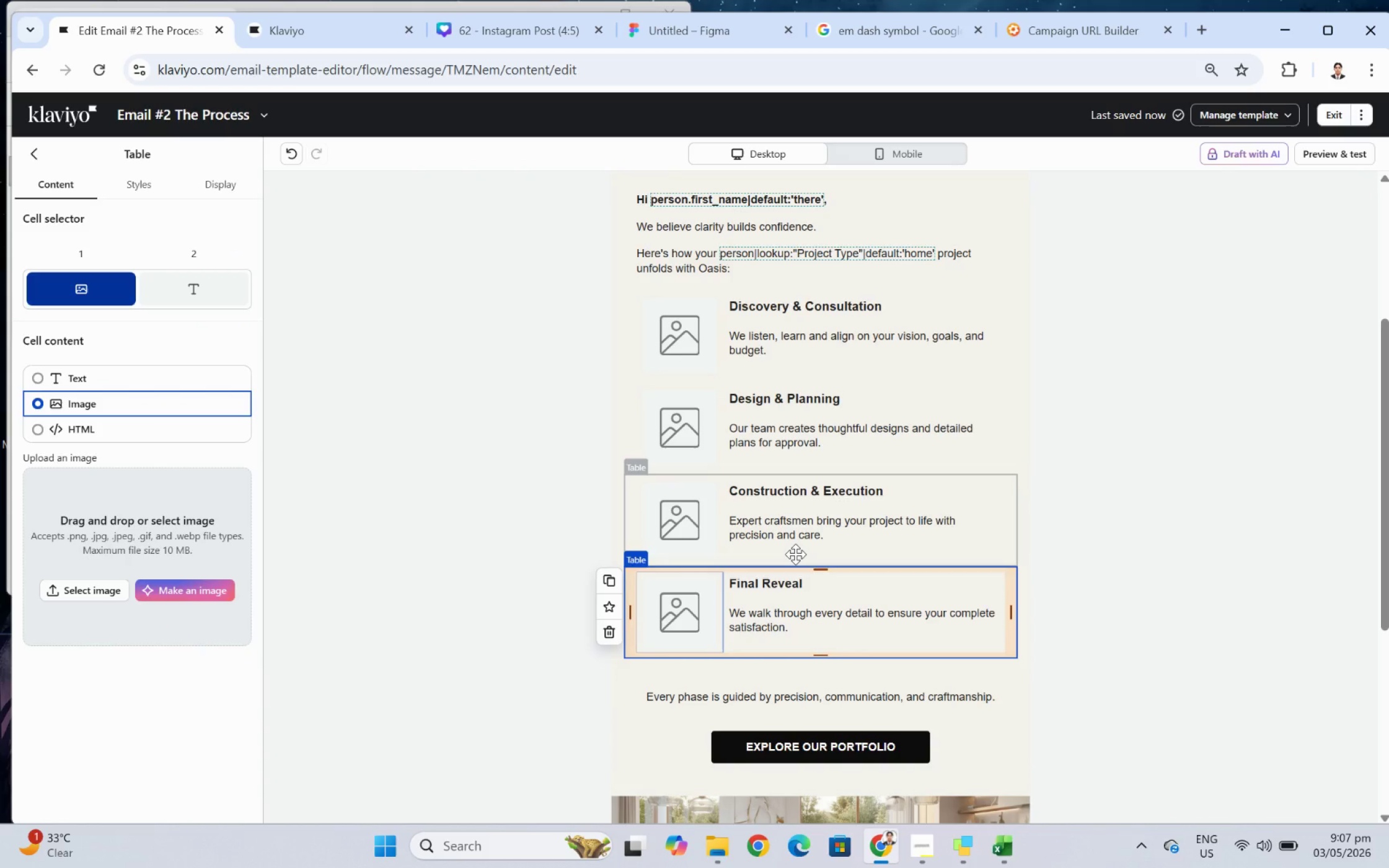 
left_click([834, 525])
 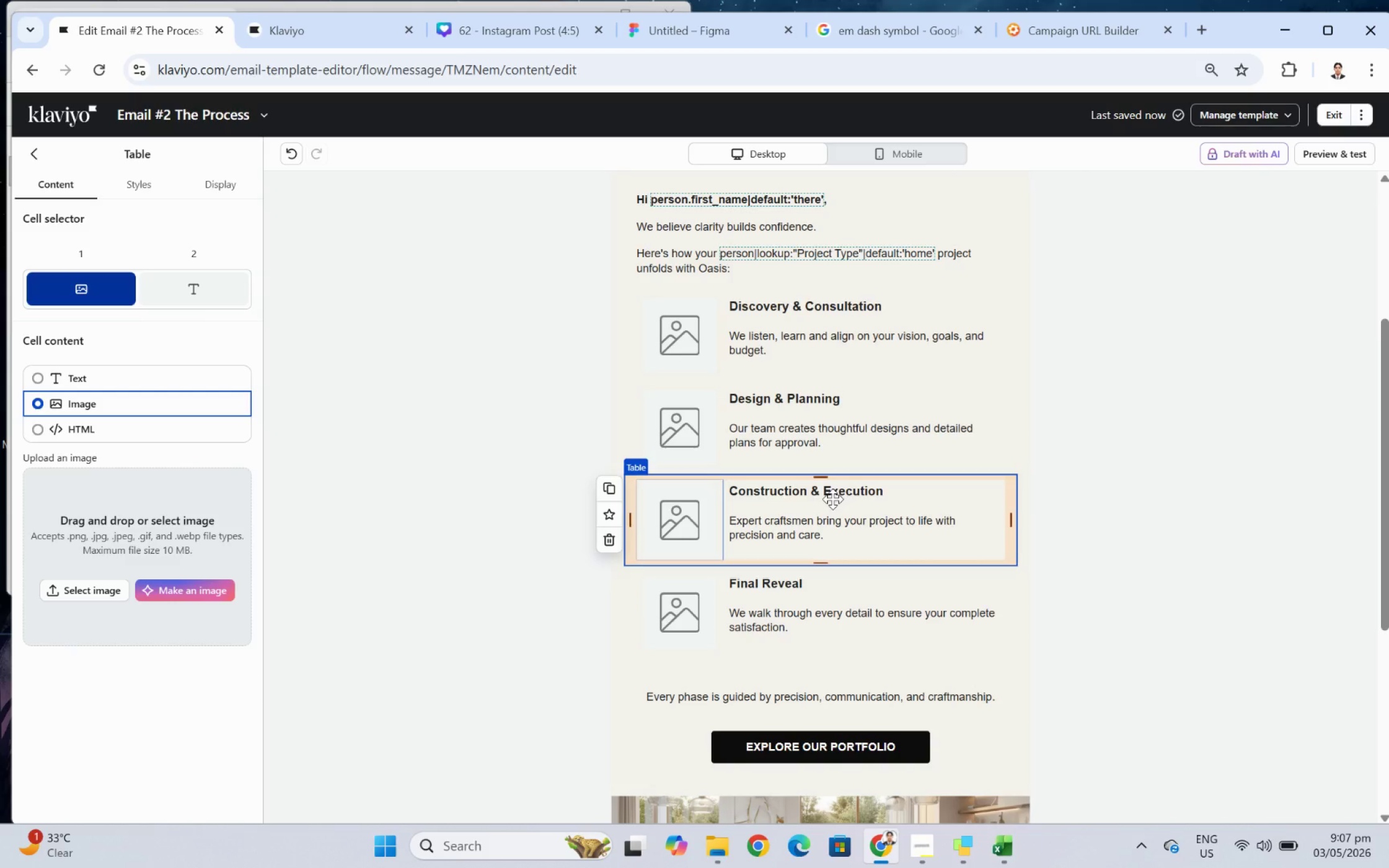 
wait(5.41)
 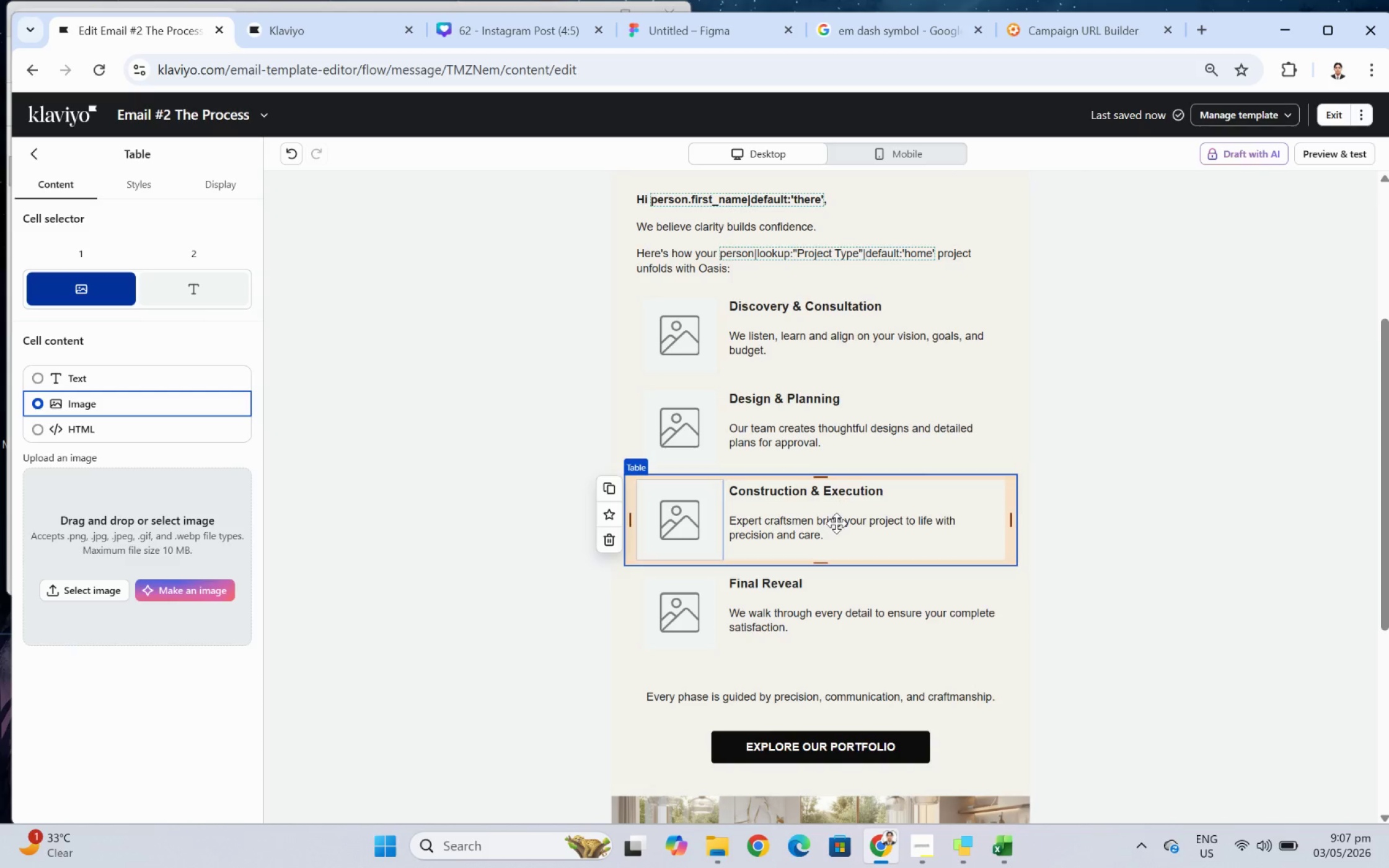 
left_click([891, 628])
 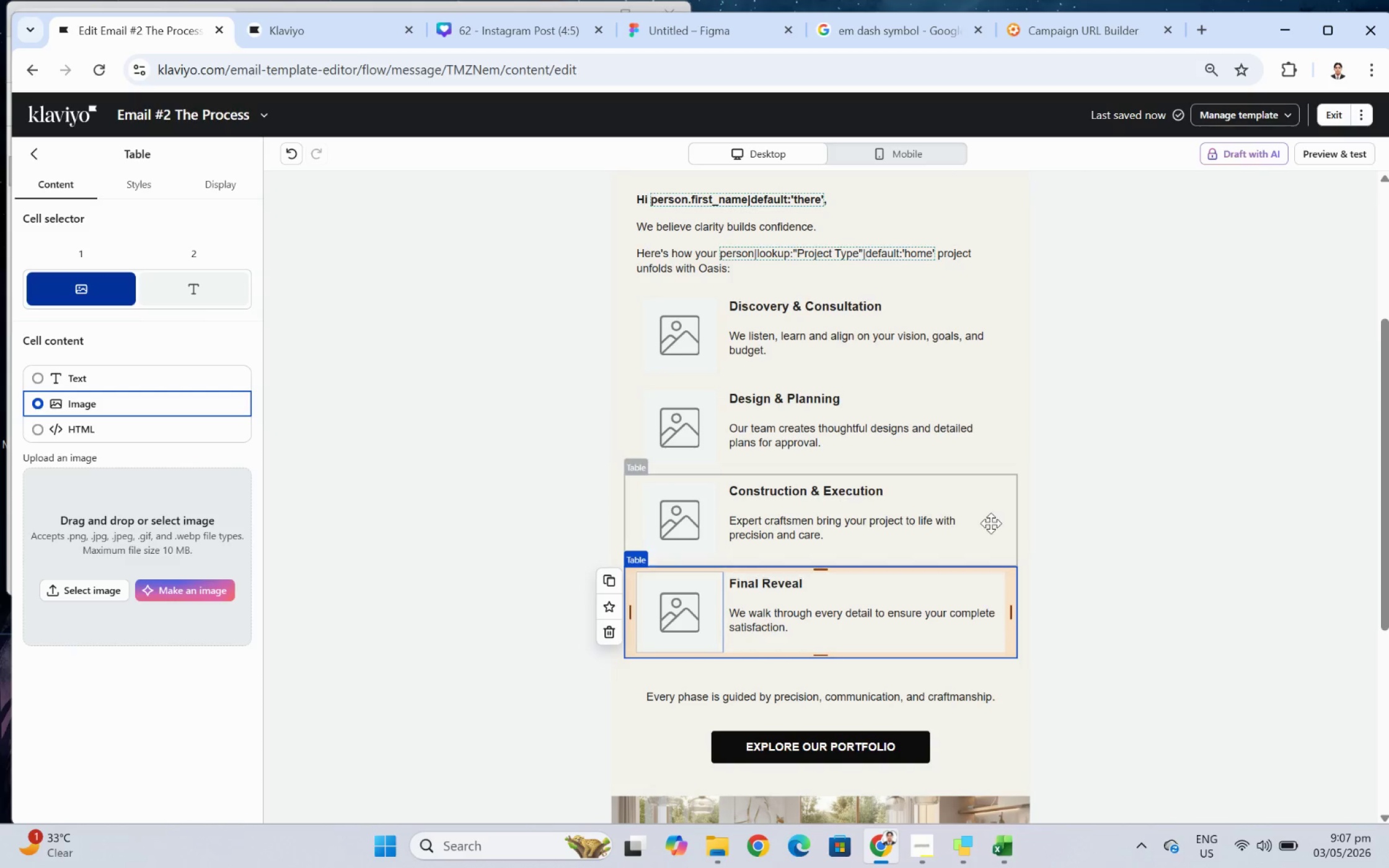 
left_click([990, 519])
 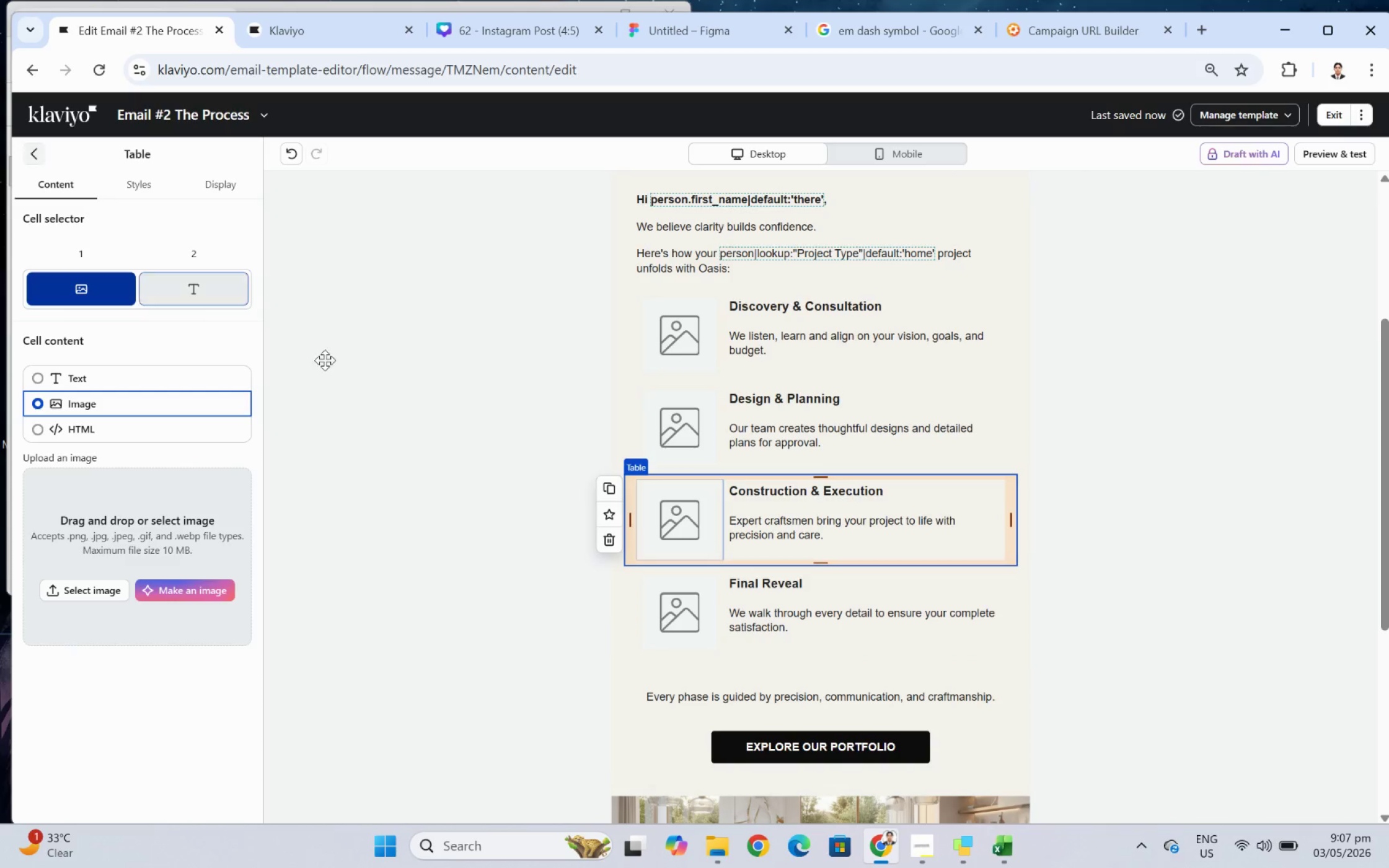 
left_click([696, 375])
 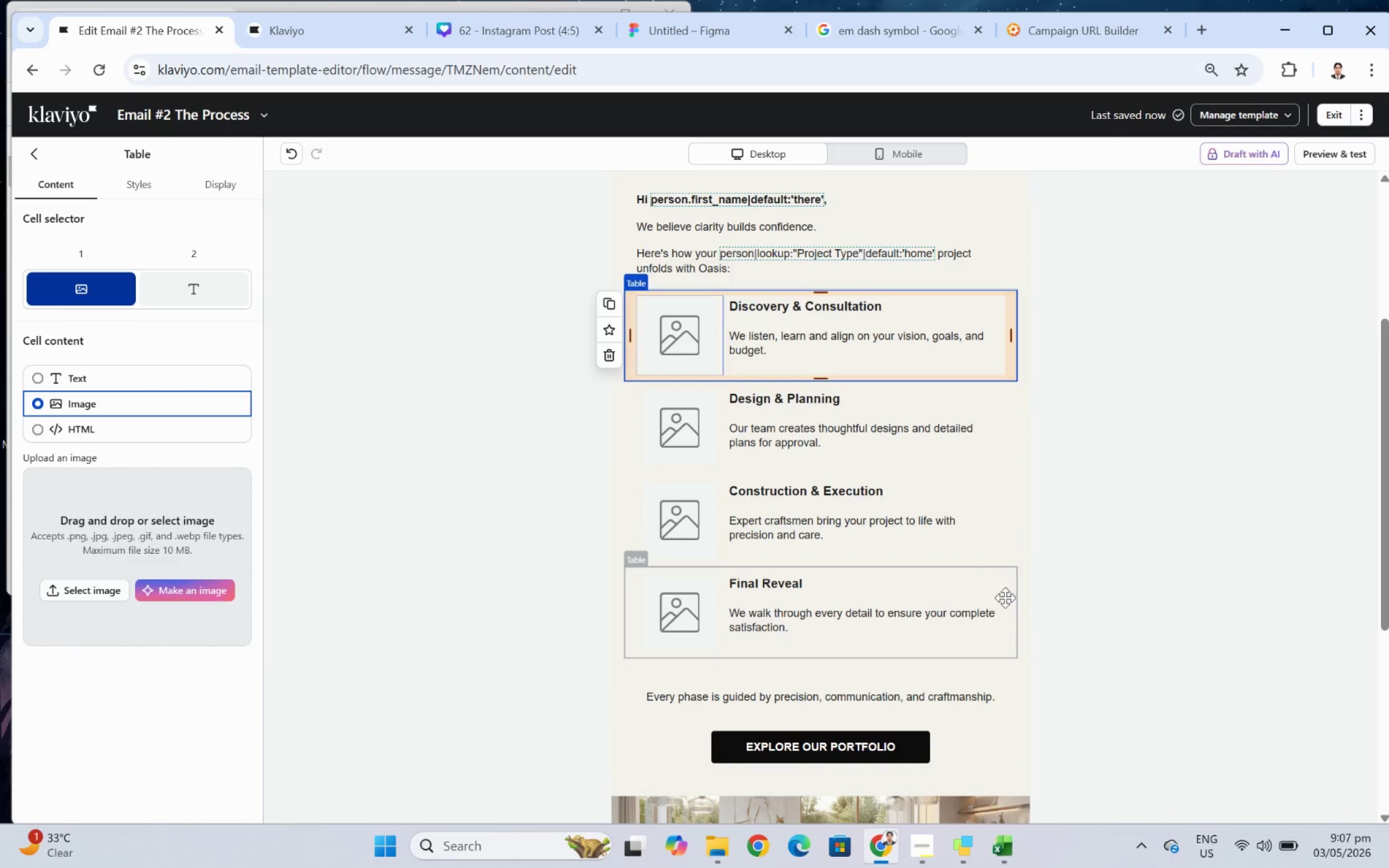 
left_click([1090, 582])
 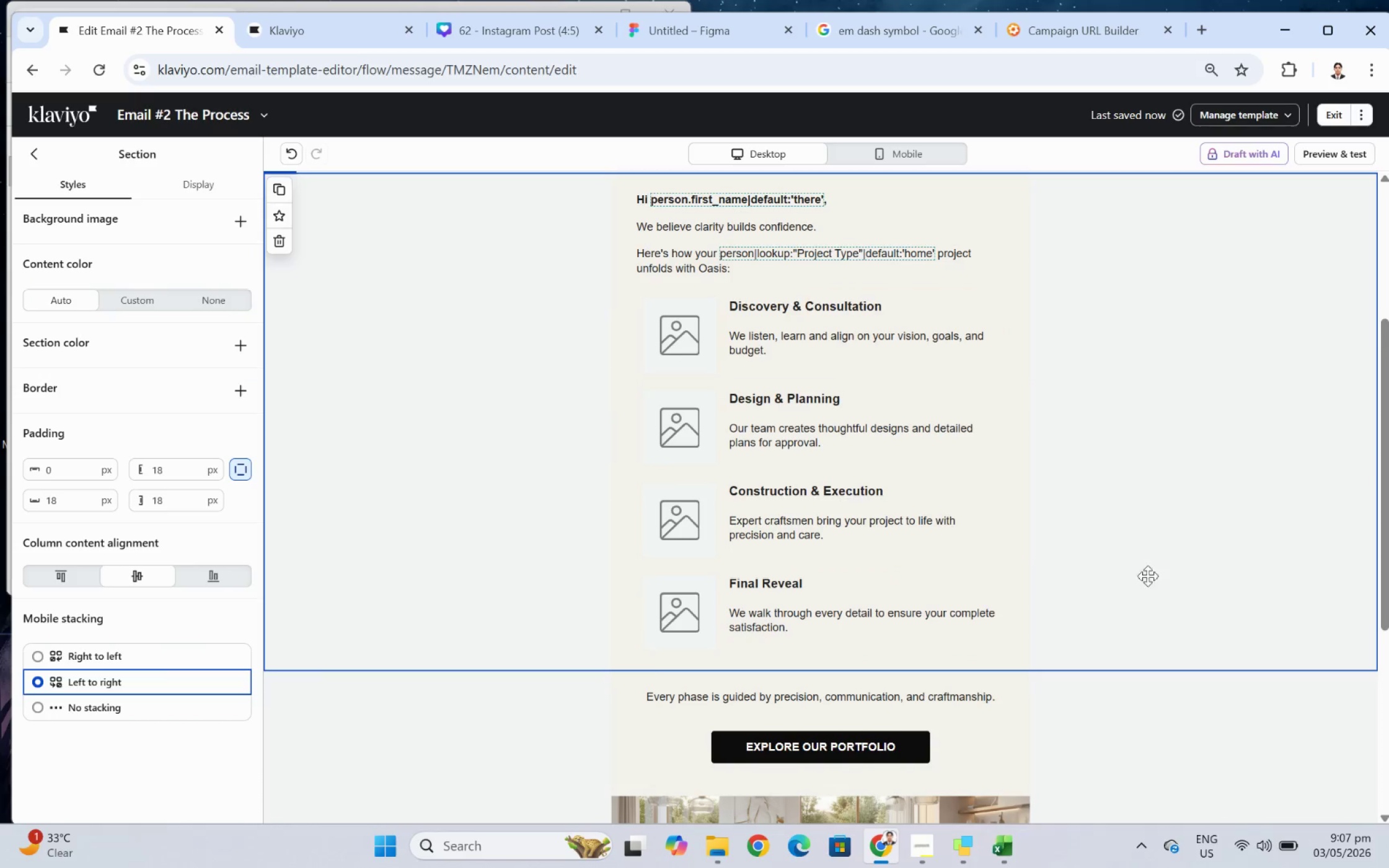 
scroll: coordinate [1162, 576], scroll_direction: down, amount: 3.0
 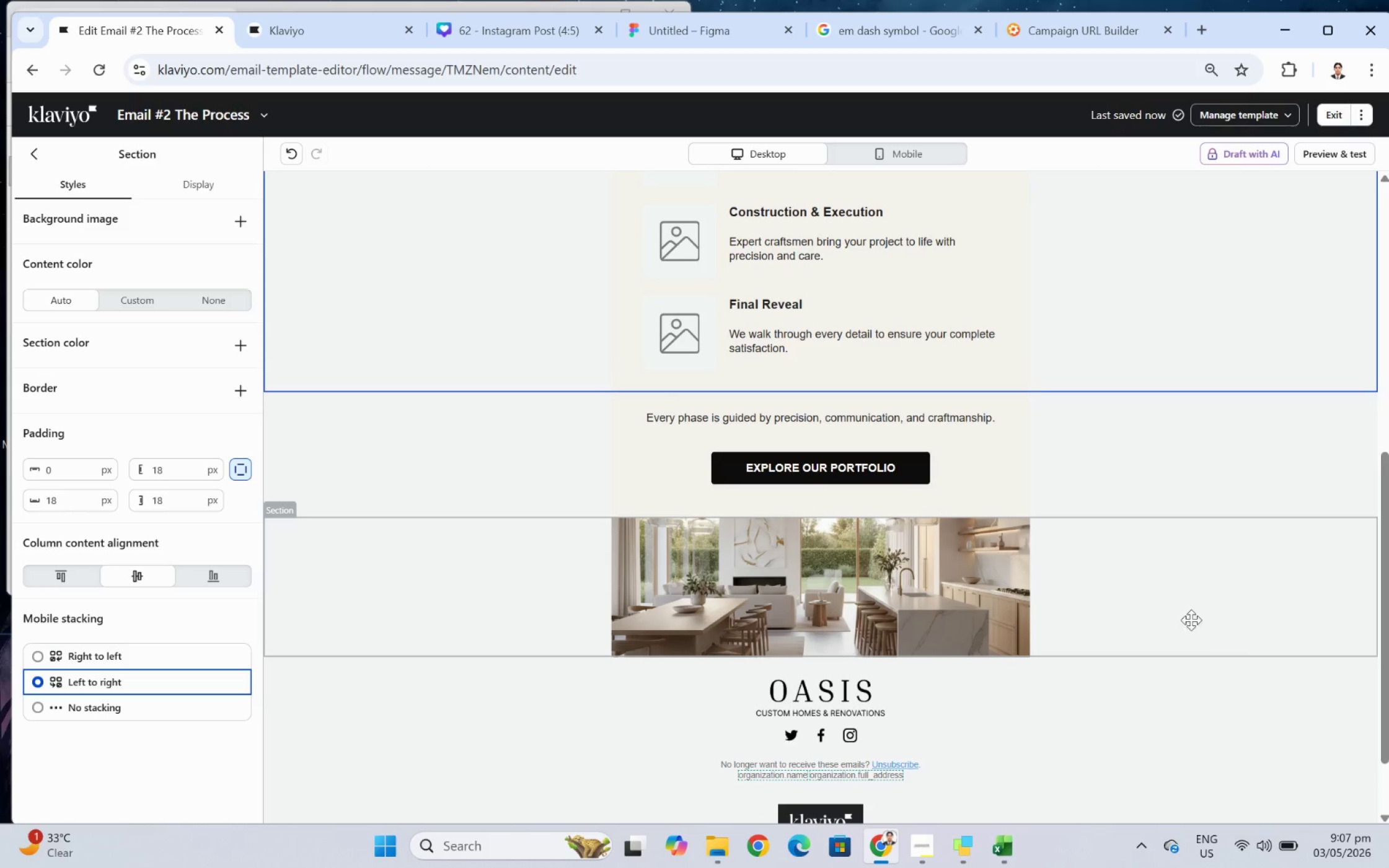 
left_click([917, 598])
 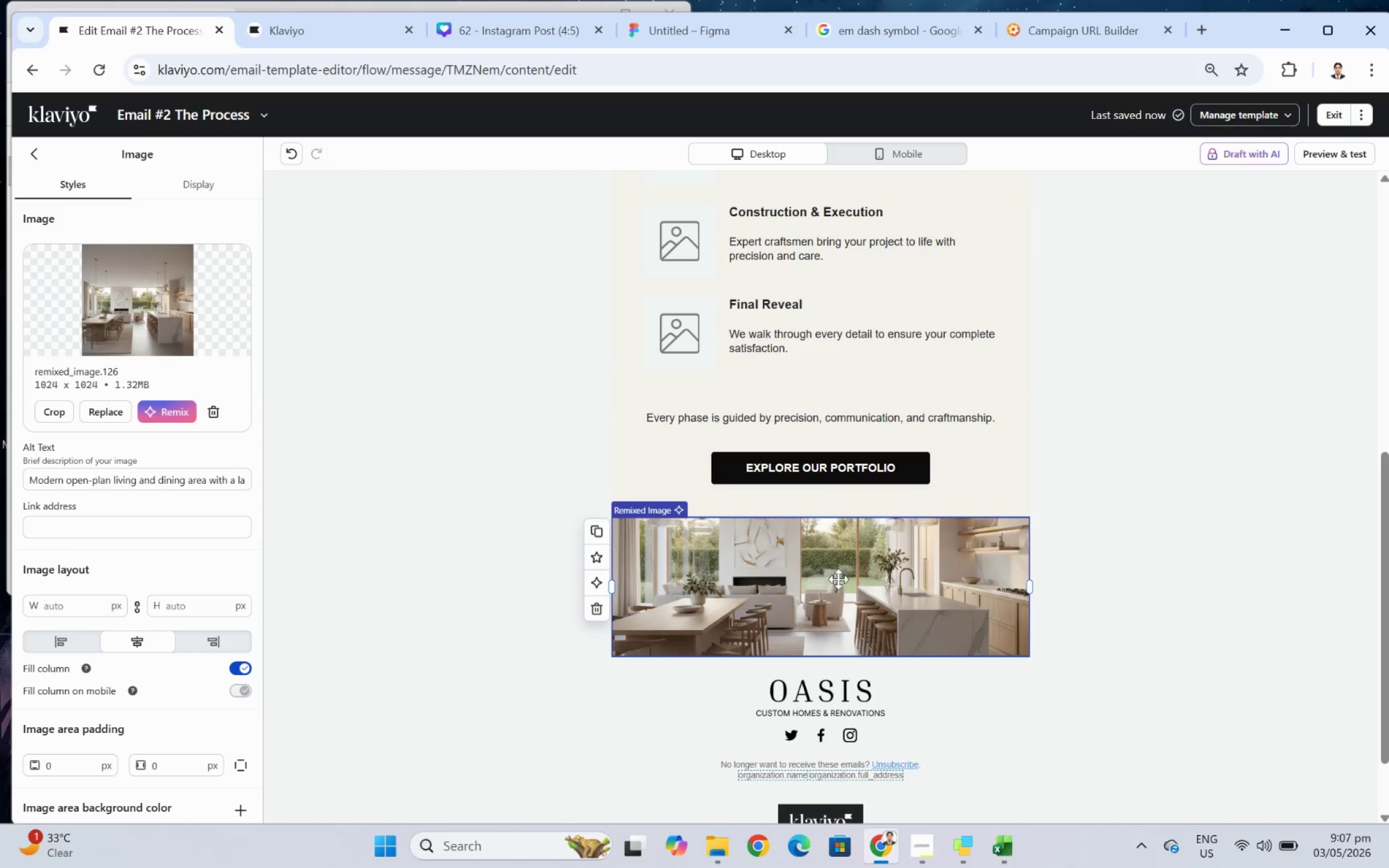 
scroll: coordinate [1134, 594], scroll_direction: up, amount: 5.0
 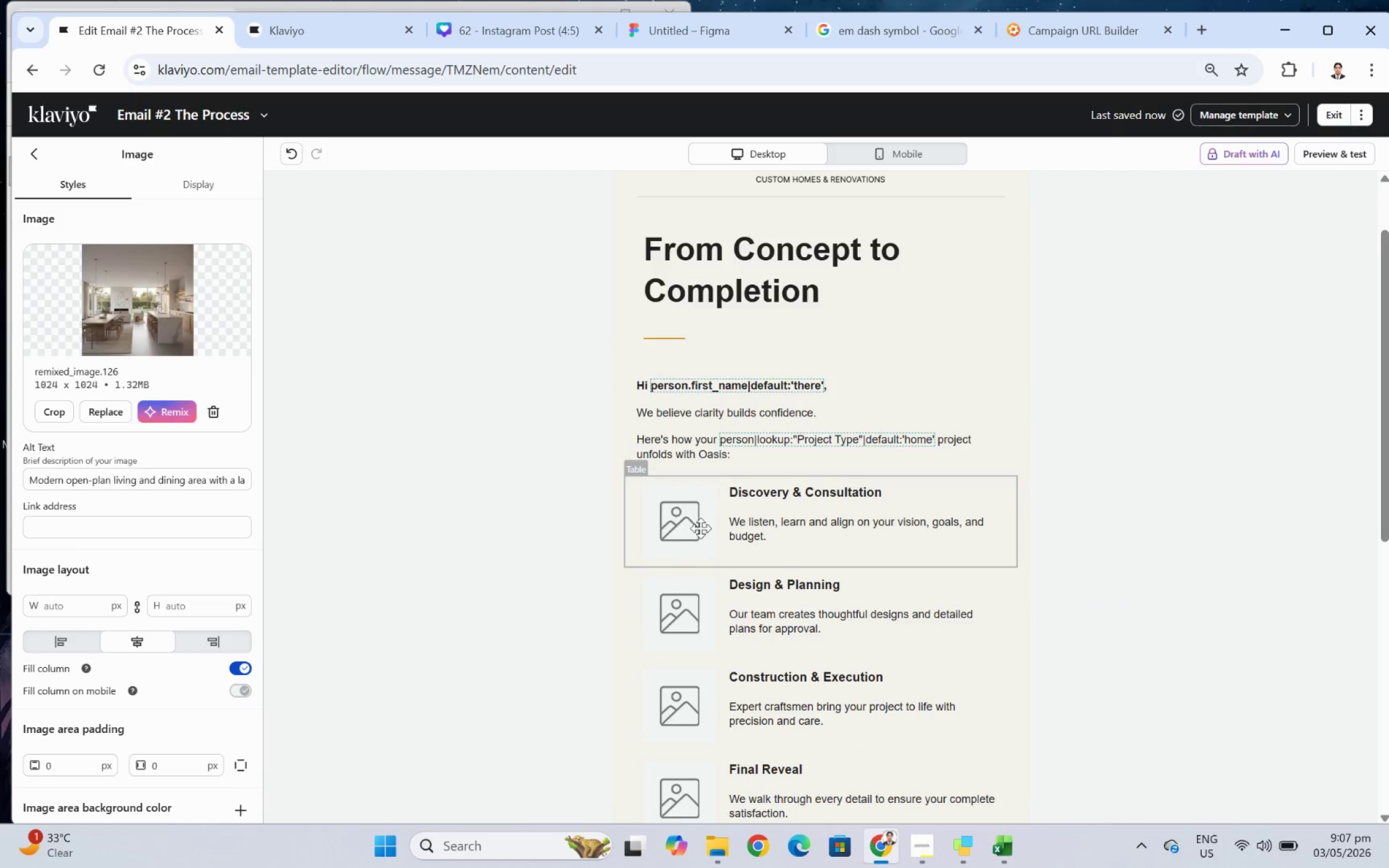 
left_click([702, 527])
 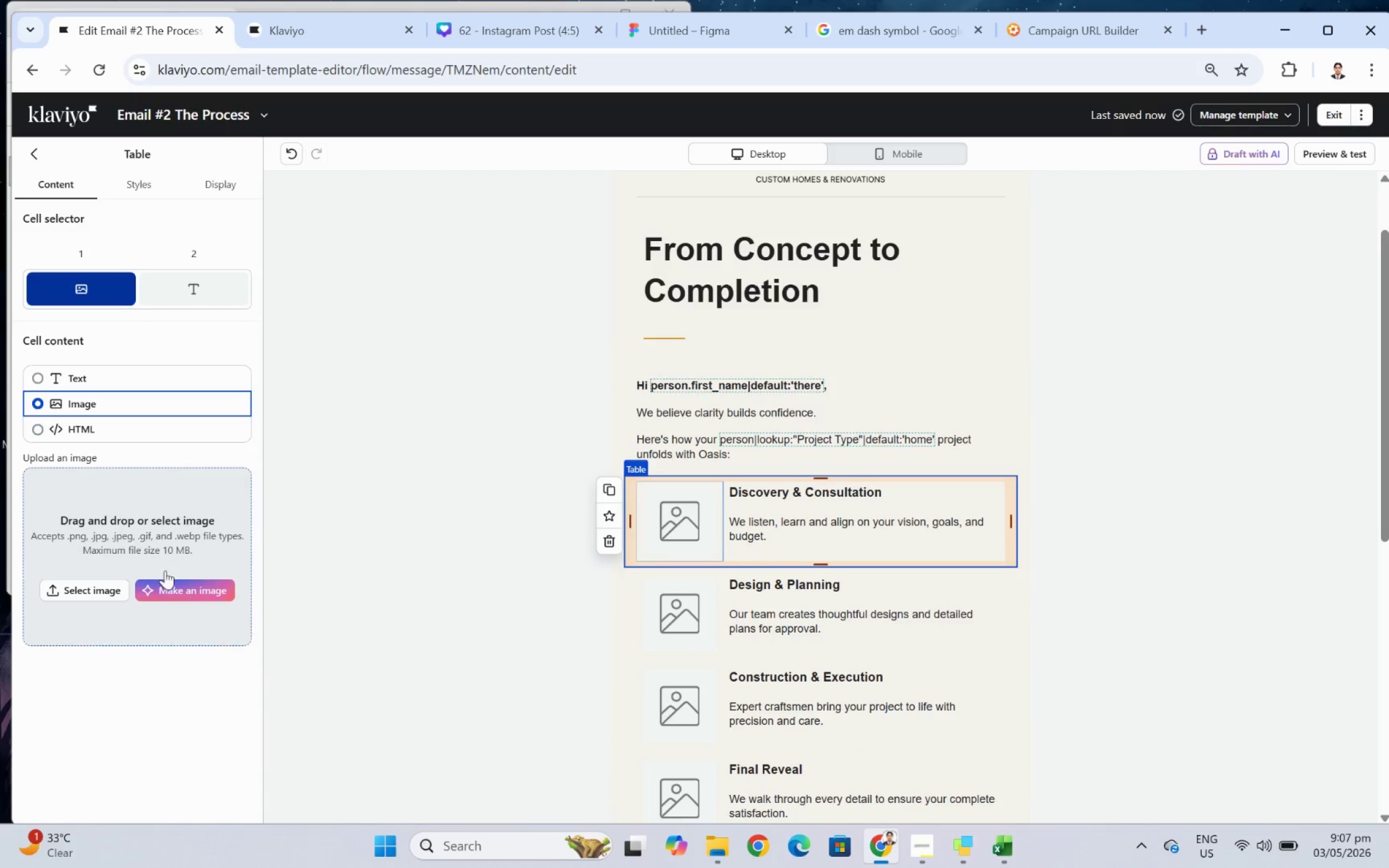 
left_click([94, 581])
 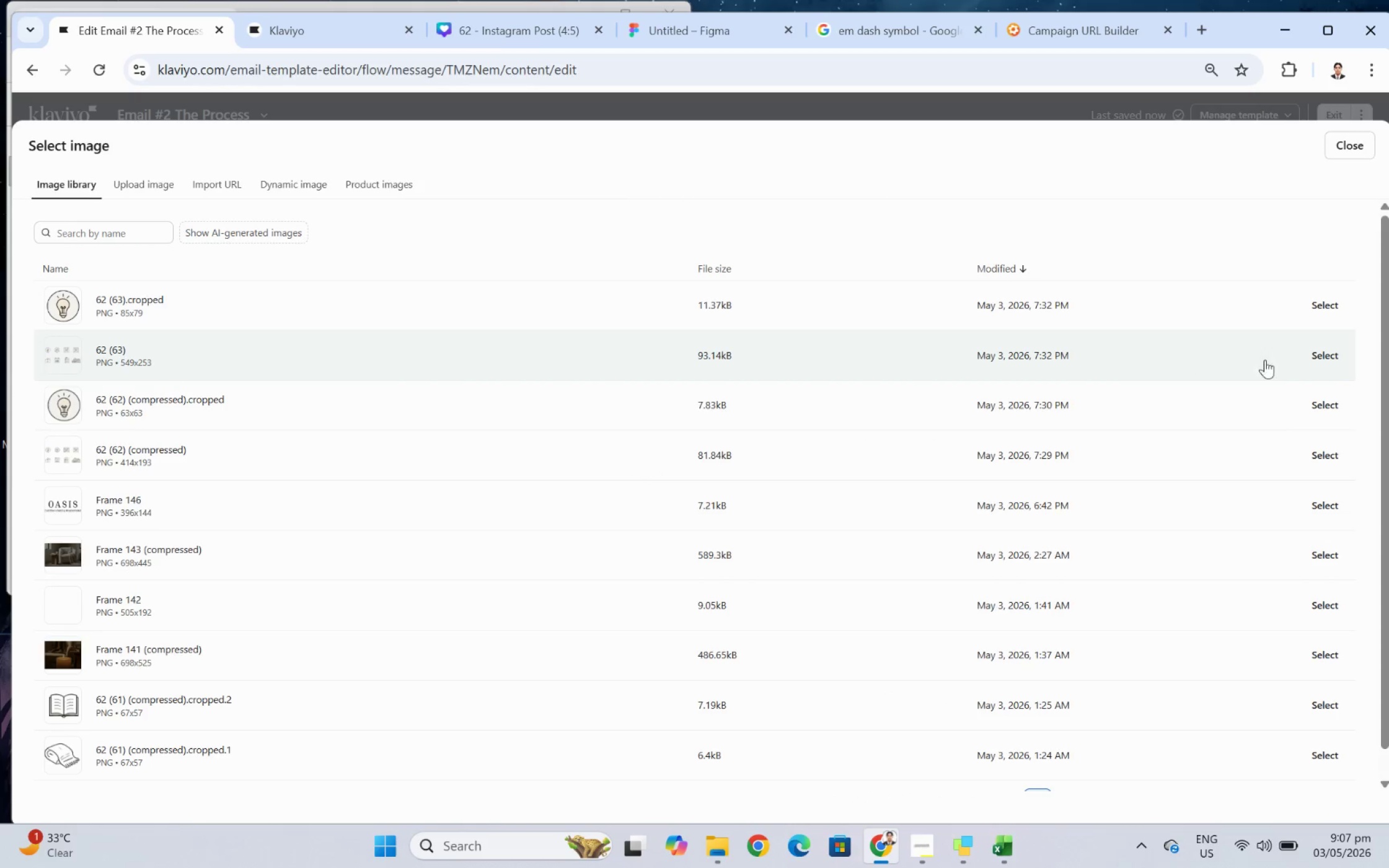 
left_click([1331, 359])
 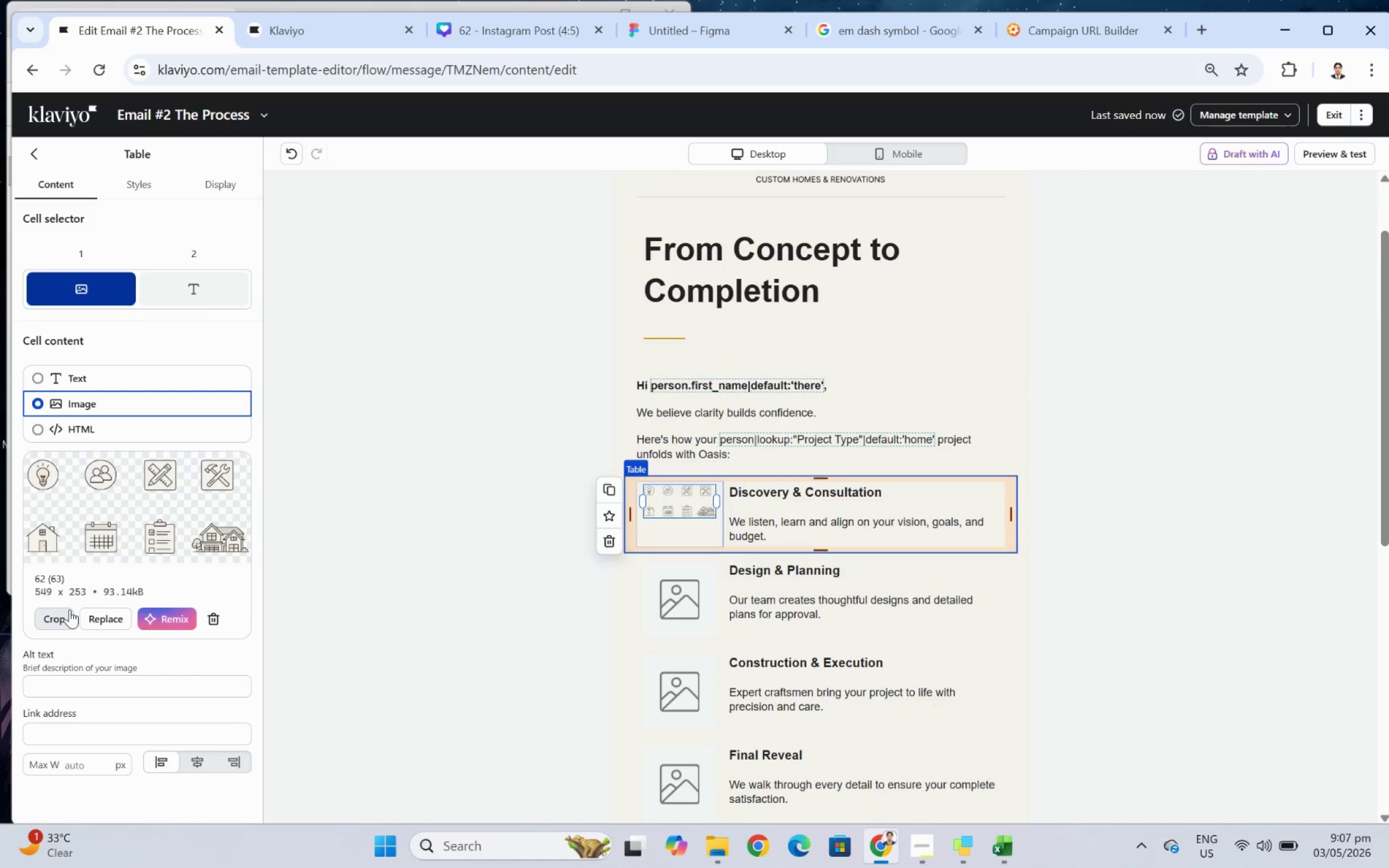 
left_click([69, 609])
 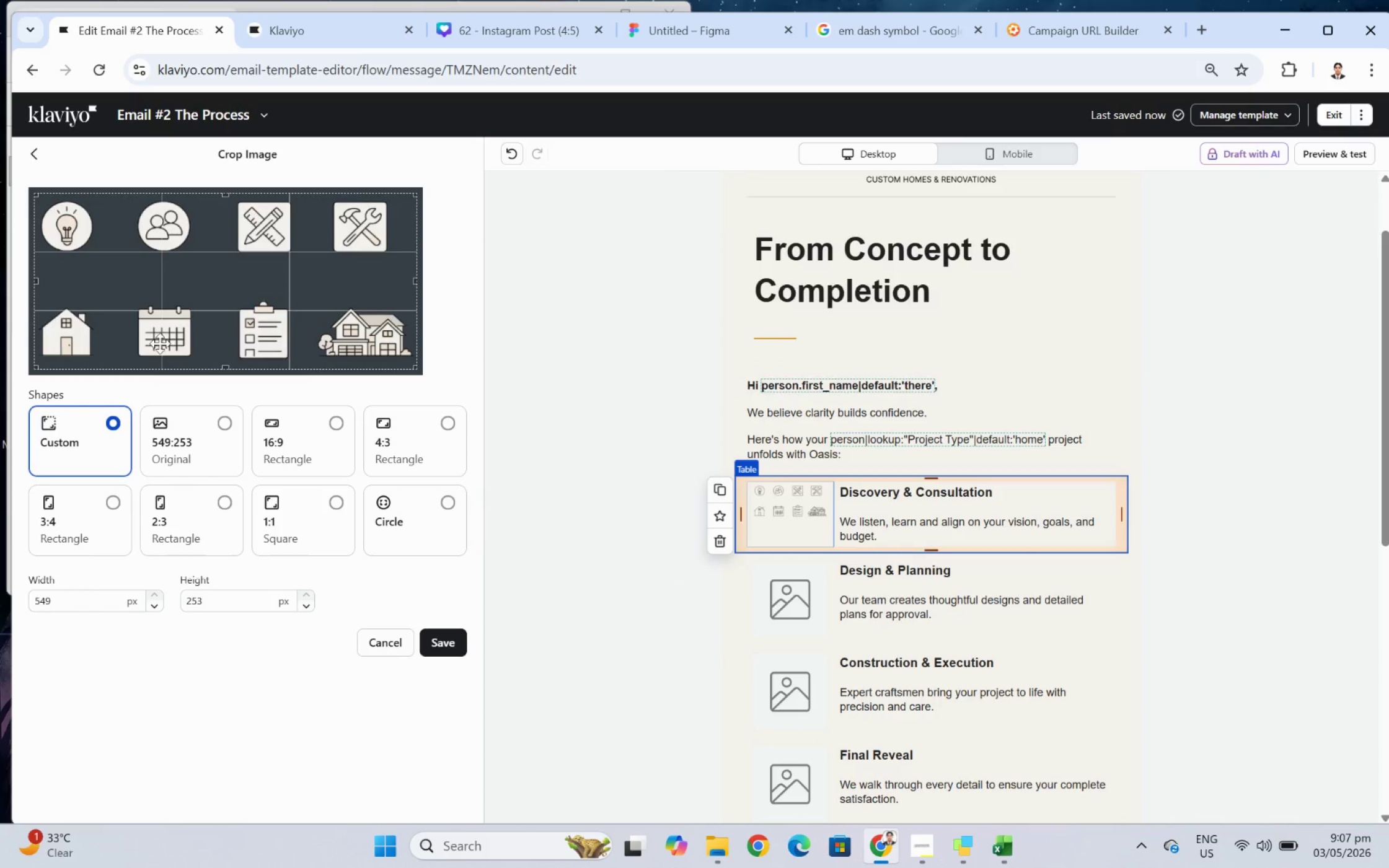 
wait(5.93)
 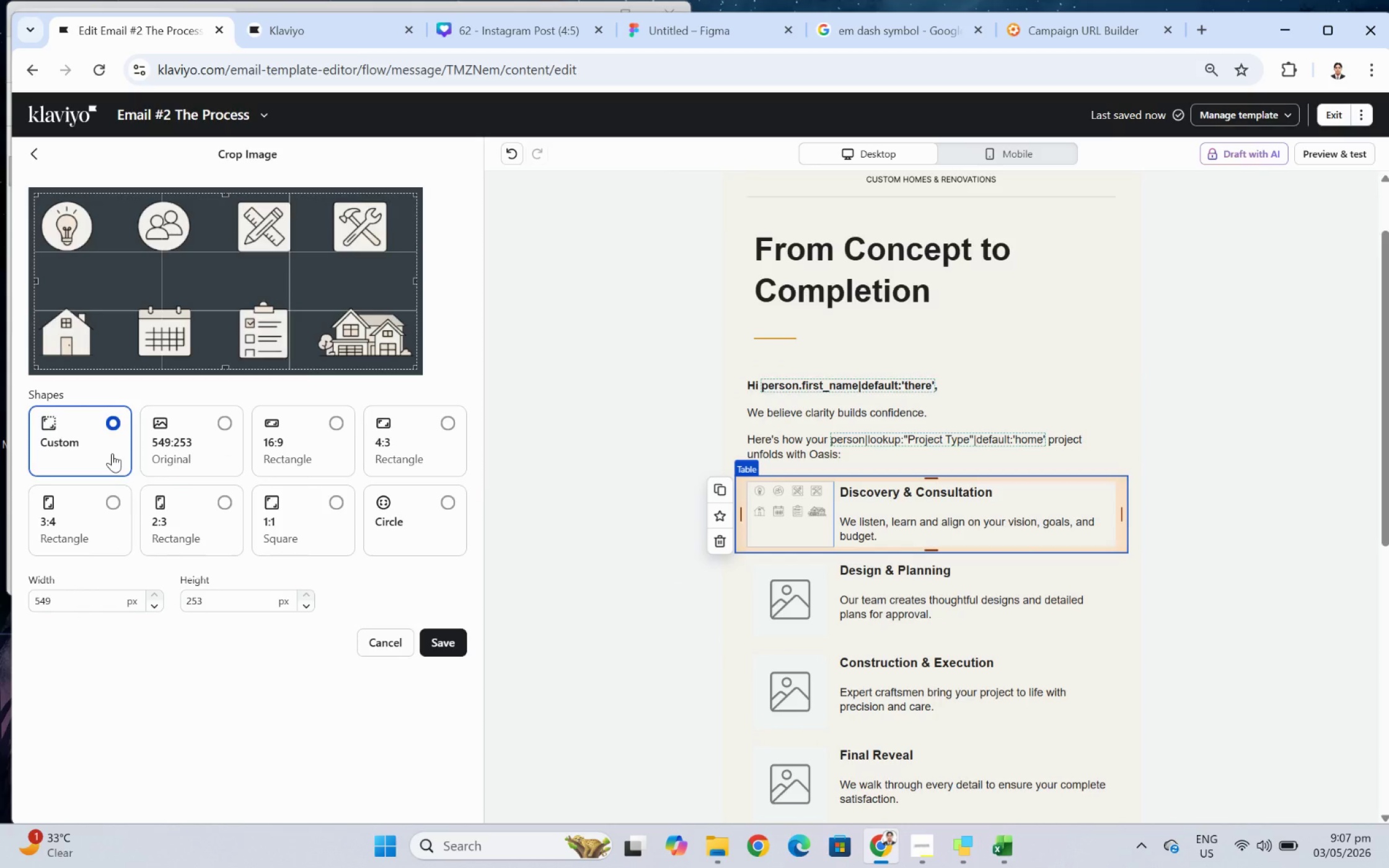 
left_click_drag(start_coordinate=[34, 272], to_coordinate=[134, 265])
 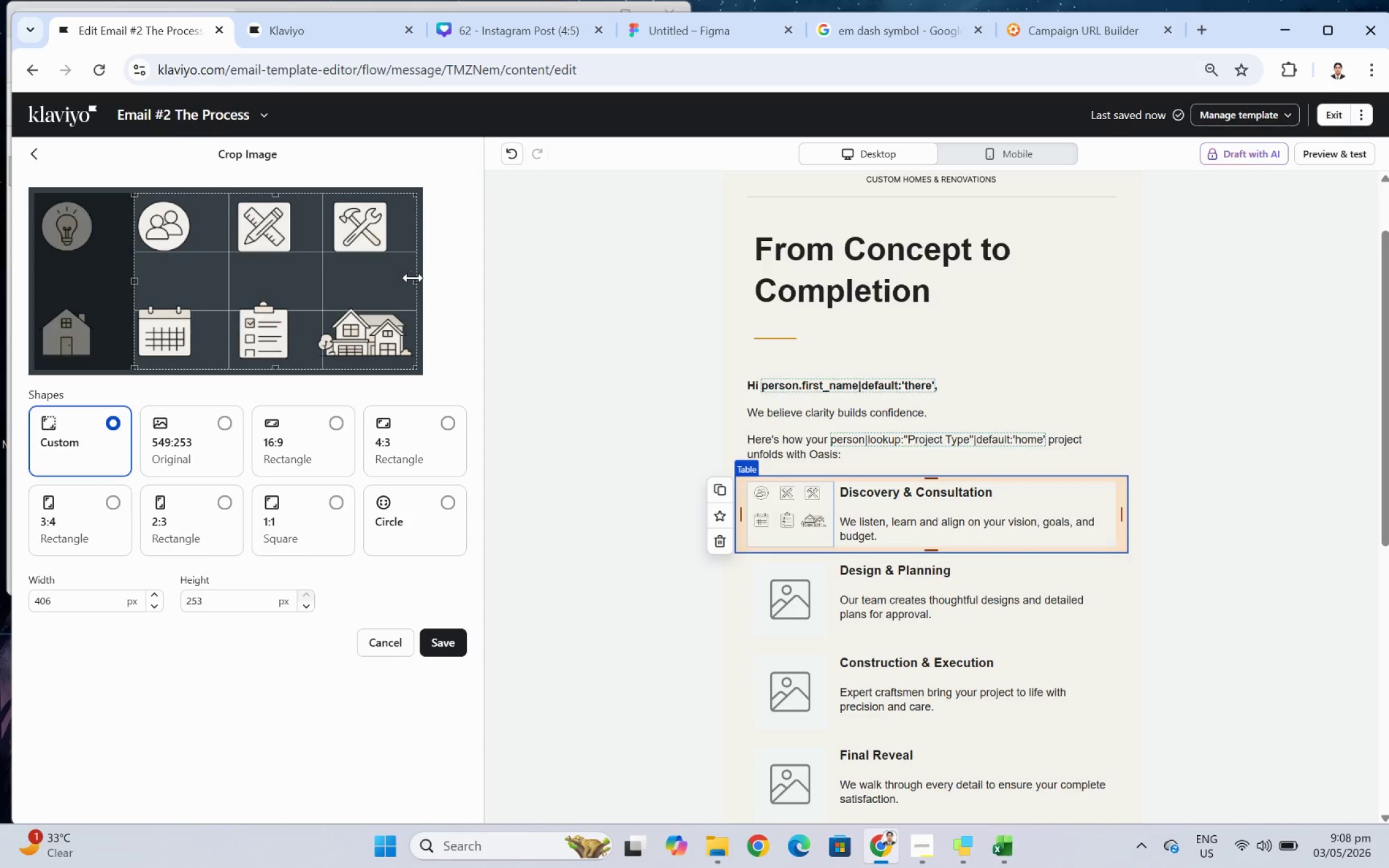 
left_click_drag(start_coordinate=[413, 279], to_coordinate=[190, 270])
 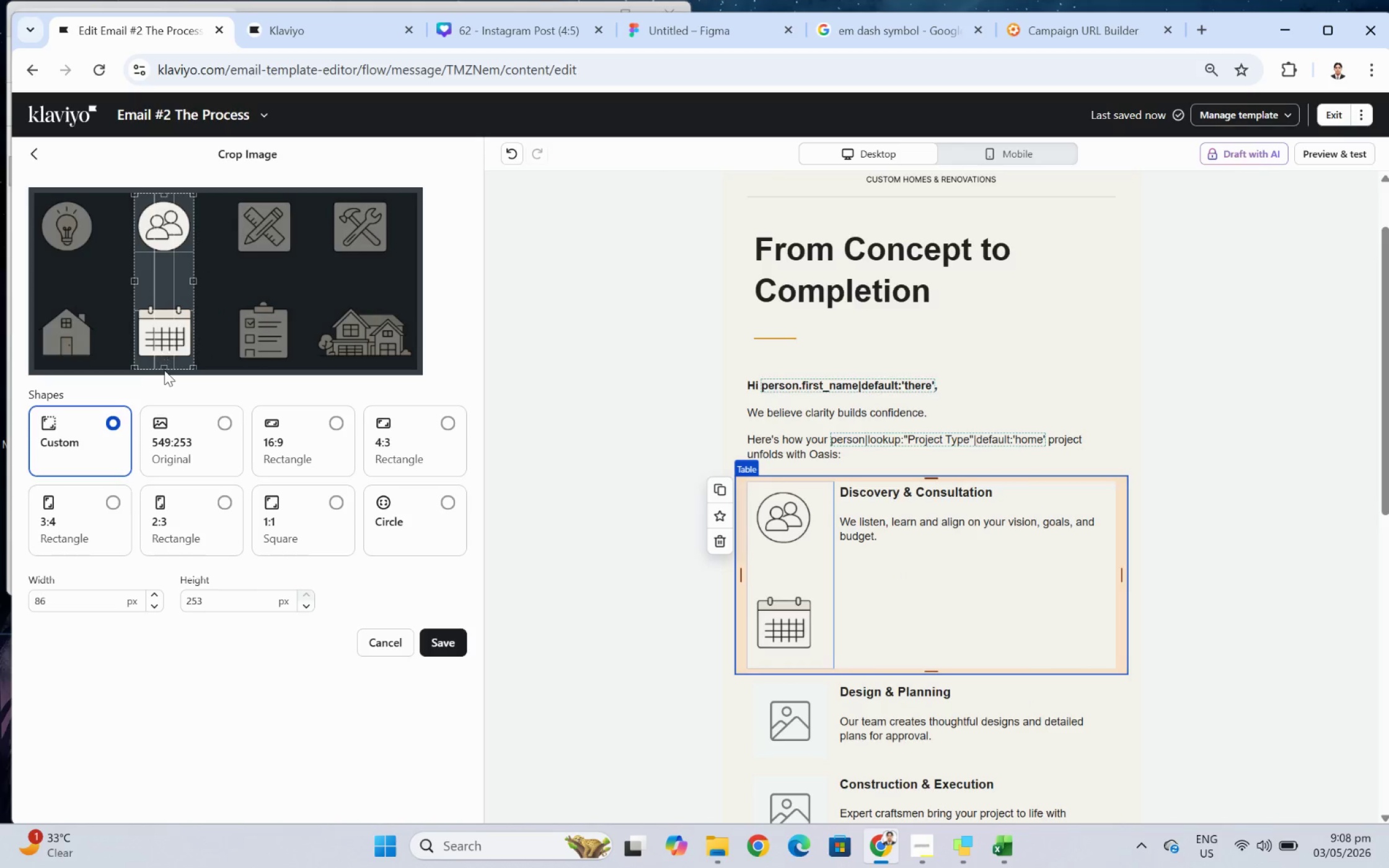 
left_click_drag(start_coordinate=[164, 370], to_coordinate=[164, 366])
 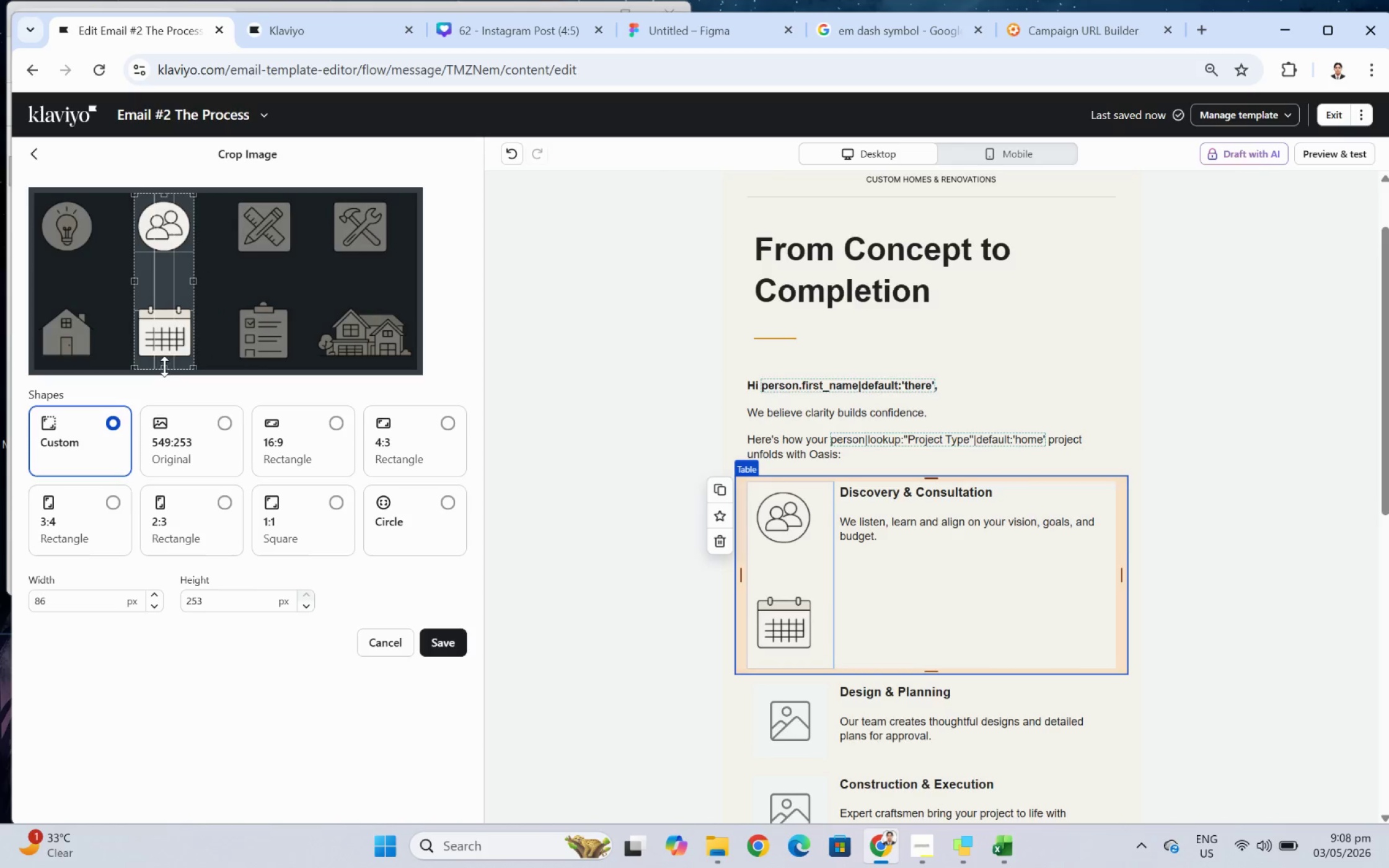 
left_click_drag(start_coordinate=[164, 366], to_coordinate=[190, 253])
 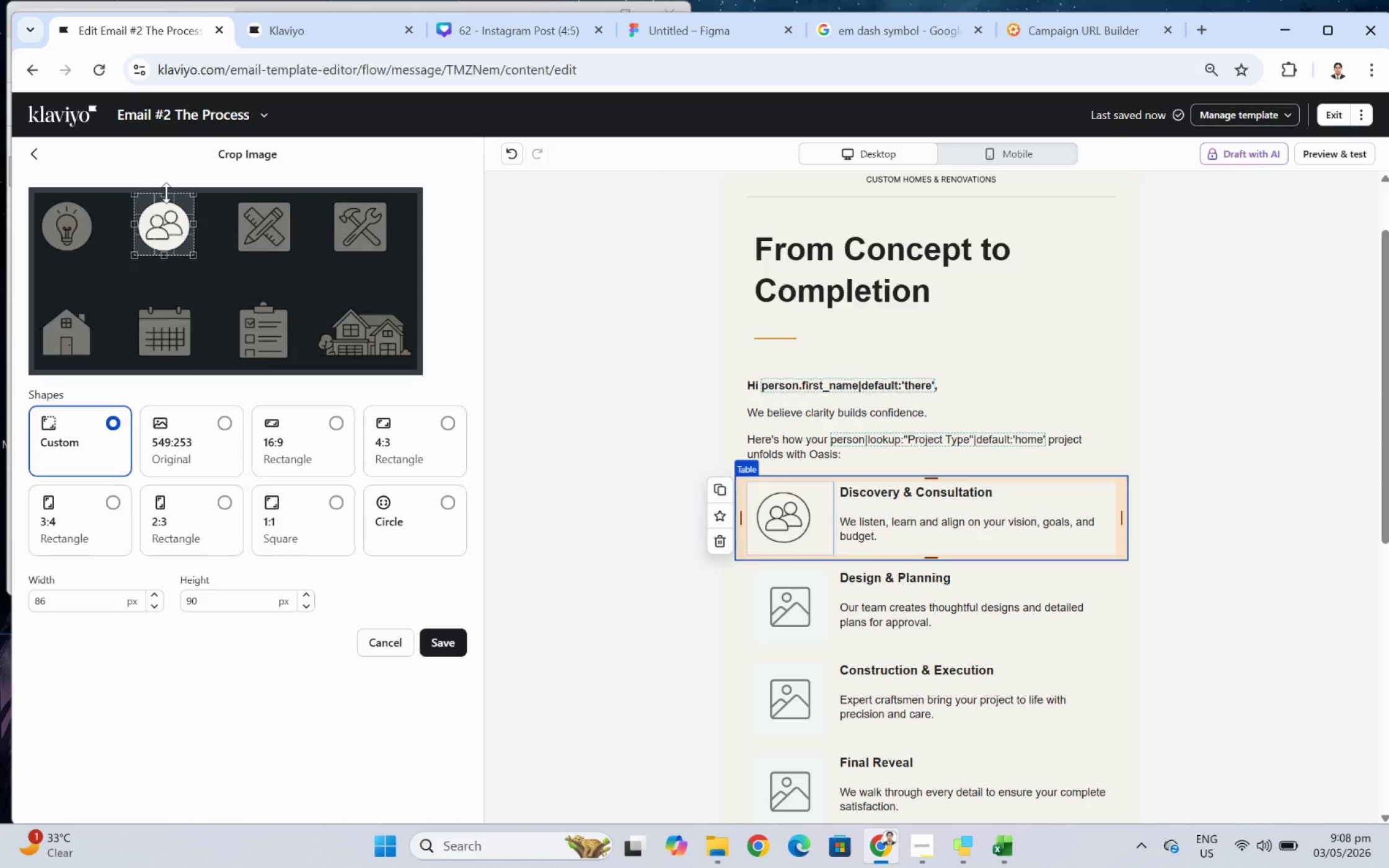 
left_click_drag(start_coordinate=[166, 193], to_coordinate=[166, 197])
 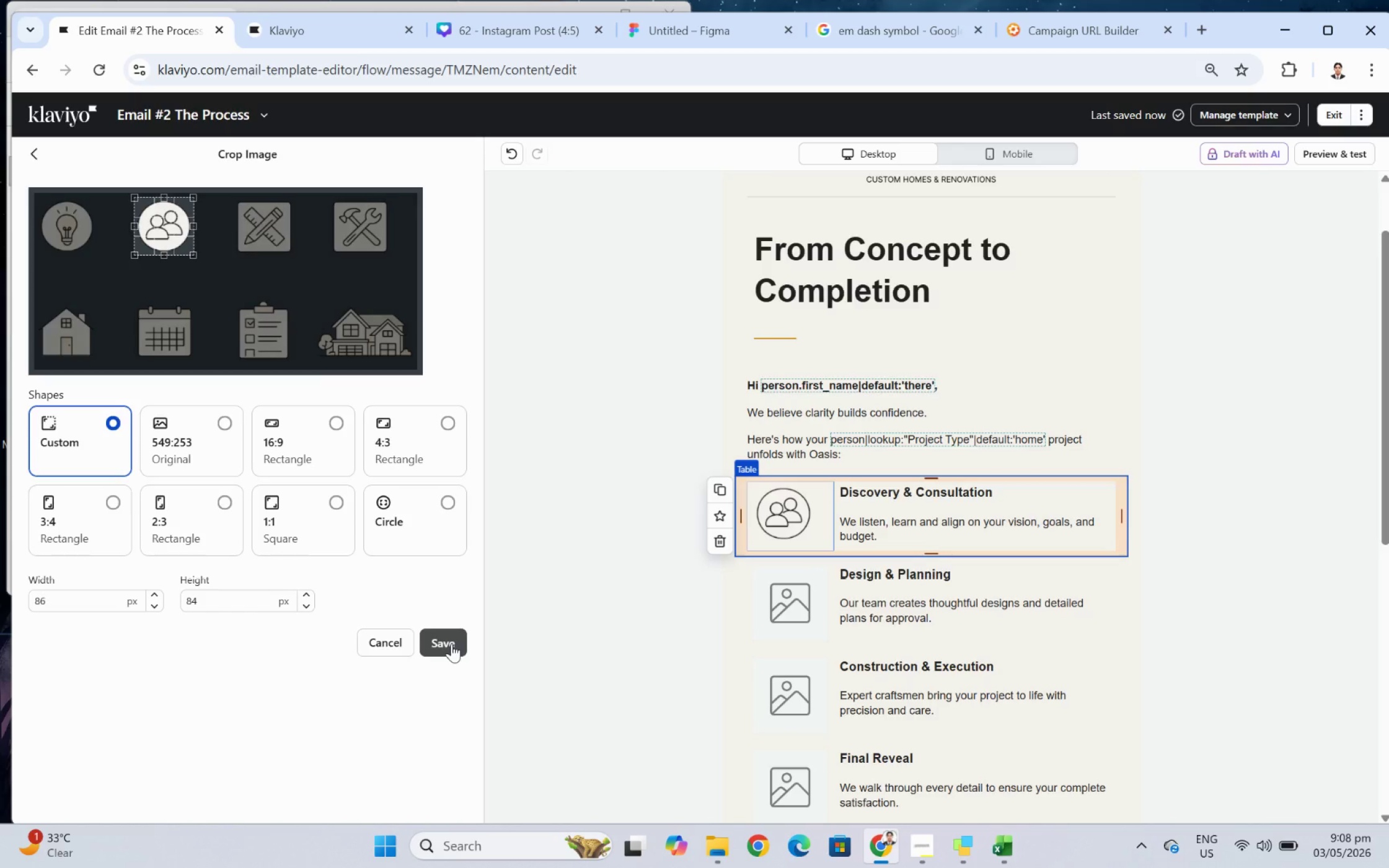 
left_click([451, 643])
 